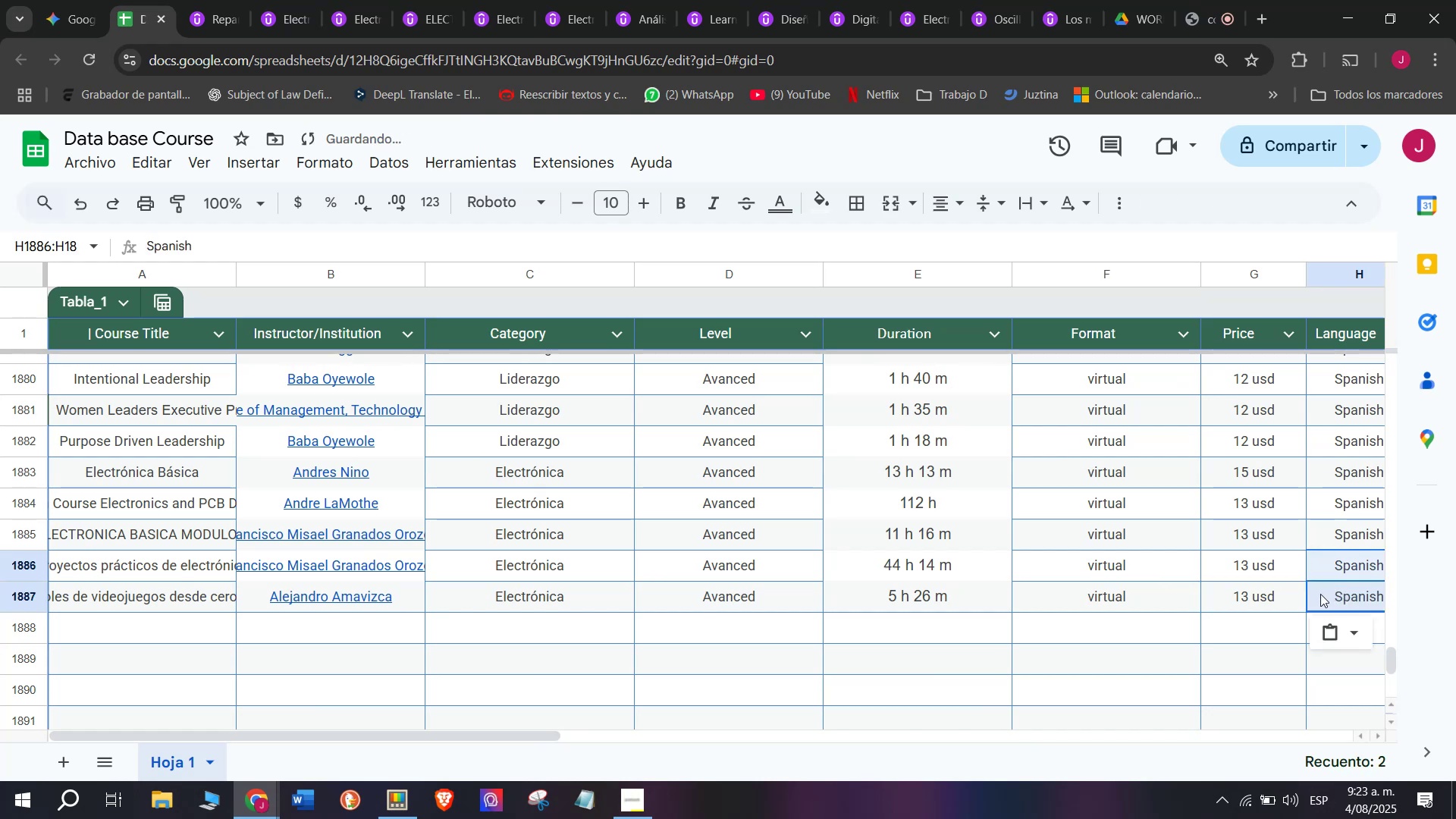 
scroll: coordinate [354, 595], scroll_direction: down, amount: 3.0
 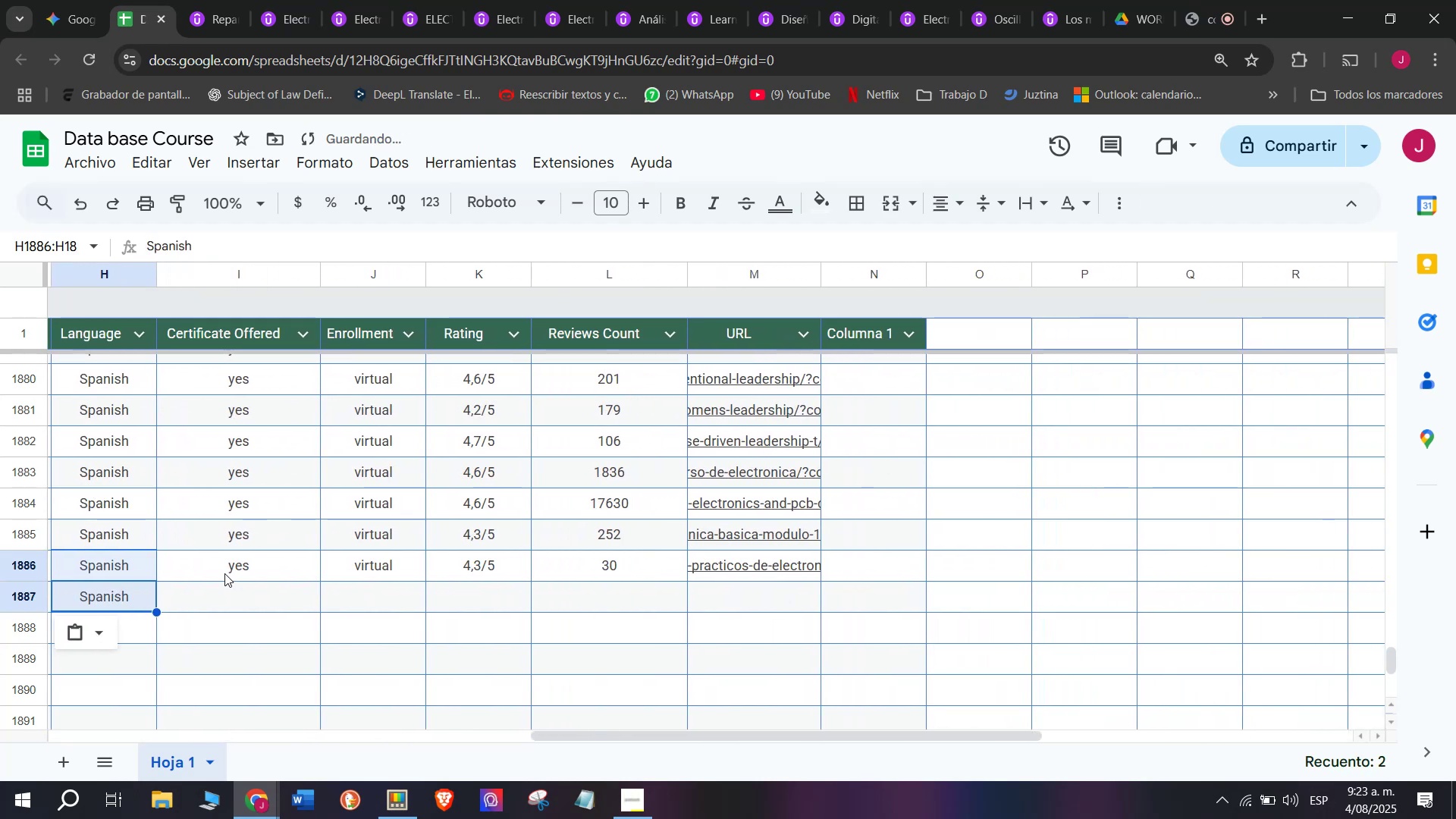 
key(Control+ControlLeft)
 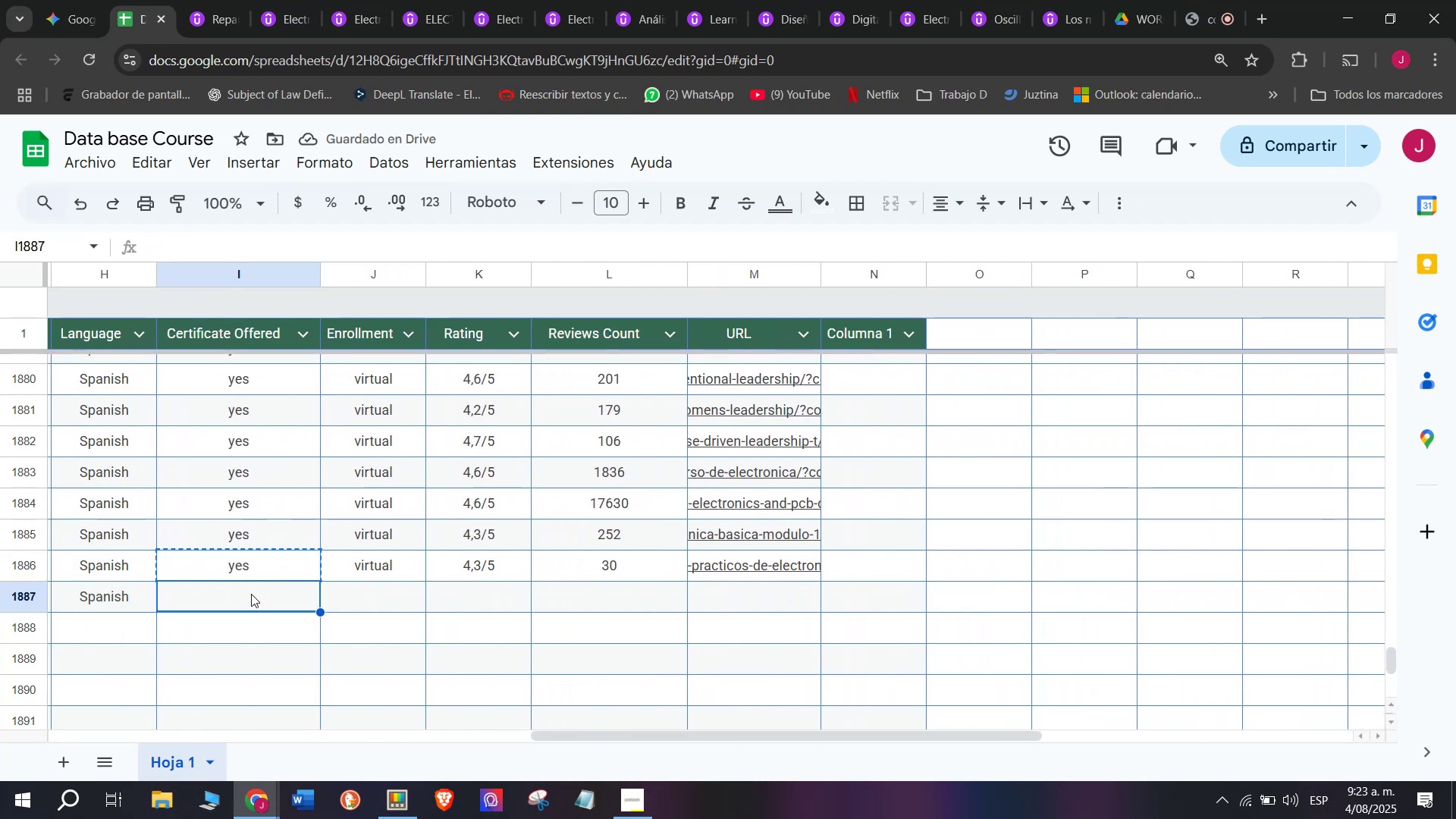 
key(Break)
 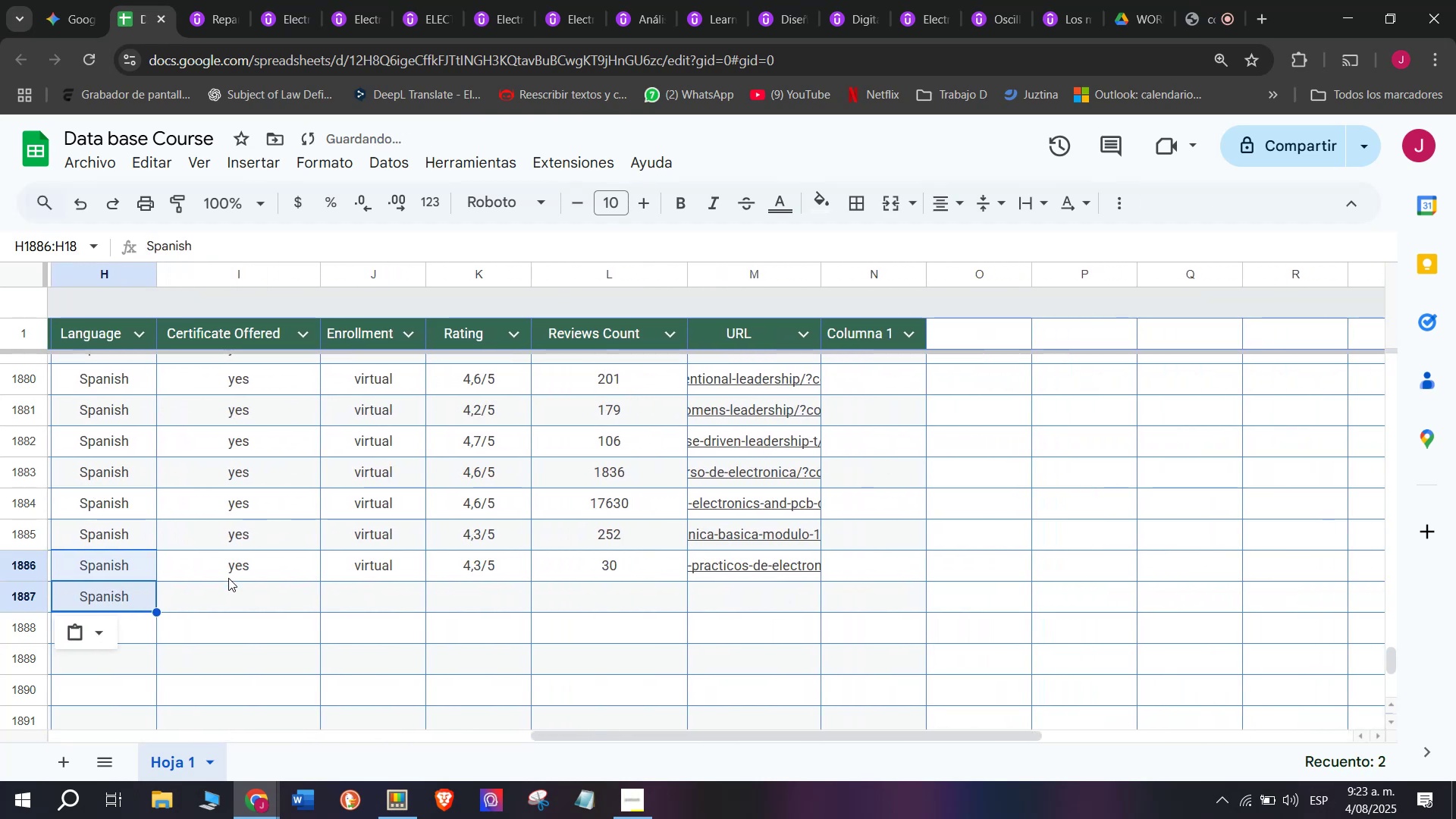 
key(Control+C)
 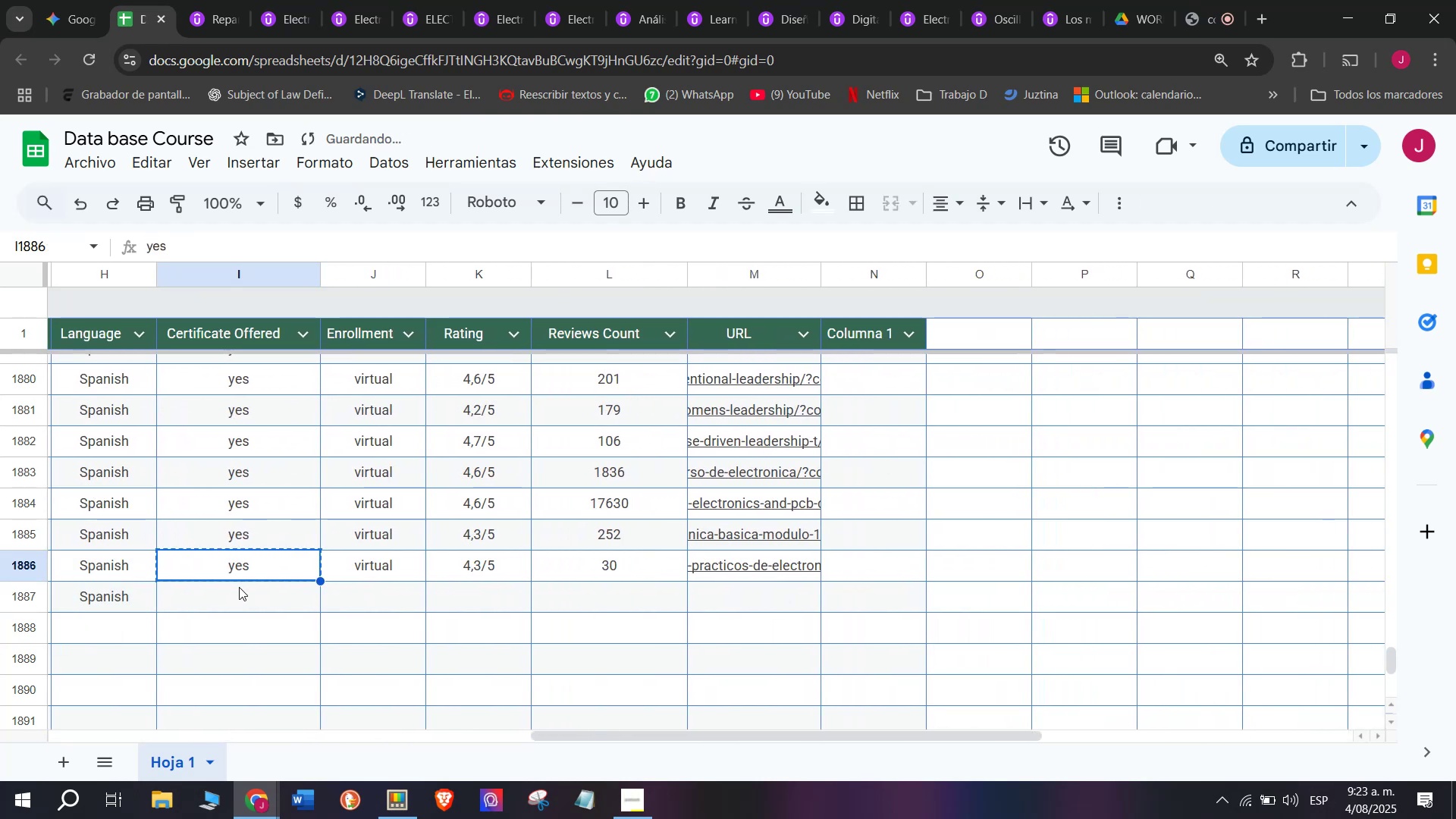 
double_click([239, 587])
 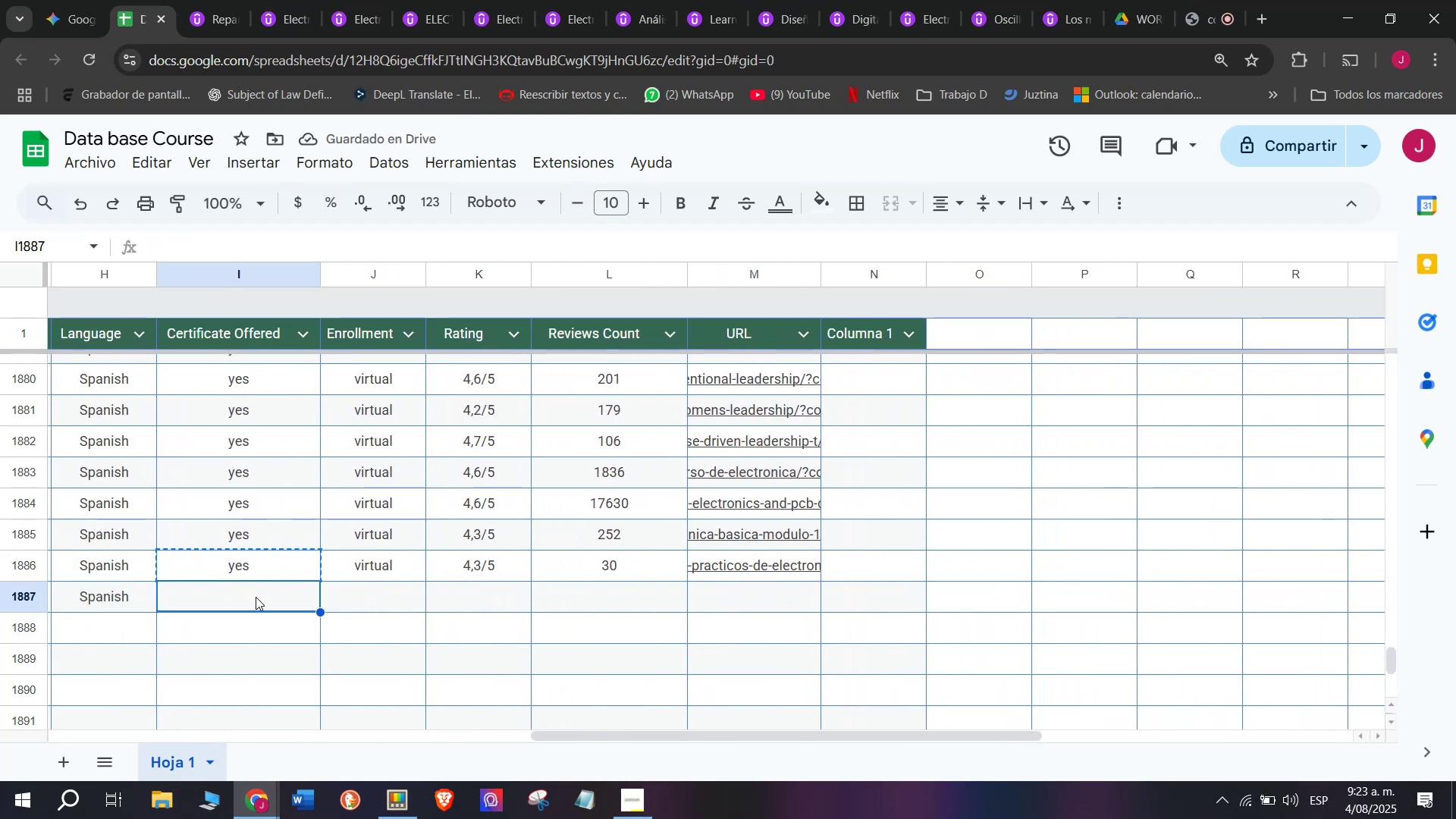 
key(Control+ControlLeft)
 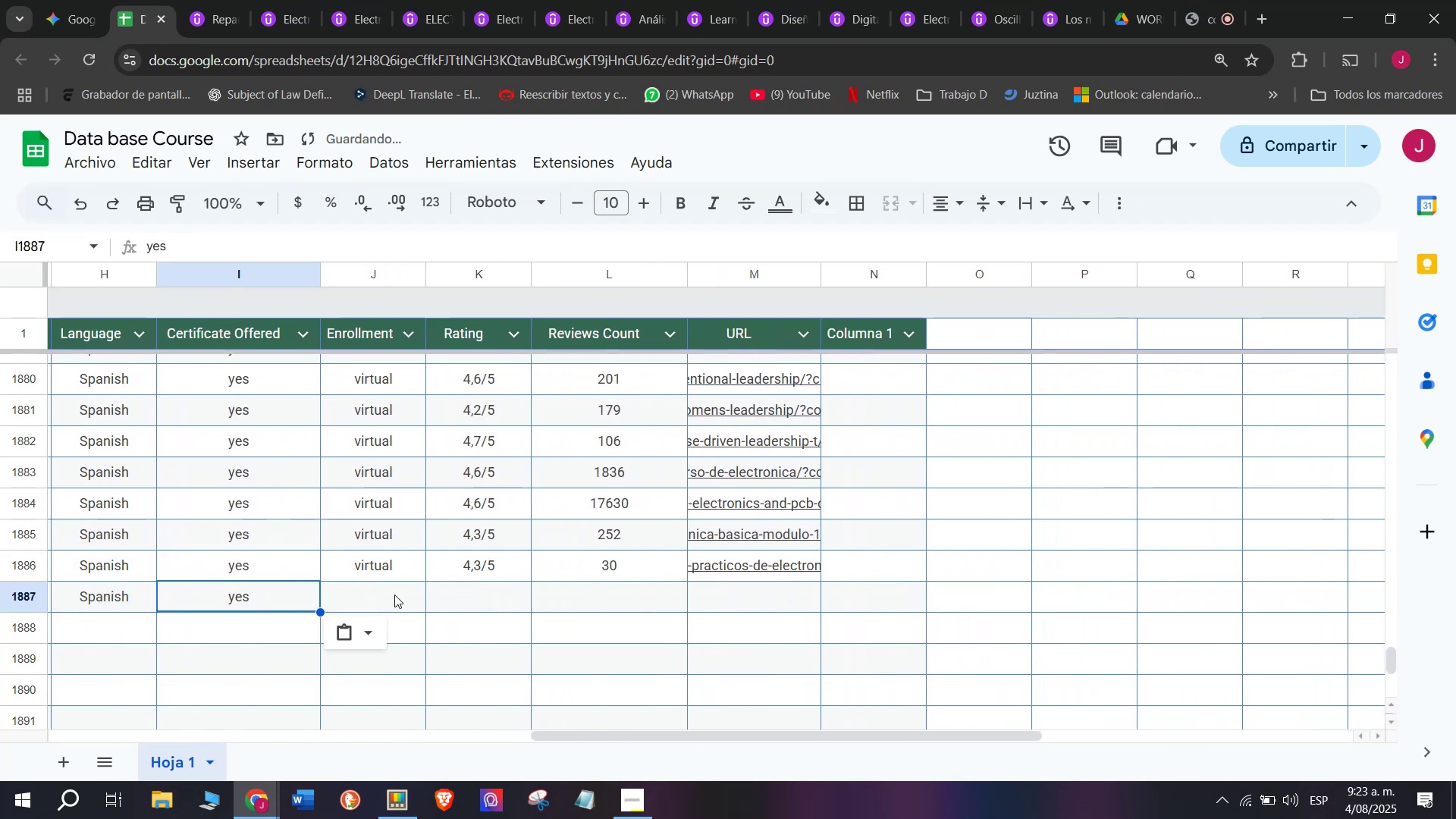 
key(Z)
 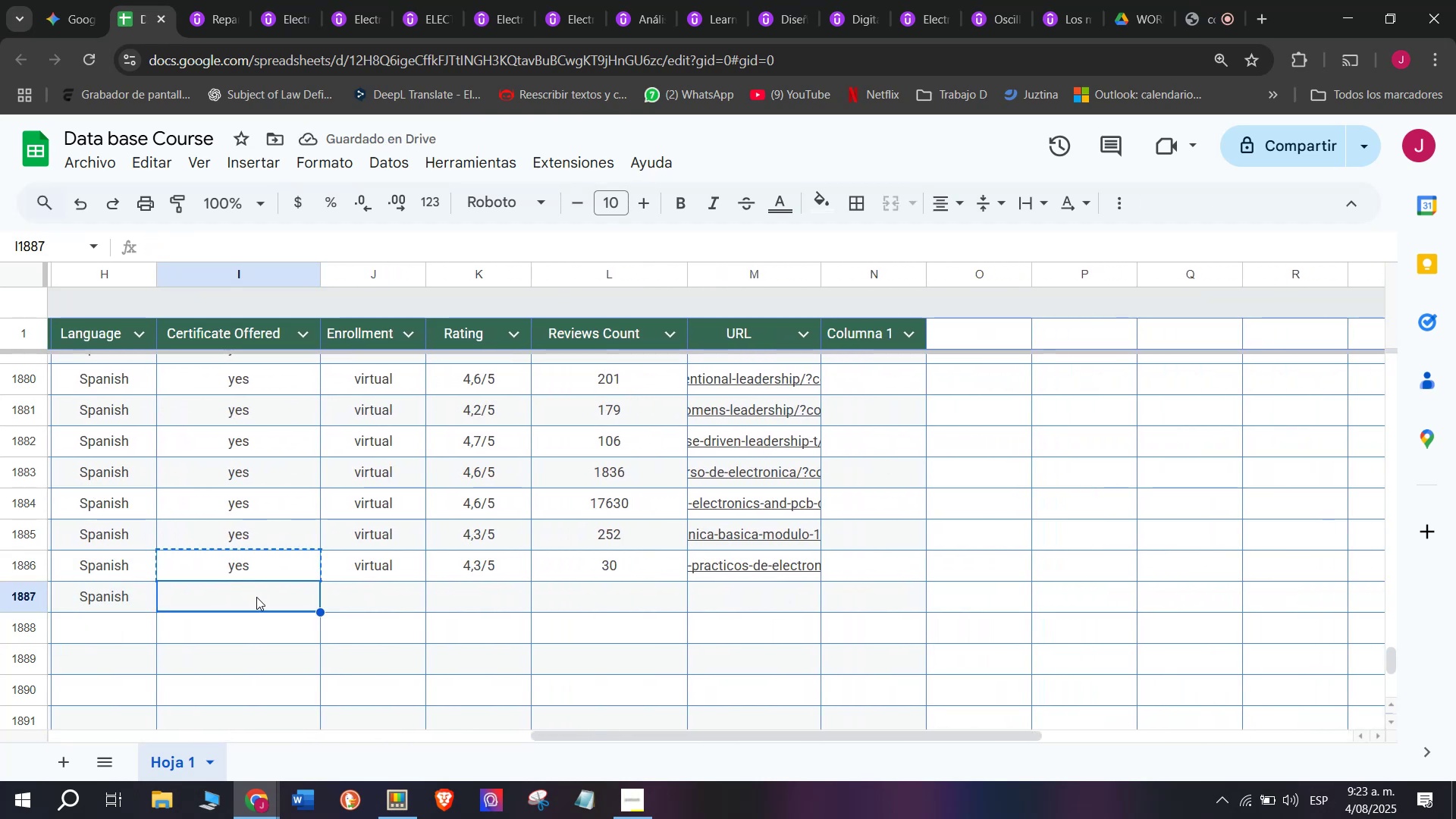 
key(Control+V)
 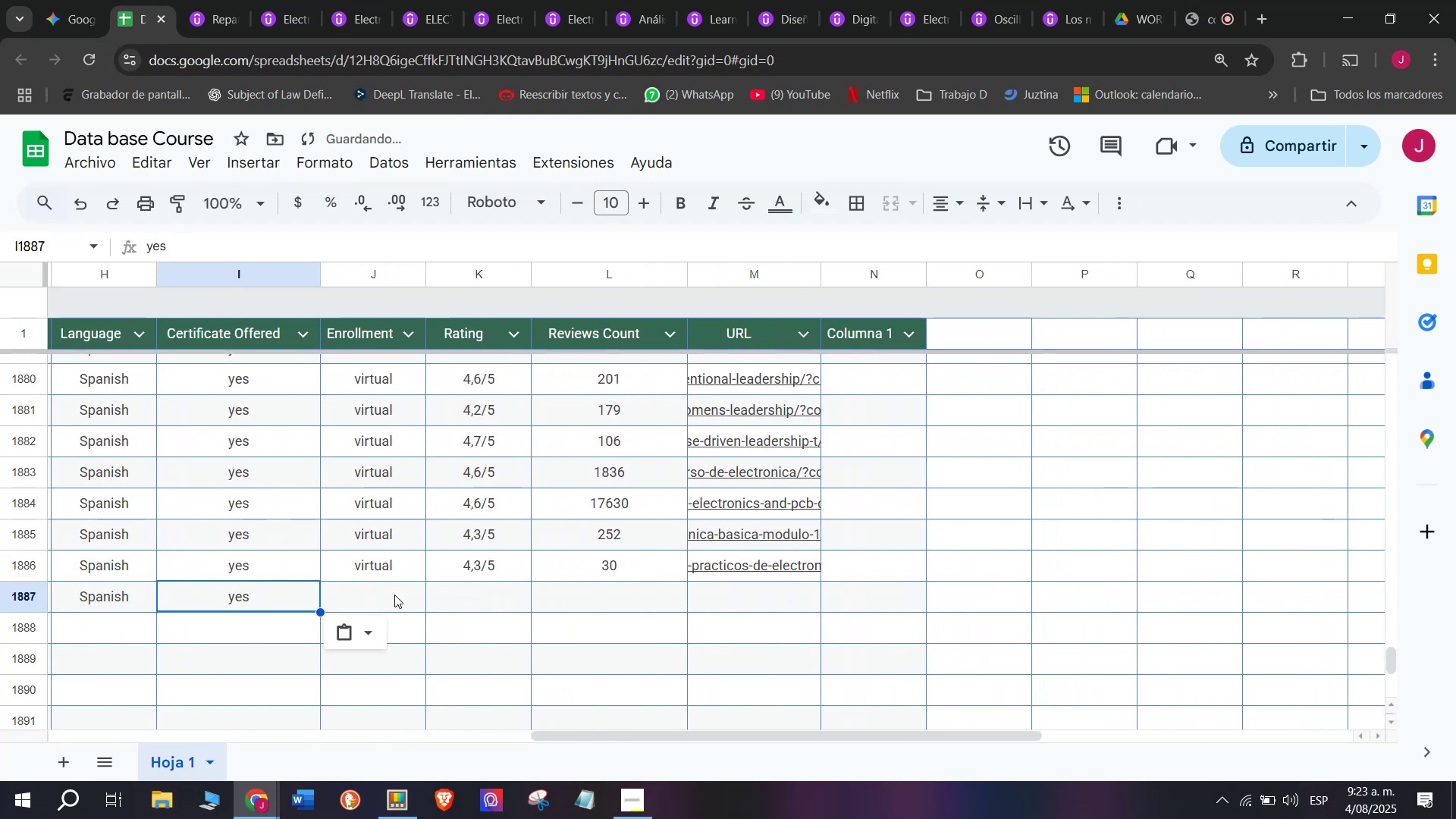 
left_click([394, 595])
 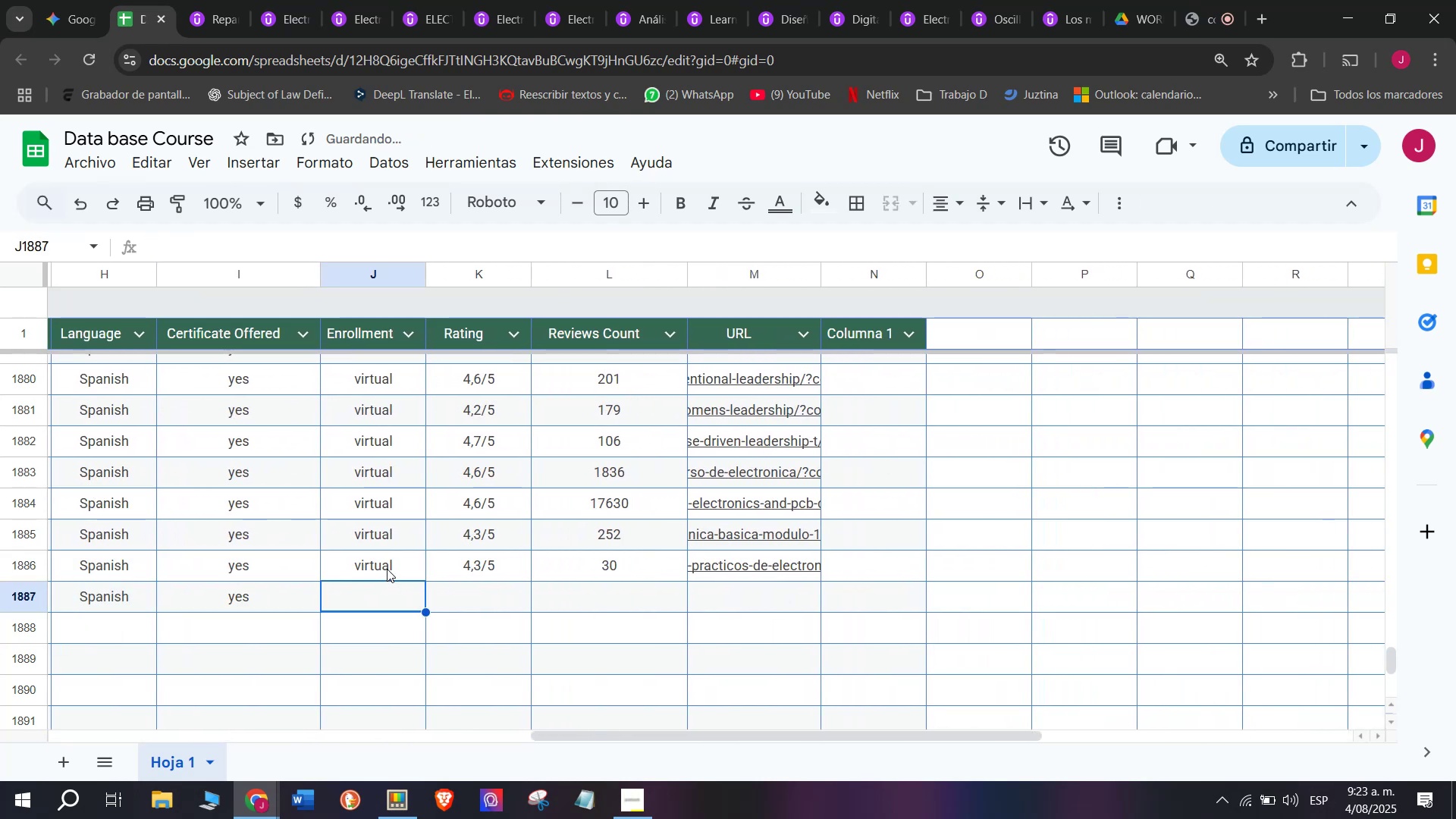 
key(Control+ControlLeft)
 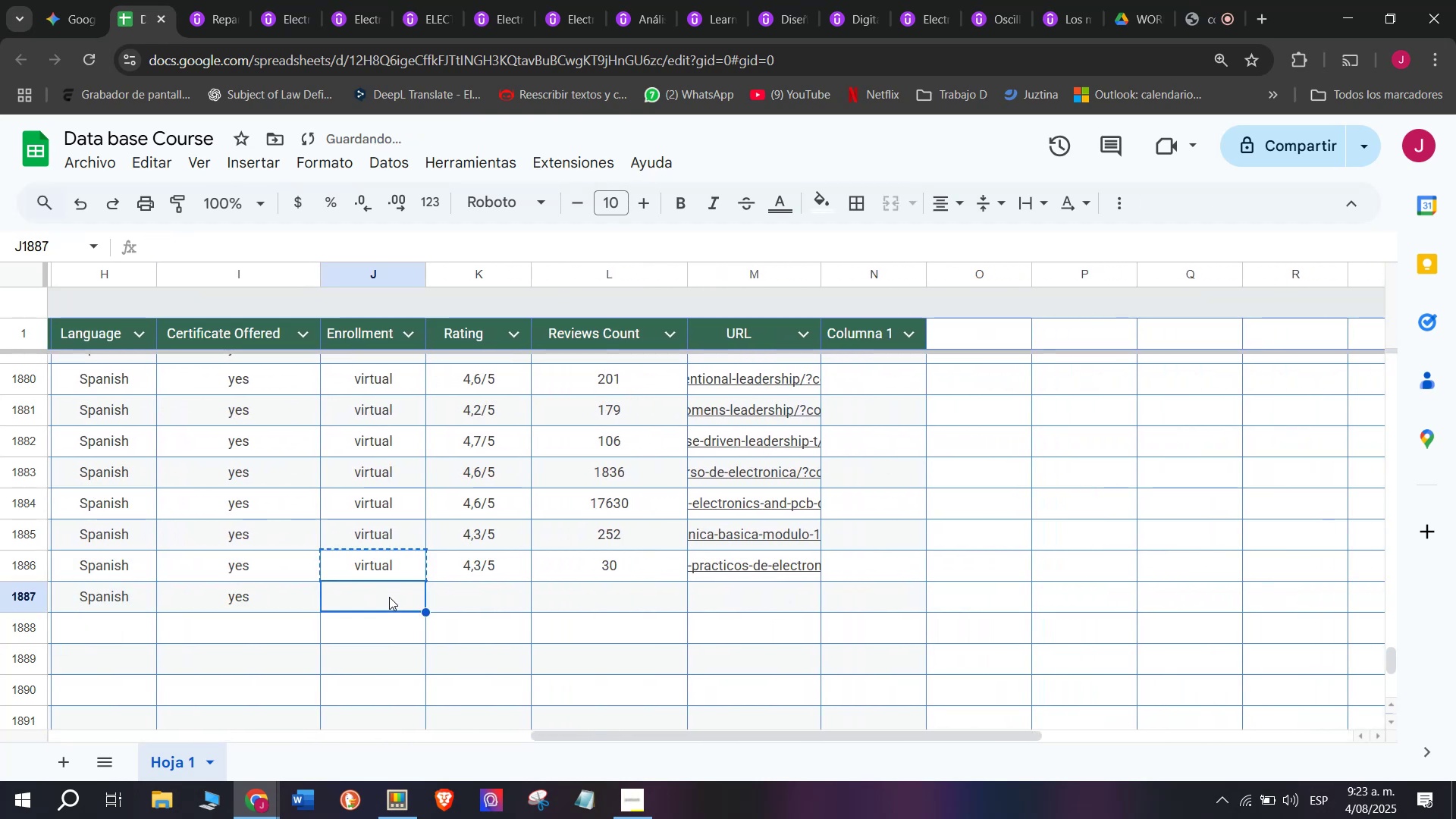 
key(Break)
 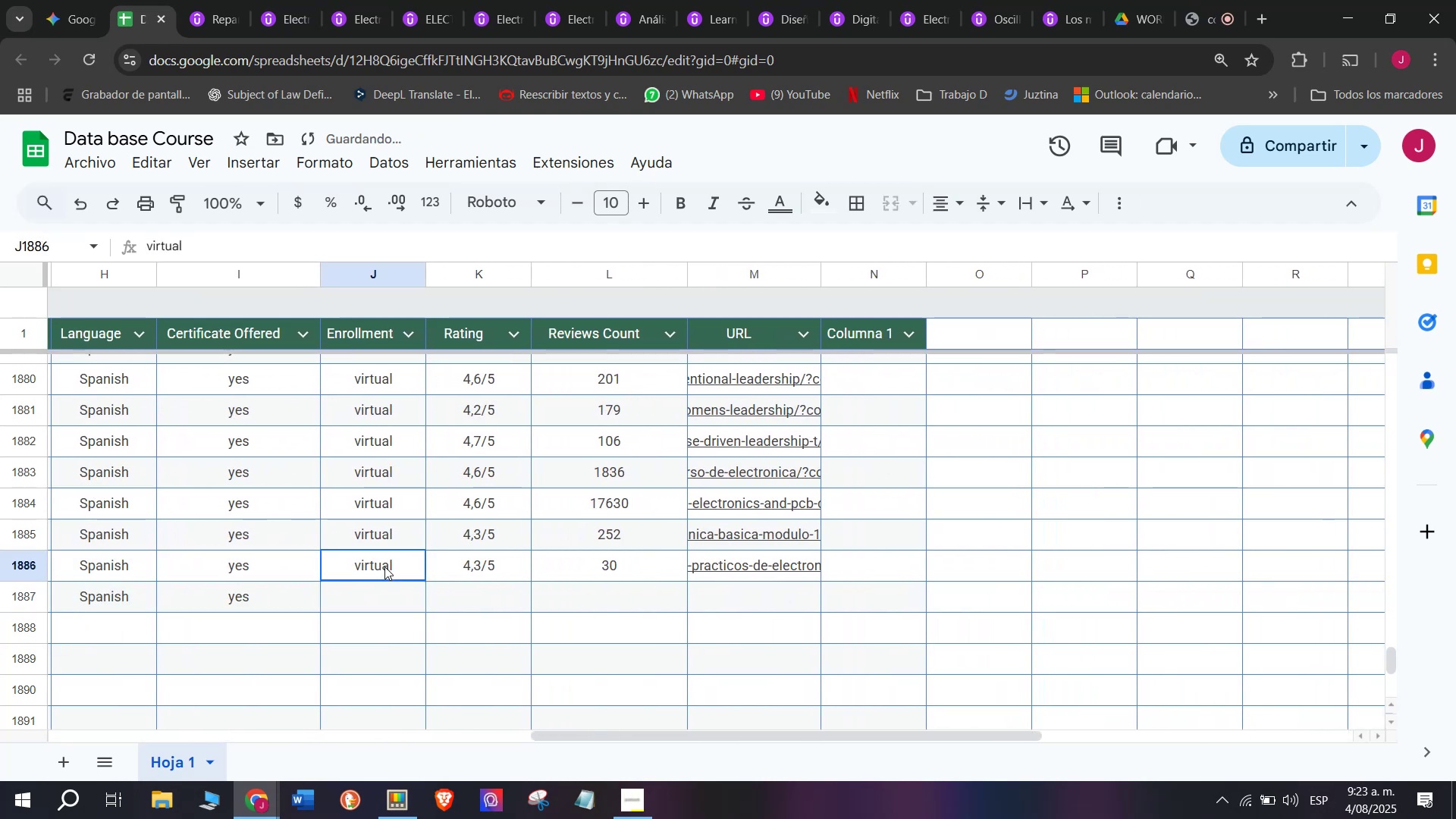 
key(Control+C)
 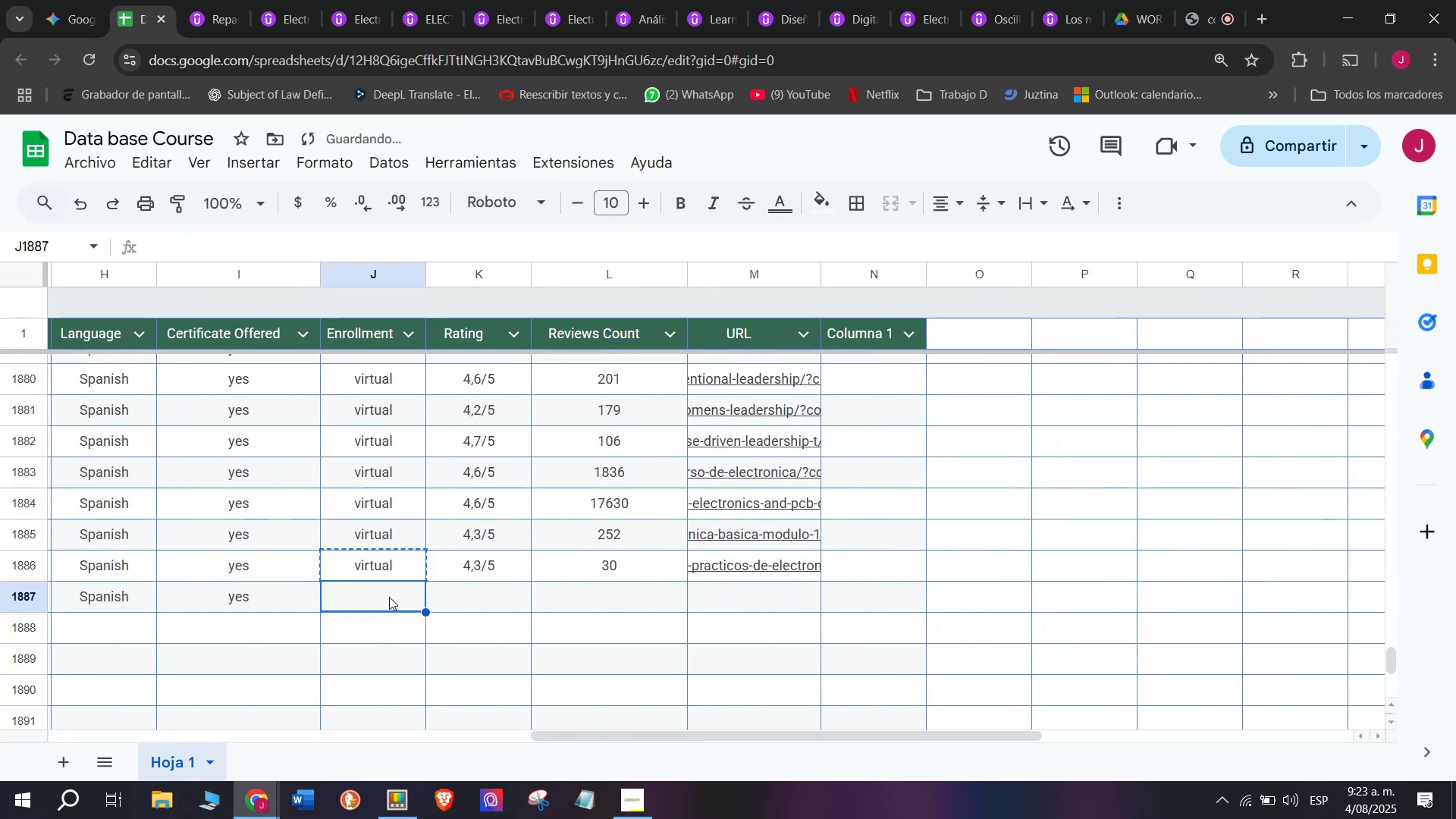 
double_click([384, 566])
 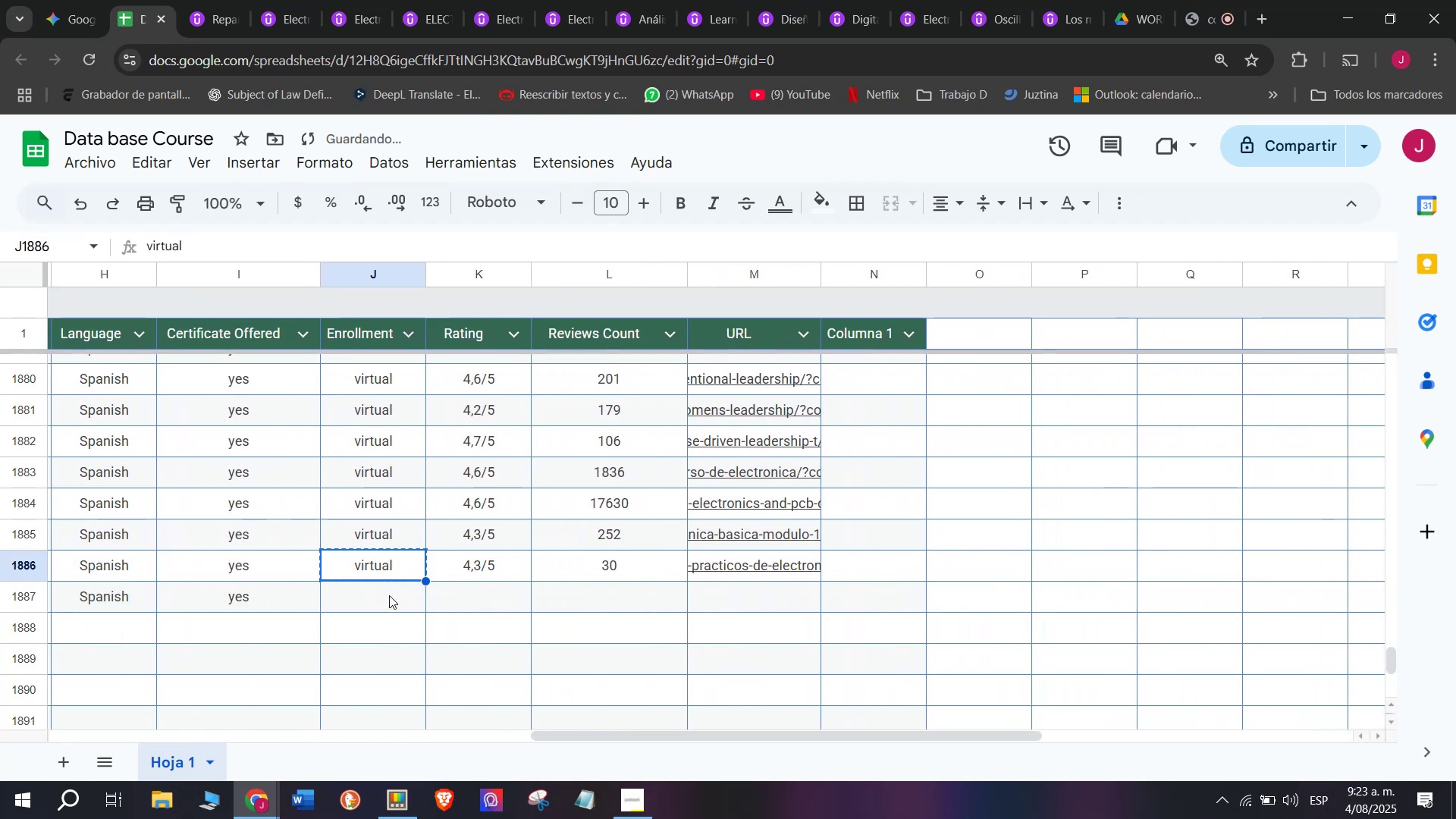 
triple_click([389, 597])
 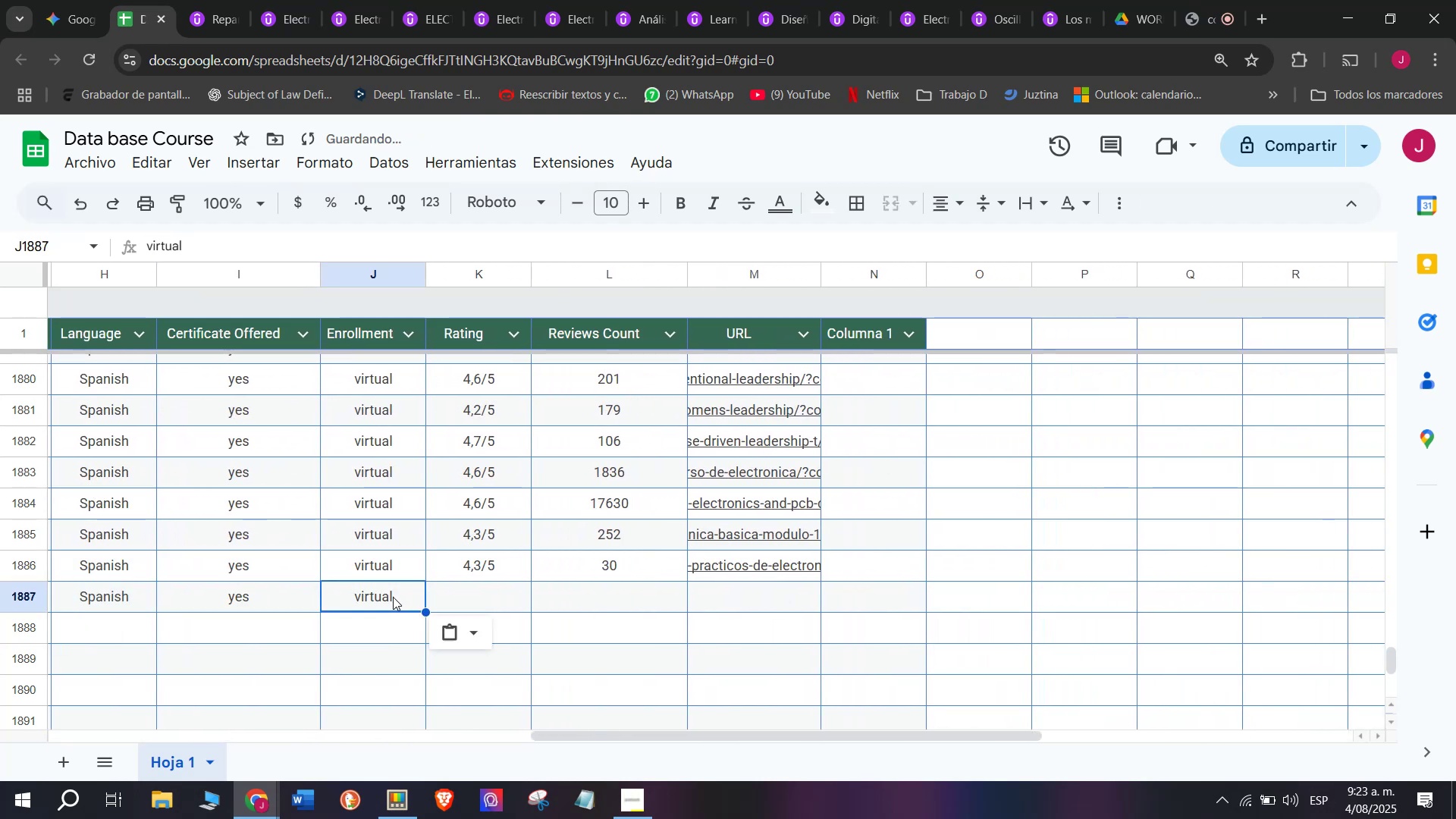 
key(Control+ControlLeft)
 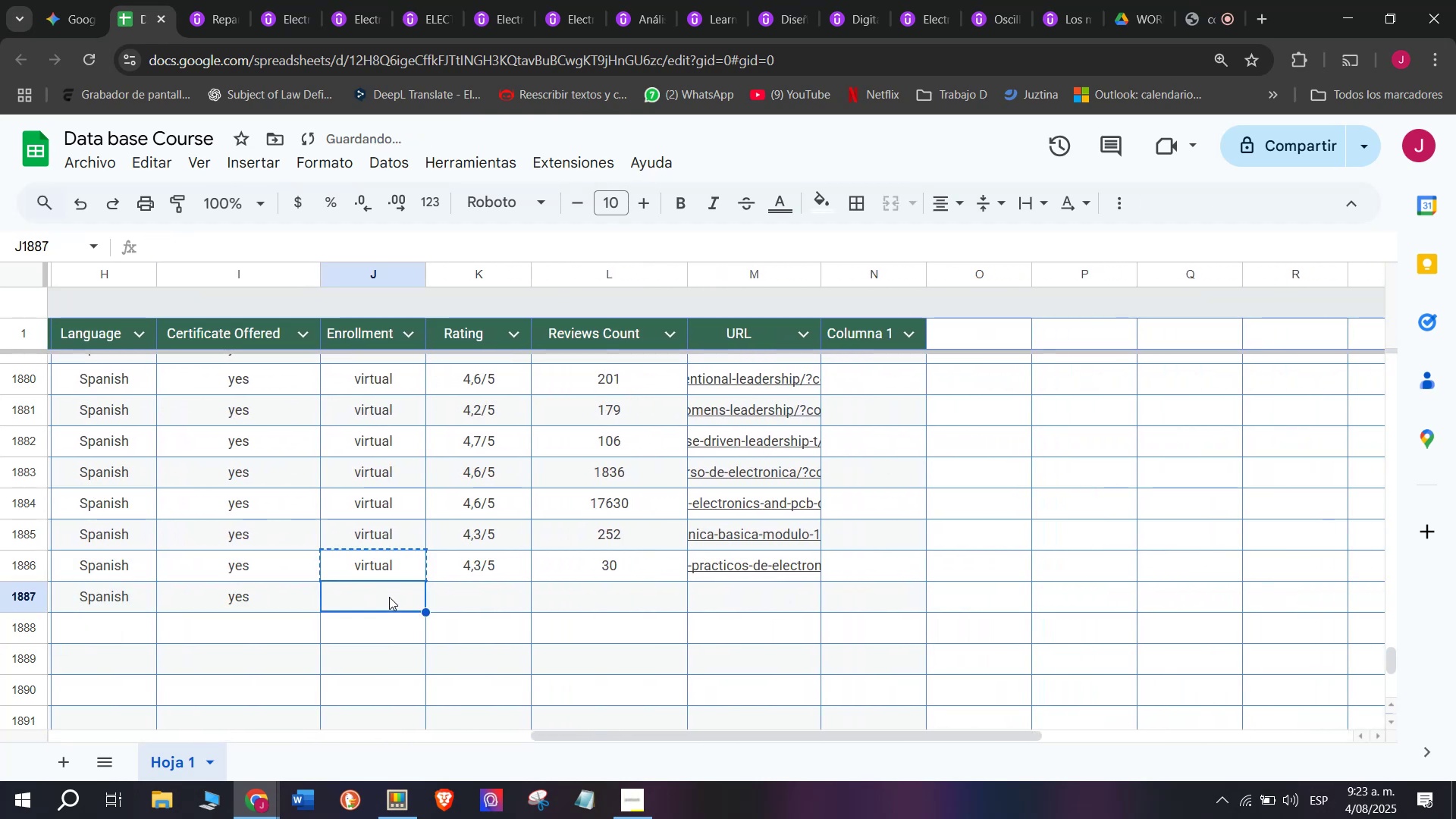 
key(Z)
 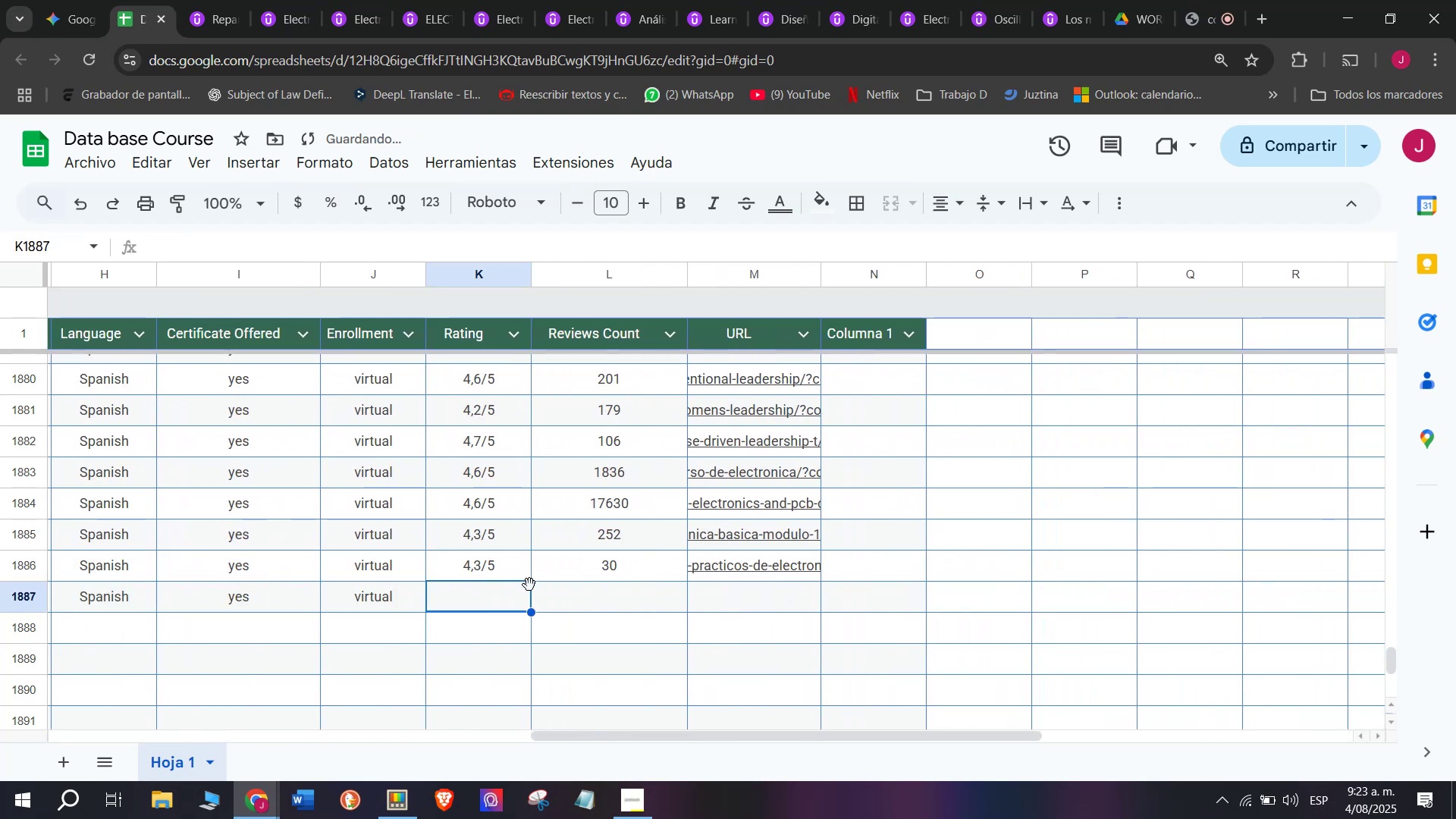 
key(Control+V)
 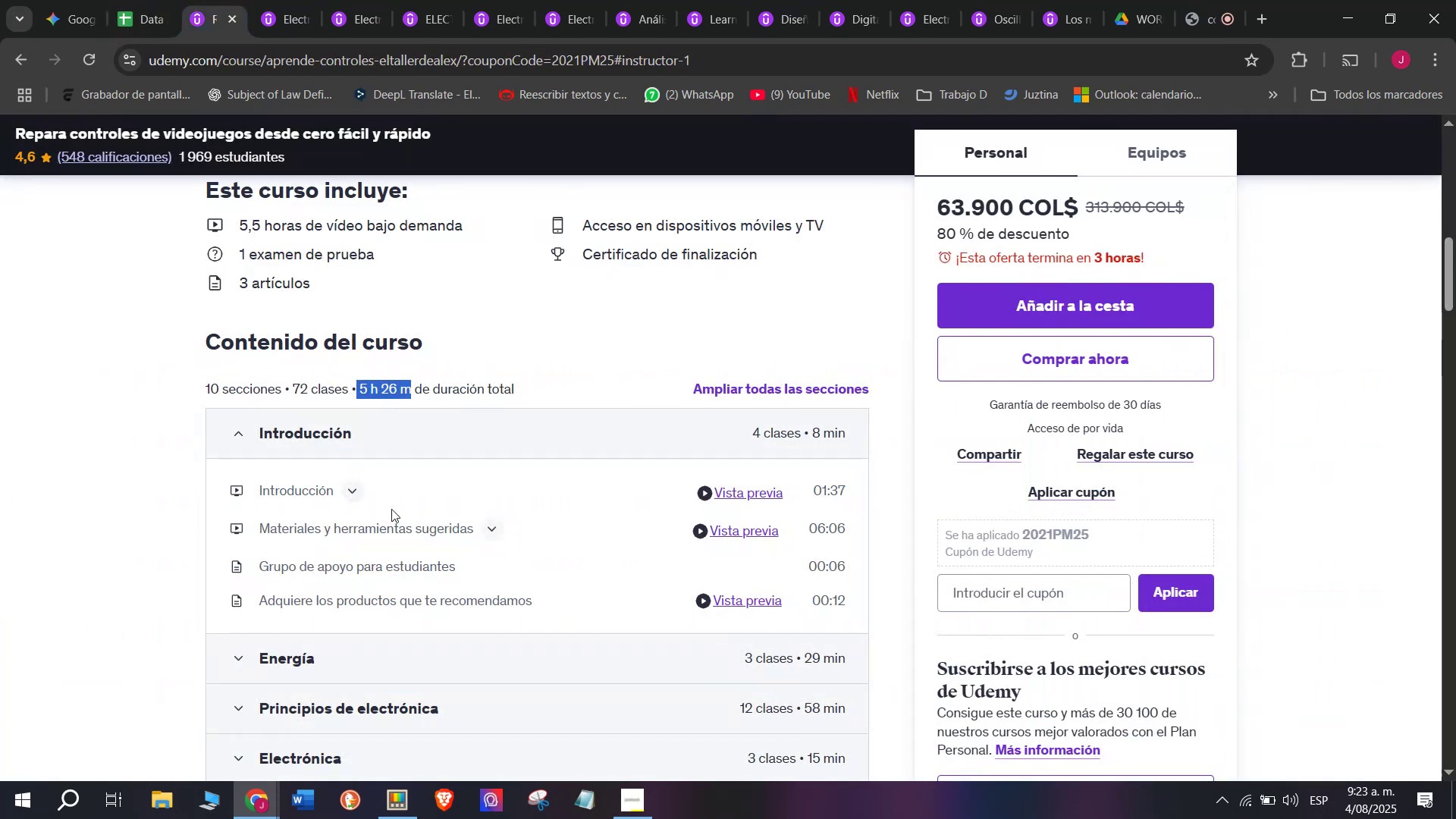 
left_click([153, 0])
 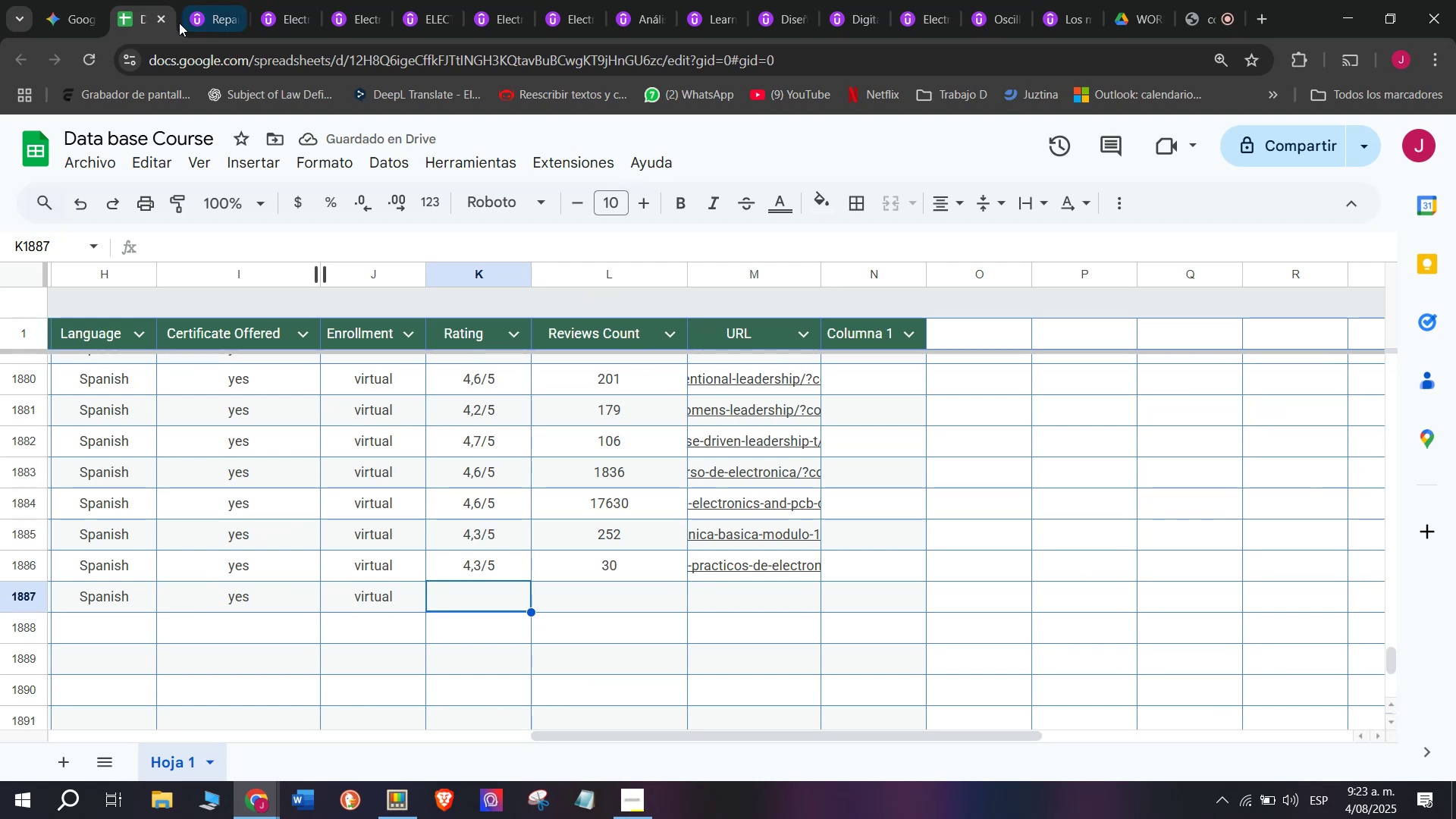 
left_click([203, 0])
 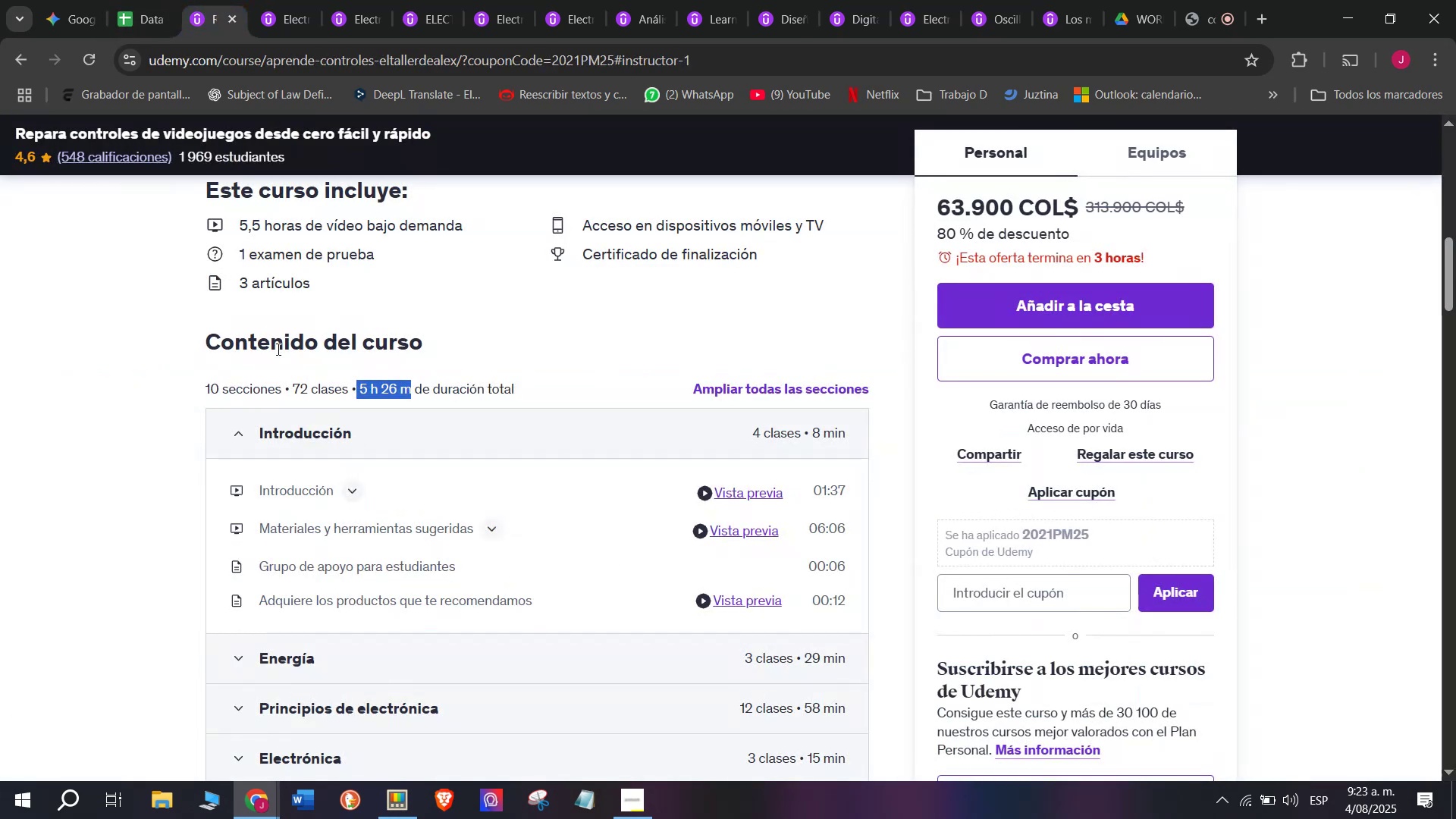 
scroll: coordinate [283, 367], scroll_direction: up, amount: 3.0
 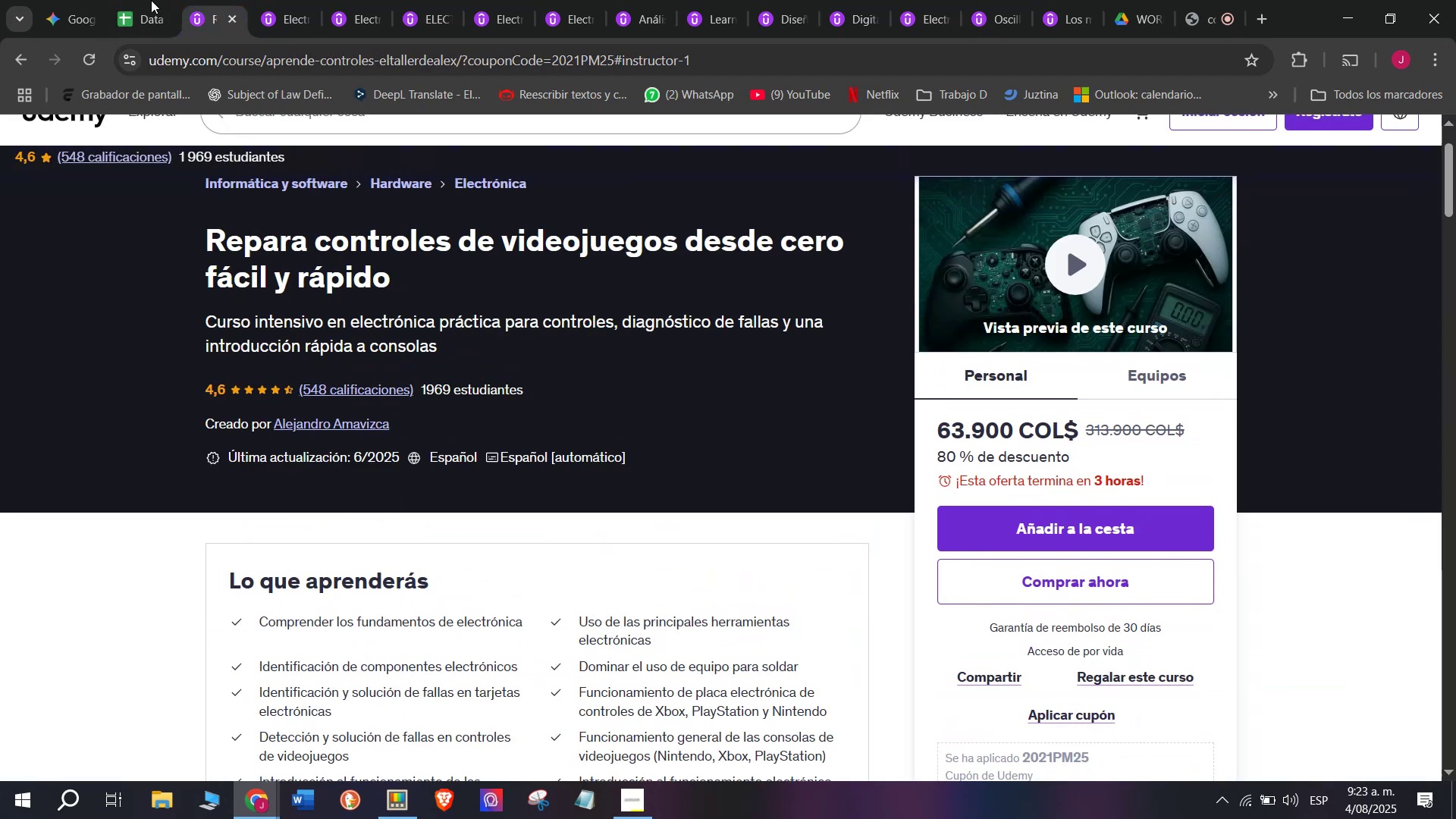 
left_click([149, 0])
 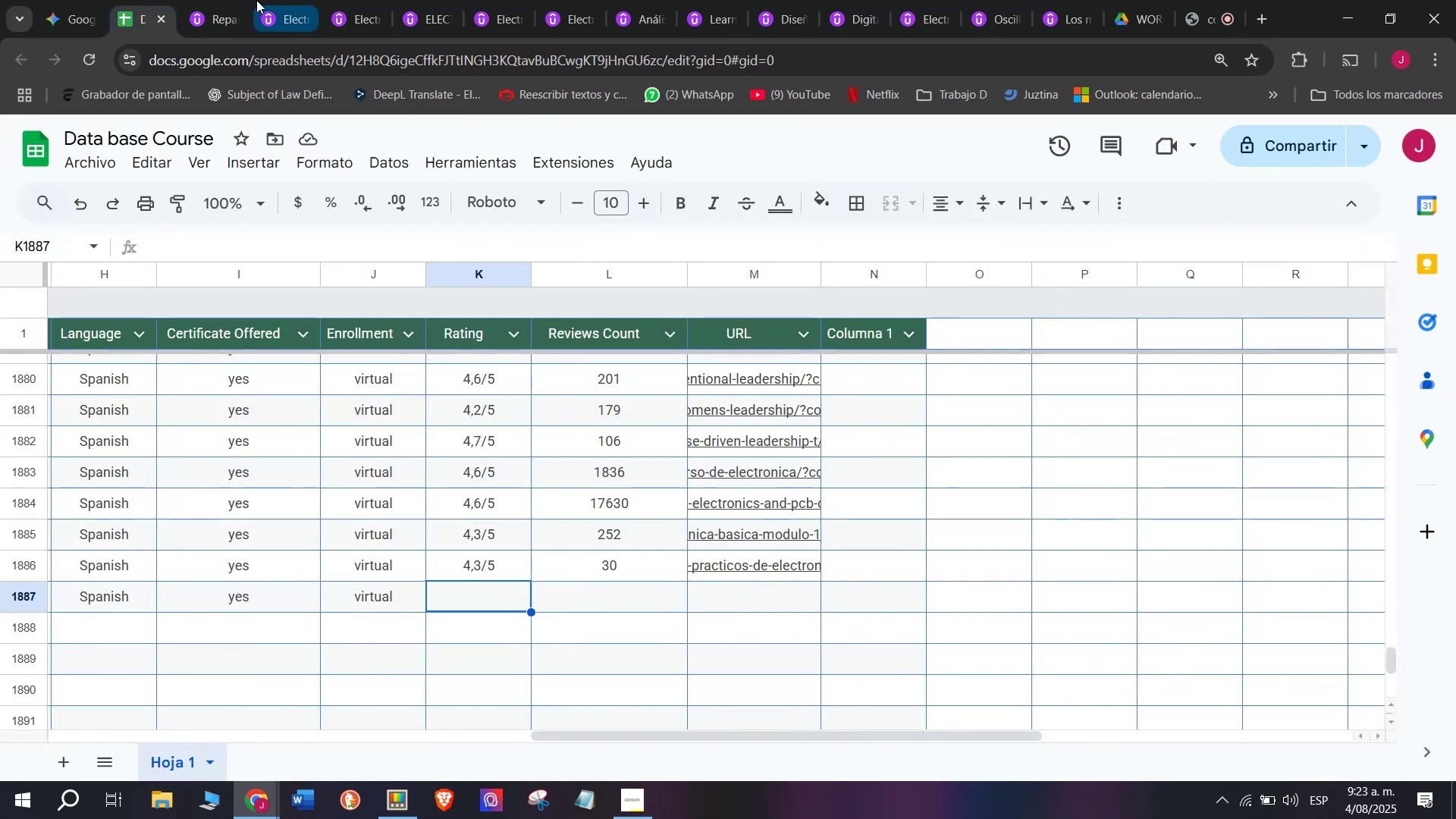 
left_click([237, 0])
 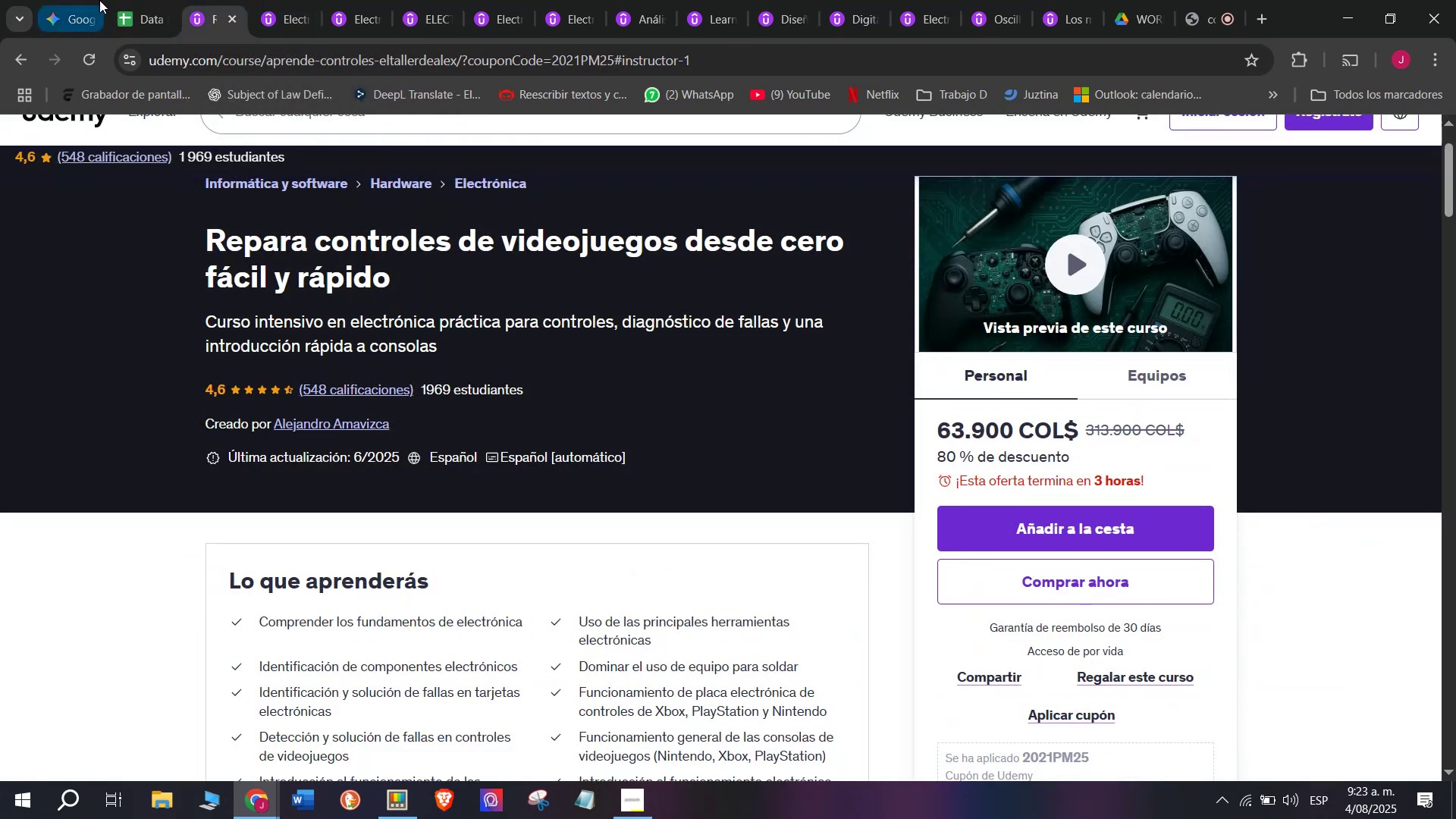 
left_click([108, 0])
 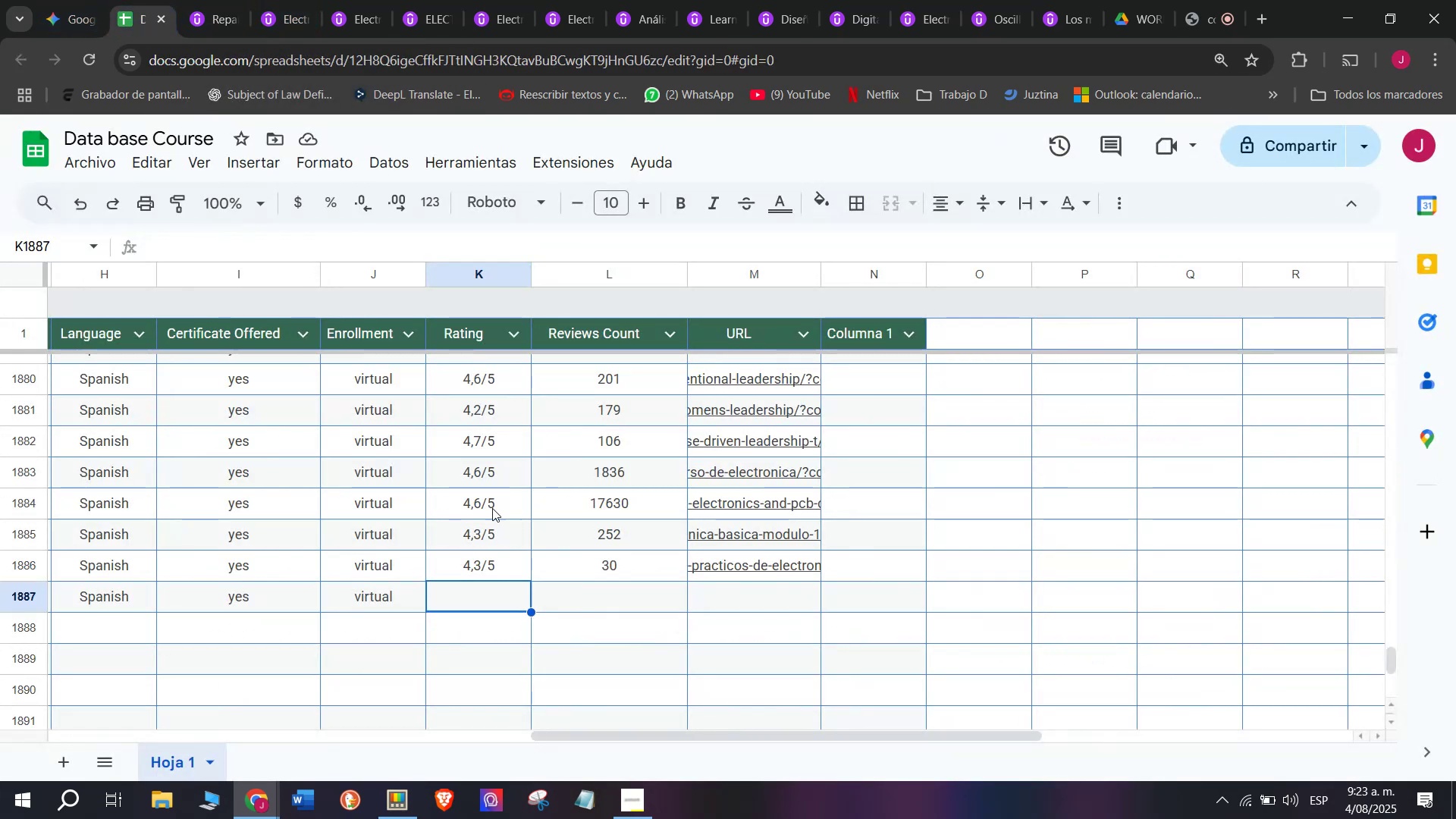 
key(Control+ControlLeft)
 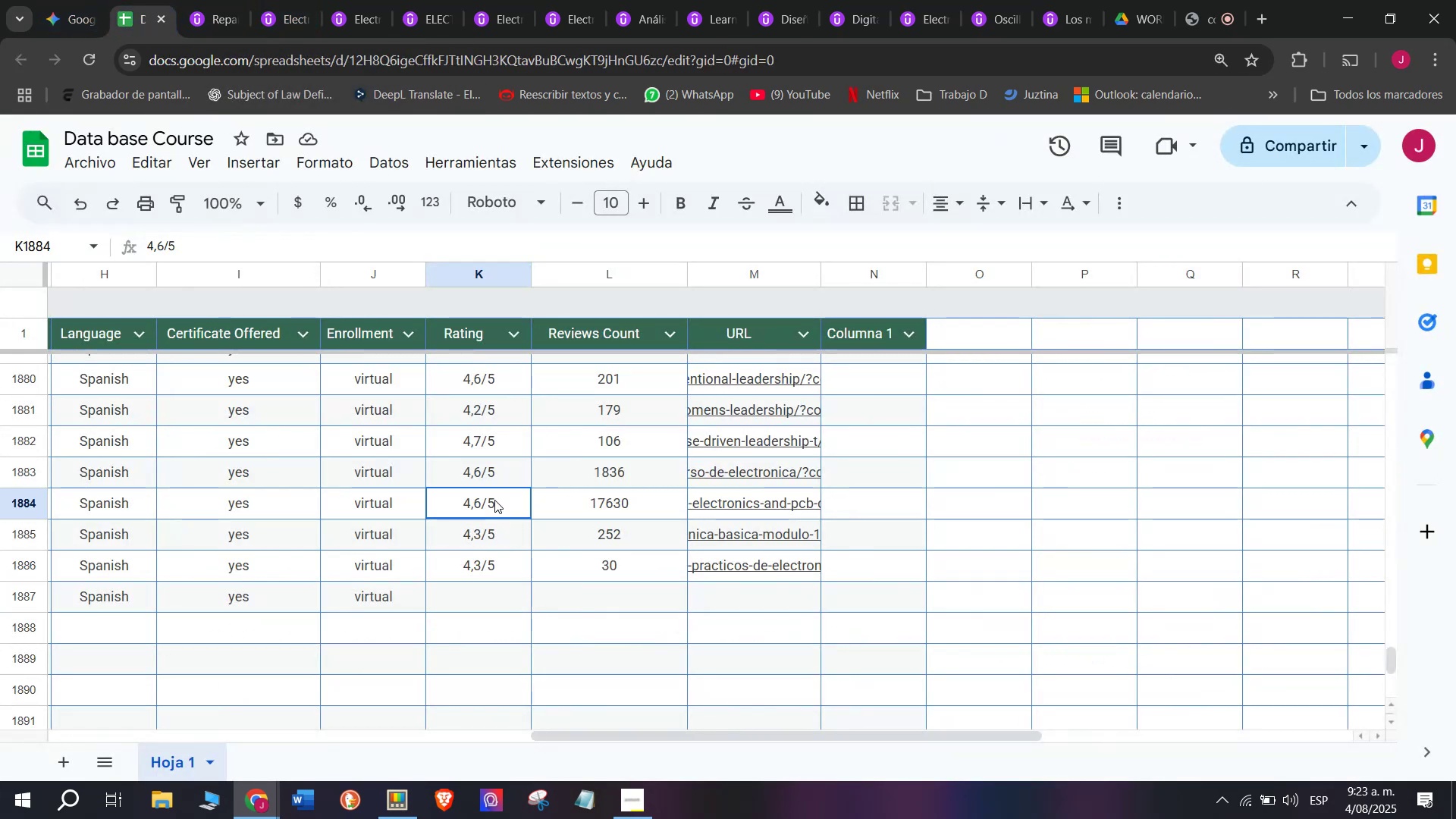 
key(Break)
 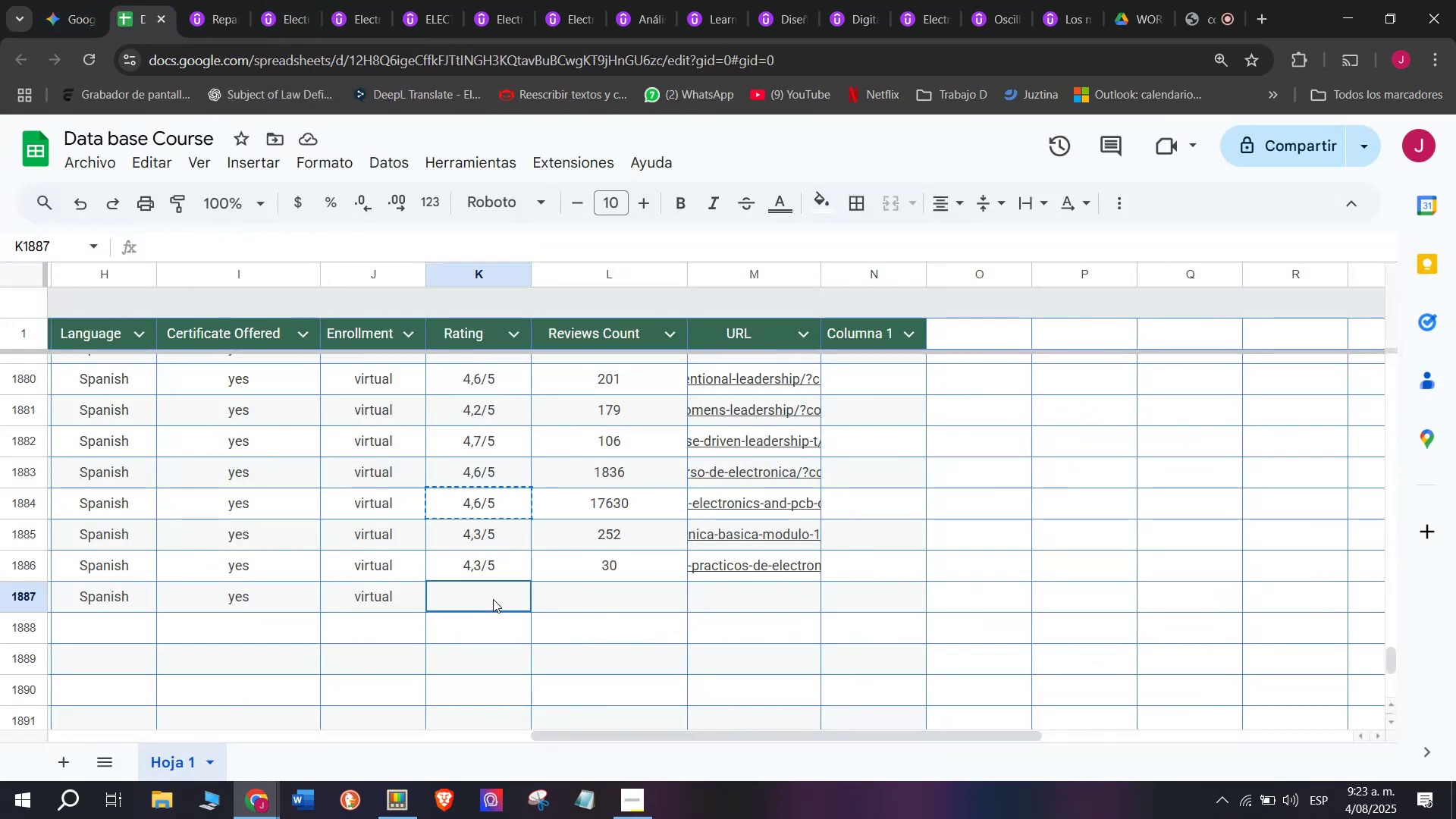 
key(Control+C)
 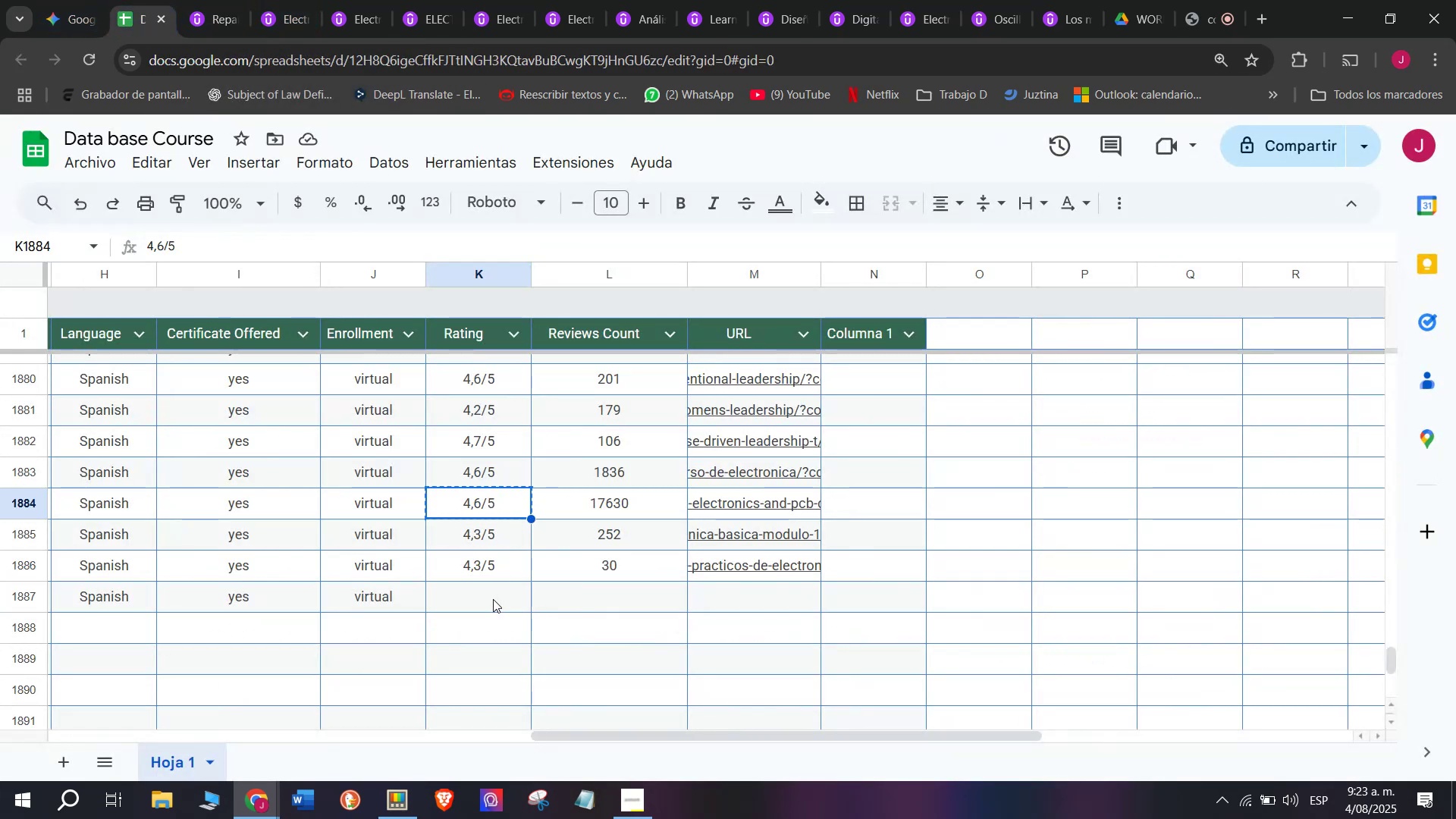 
double_click([493, 599])
 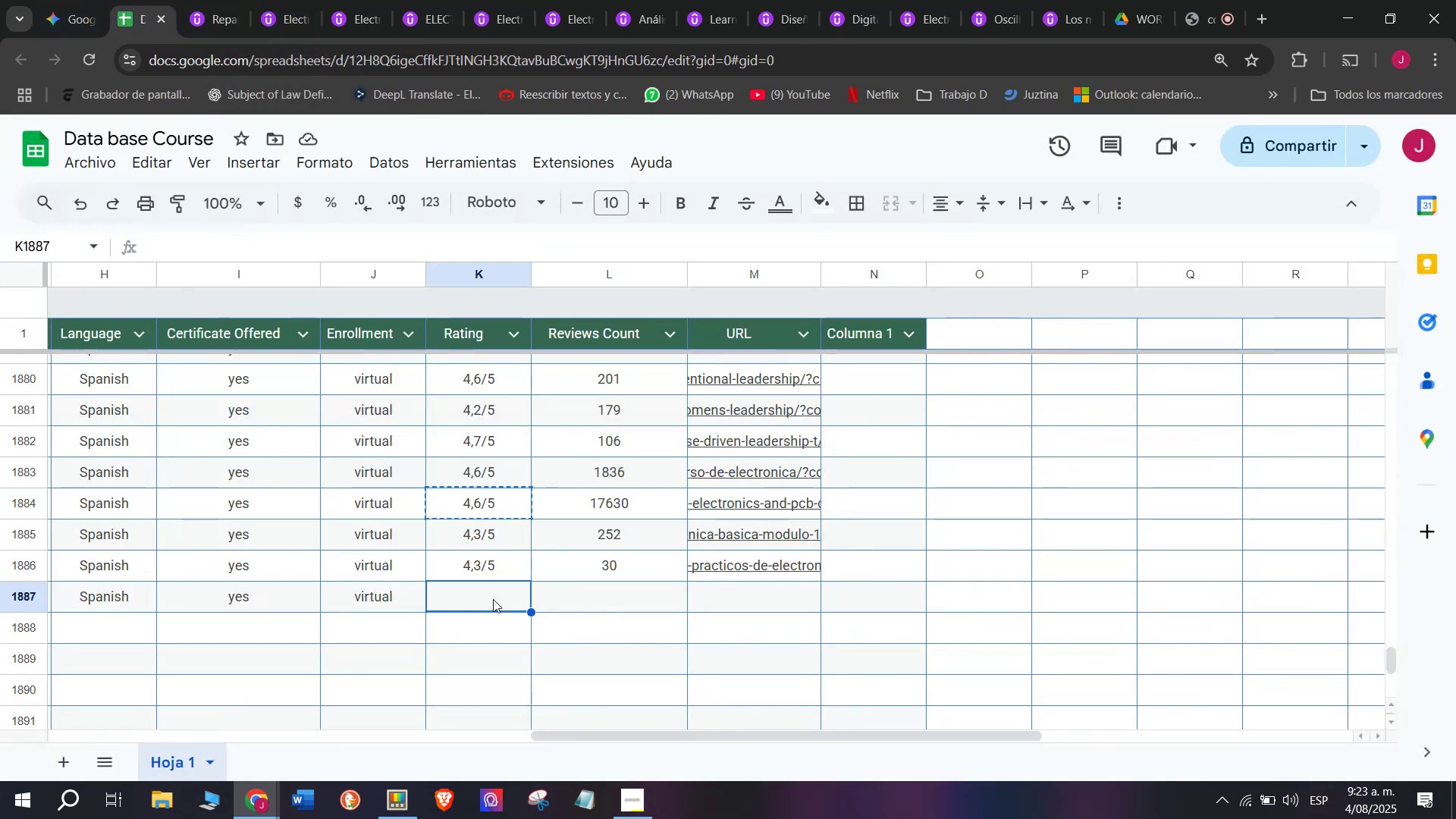 
key(Z)
 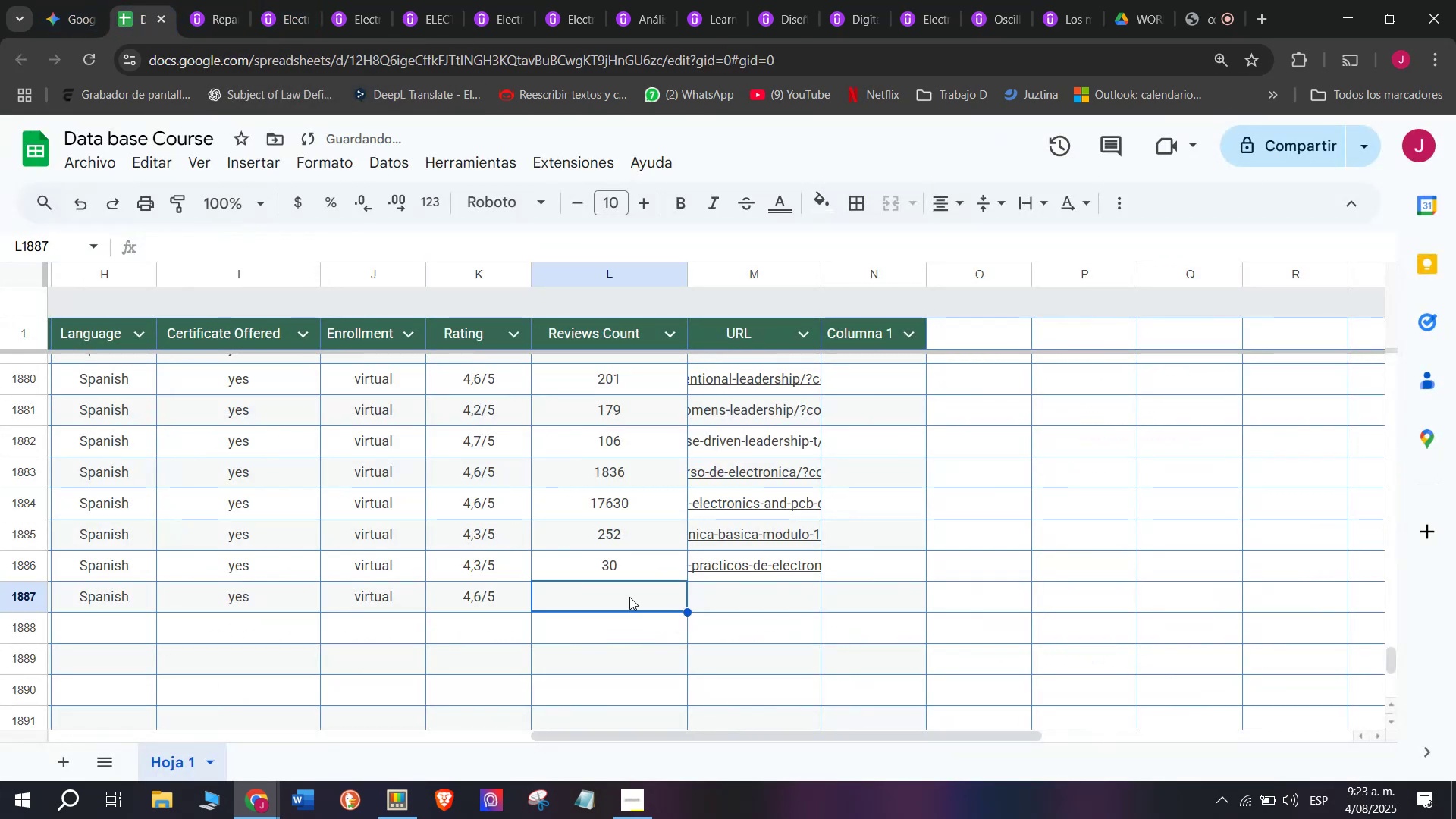 
key(Control+ControlLeft)
 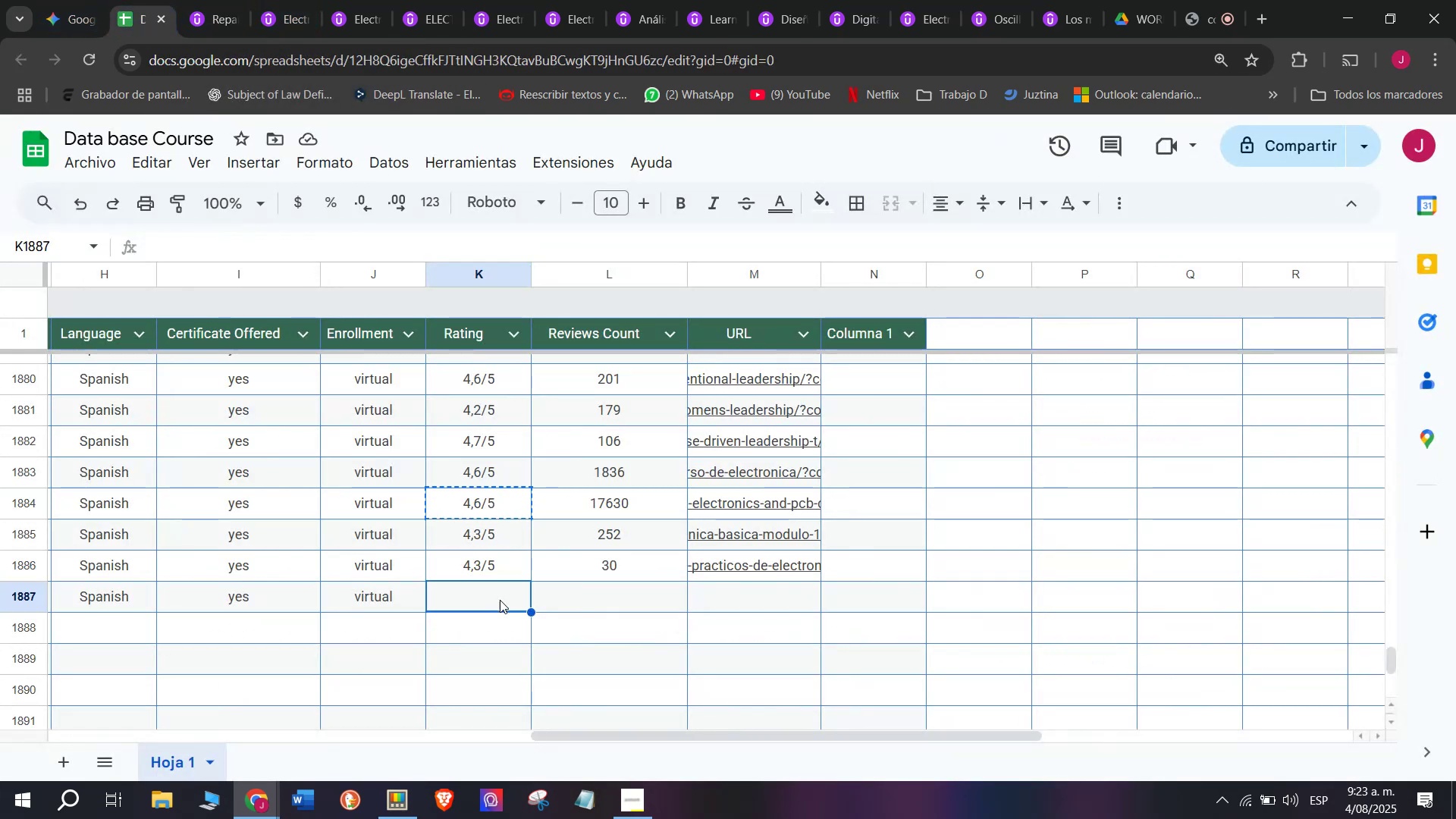 
key(Control+V)
 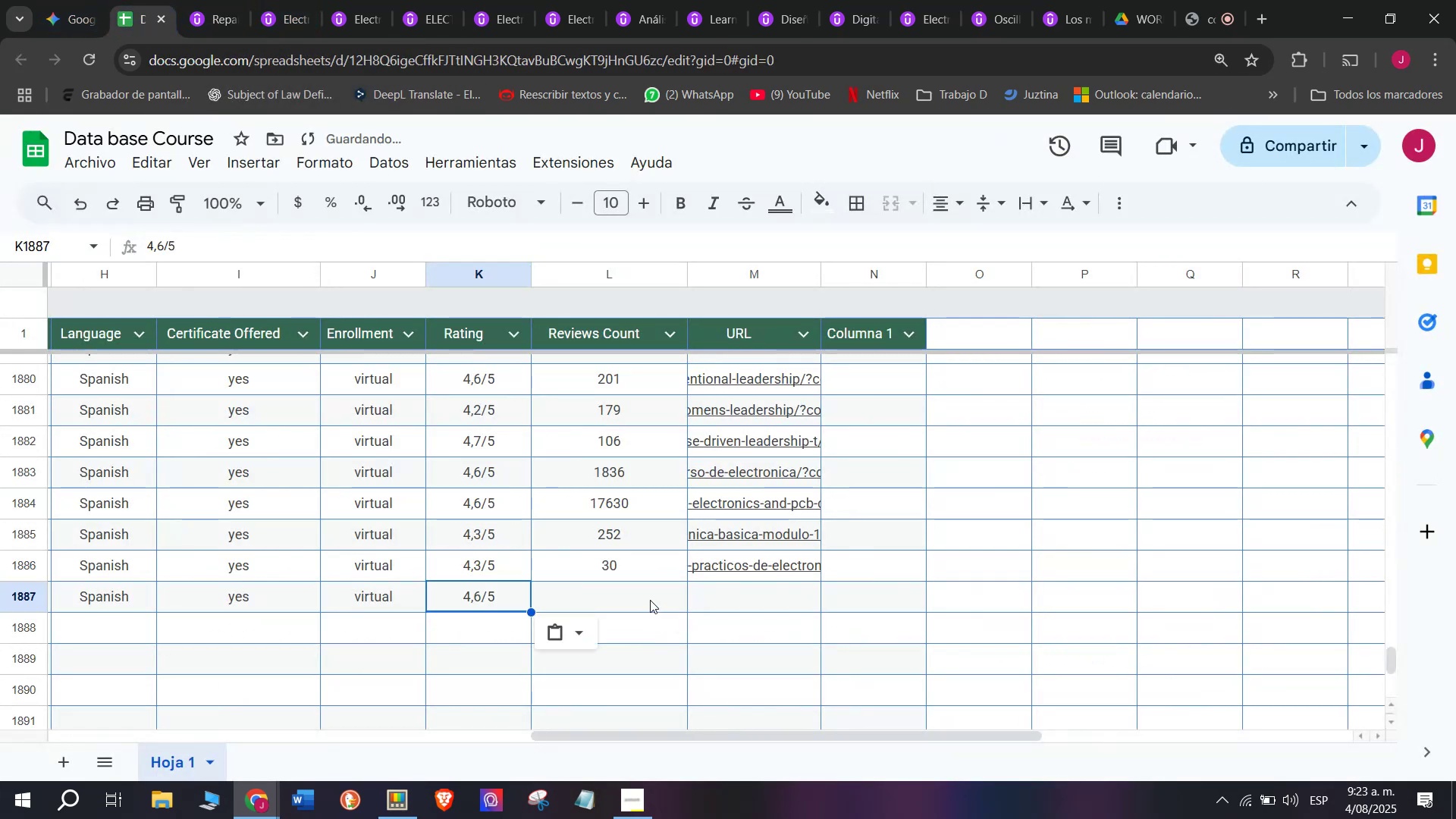 
triple_click([650, 600])
 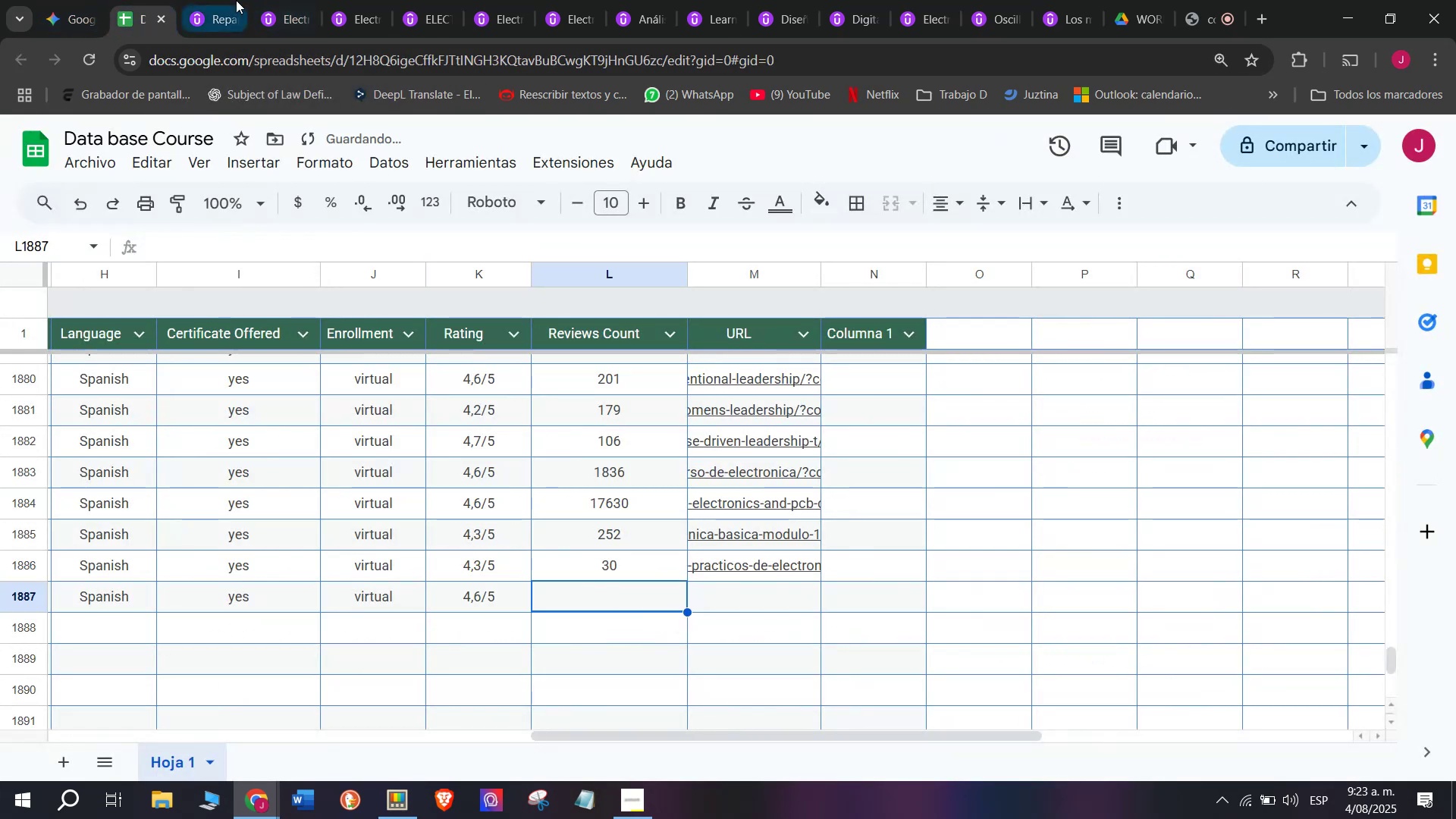 
left_click([224, 0])
 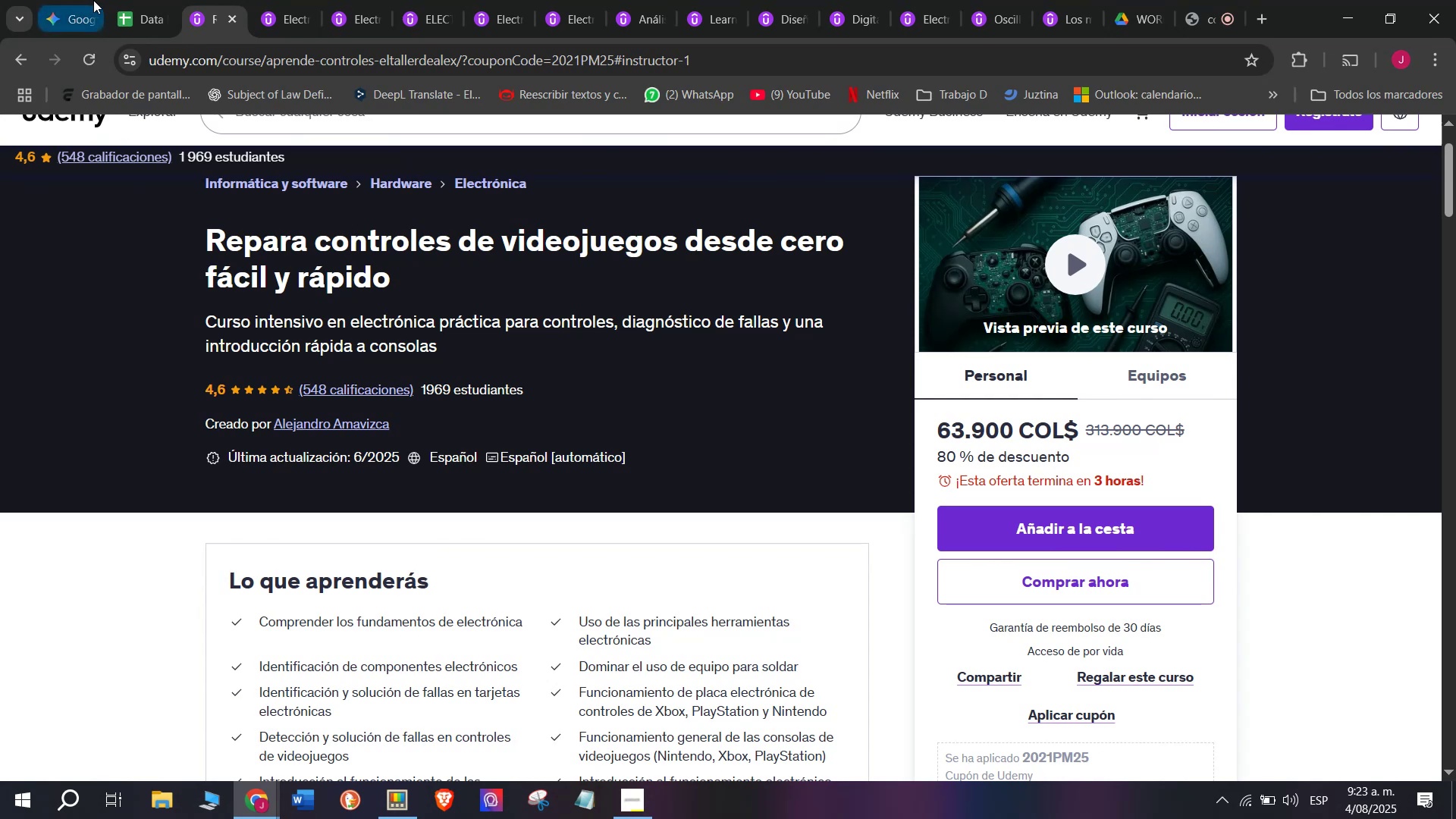 
left_click([134, 0])
 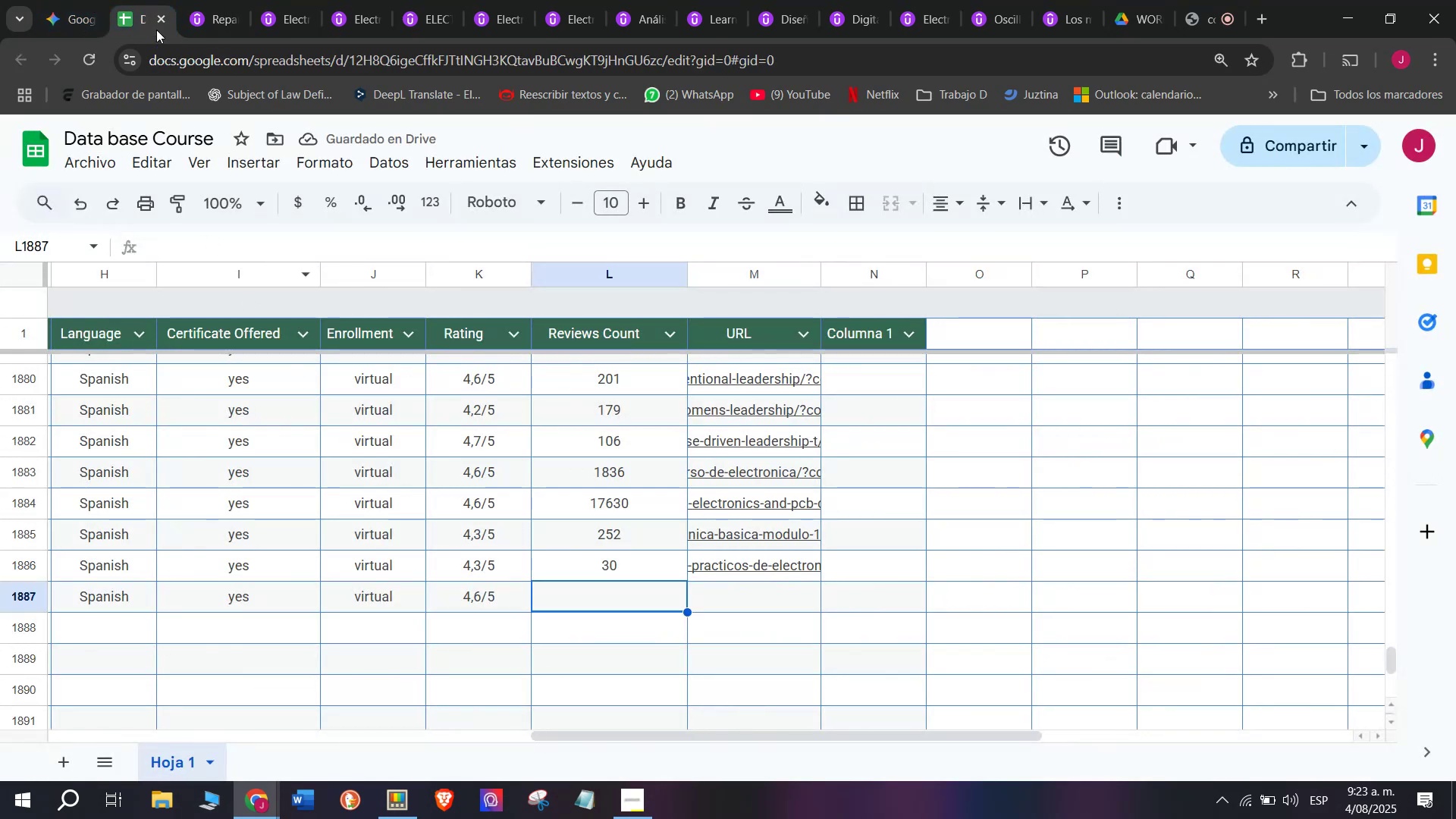 
left_click([187, 0])
 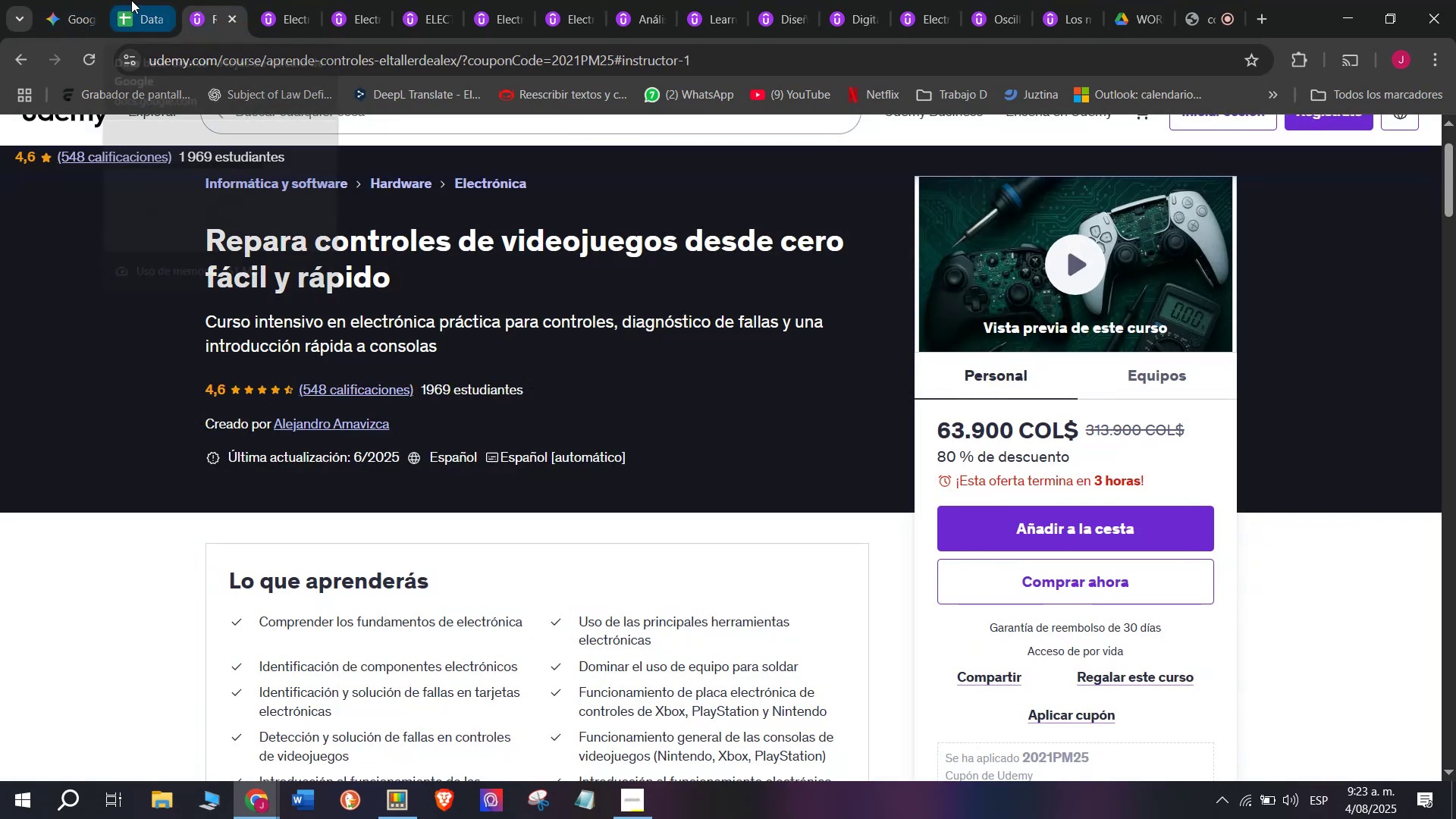 
left_click([131, 0])
 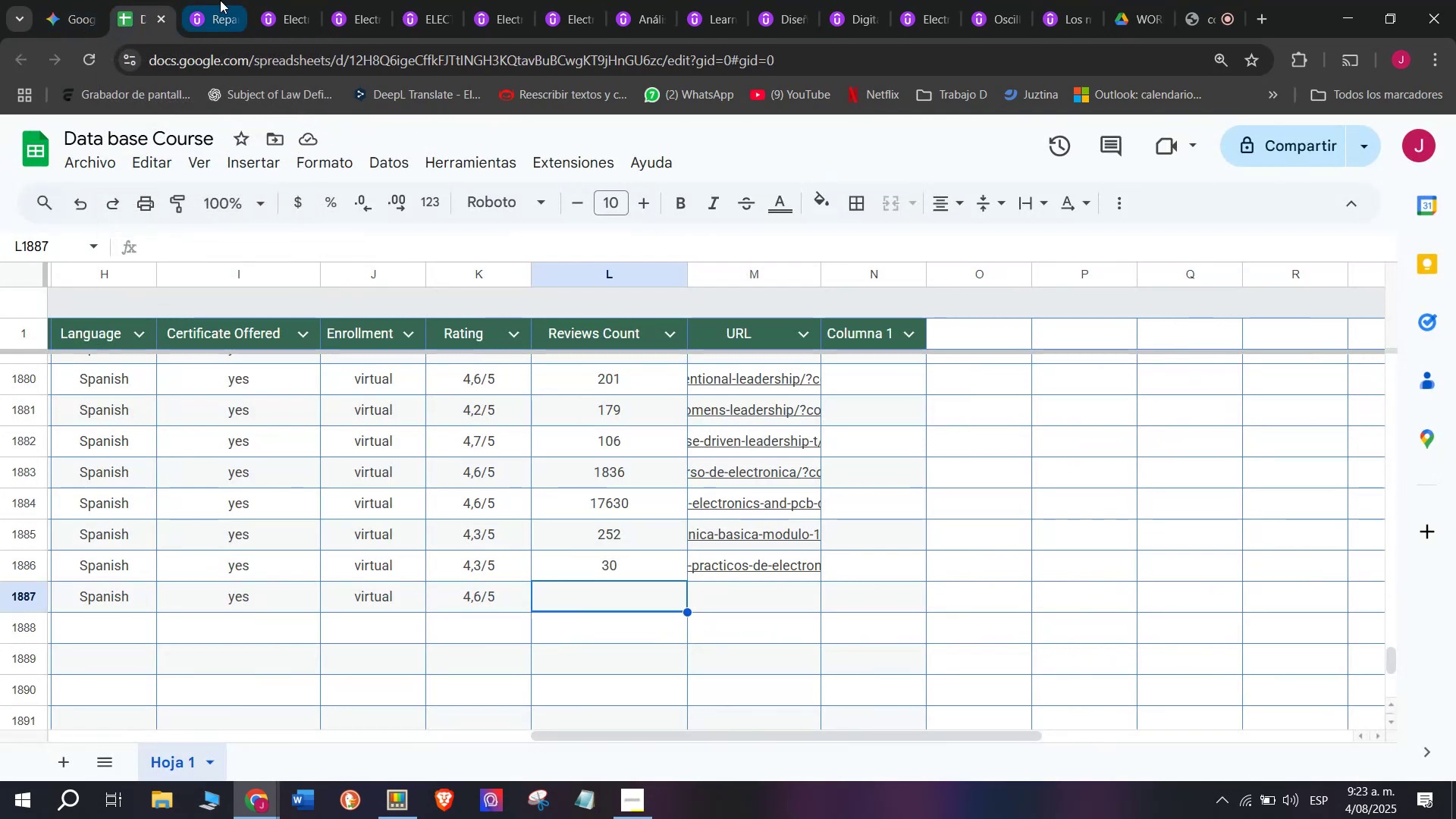 
left_click([221, 0])
 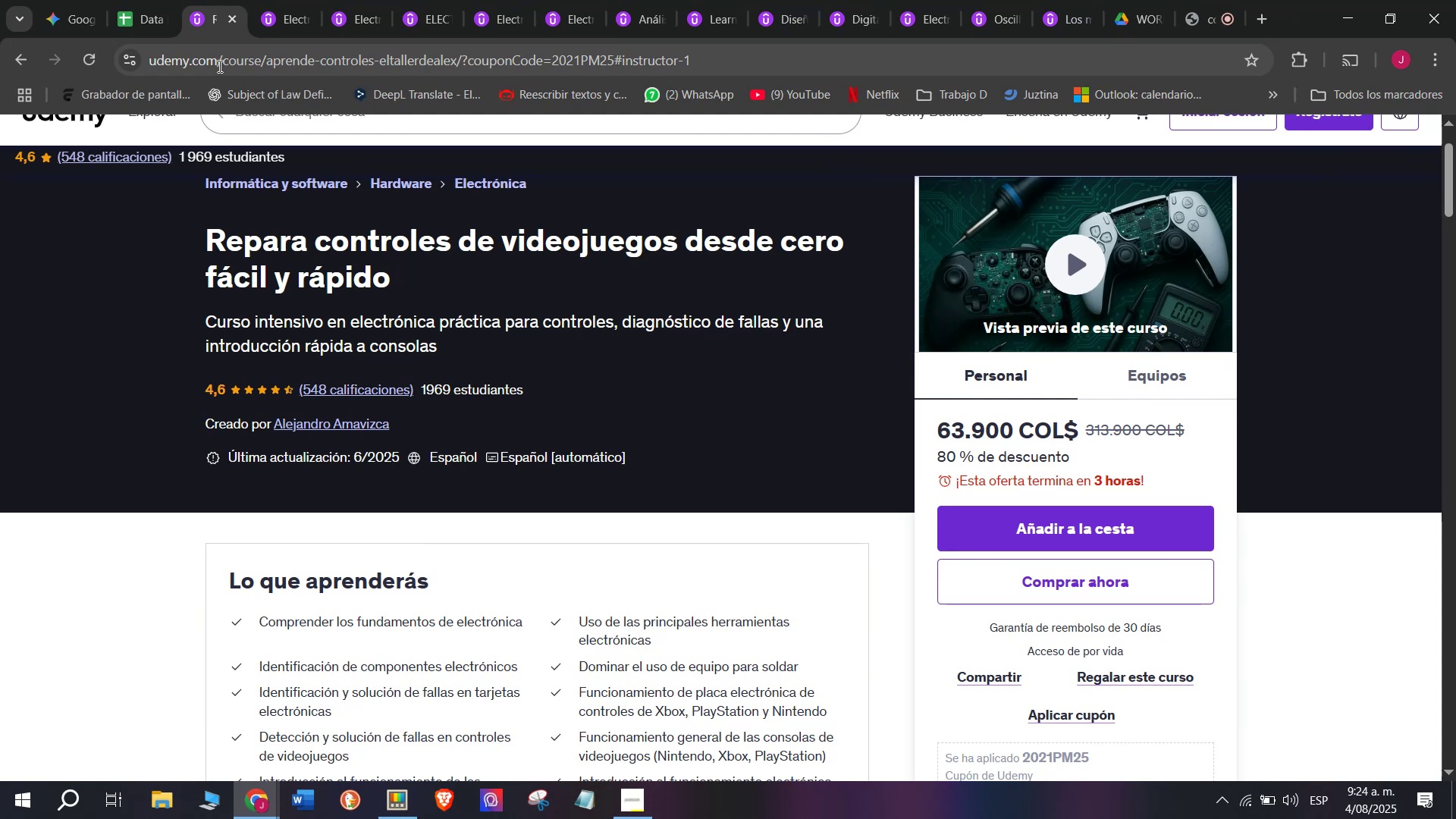 
wait(30.17)
 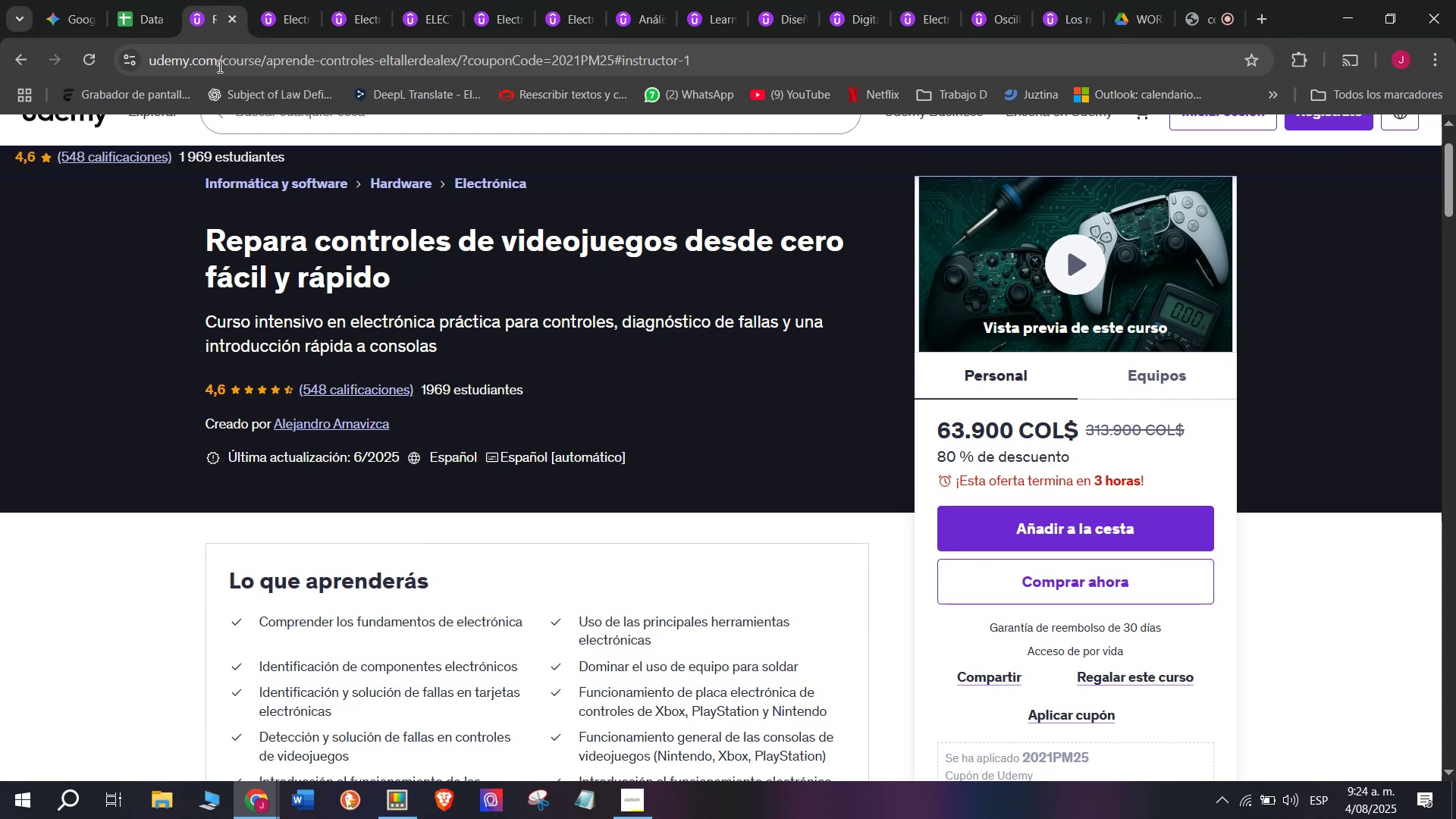 
scroll: coordinate [704, 448], scroll_direction: up, amount: 1.0
 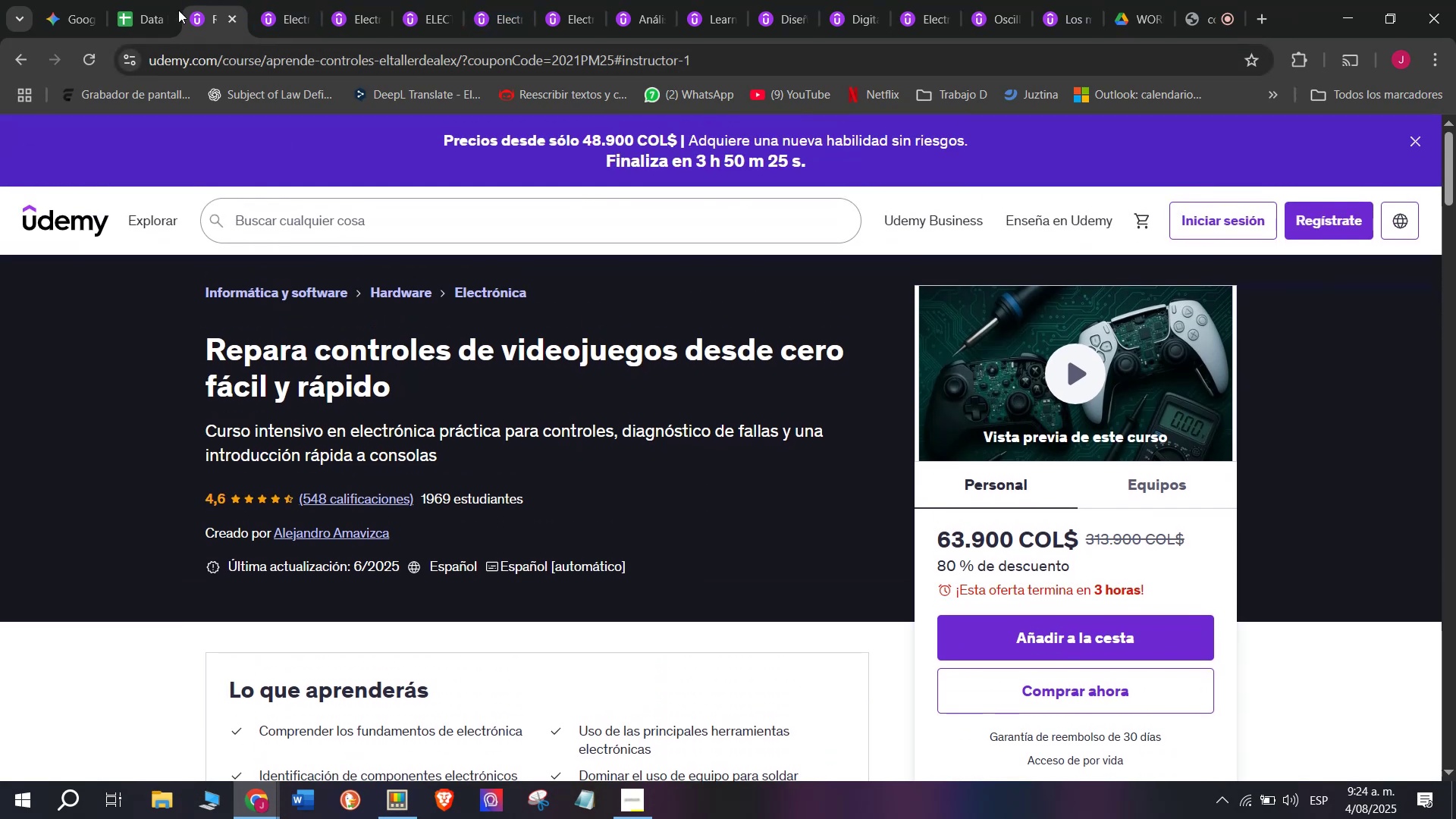 
double_click([166, 0])
 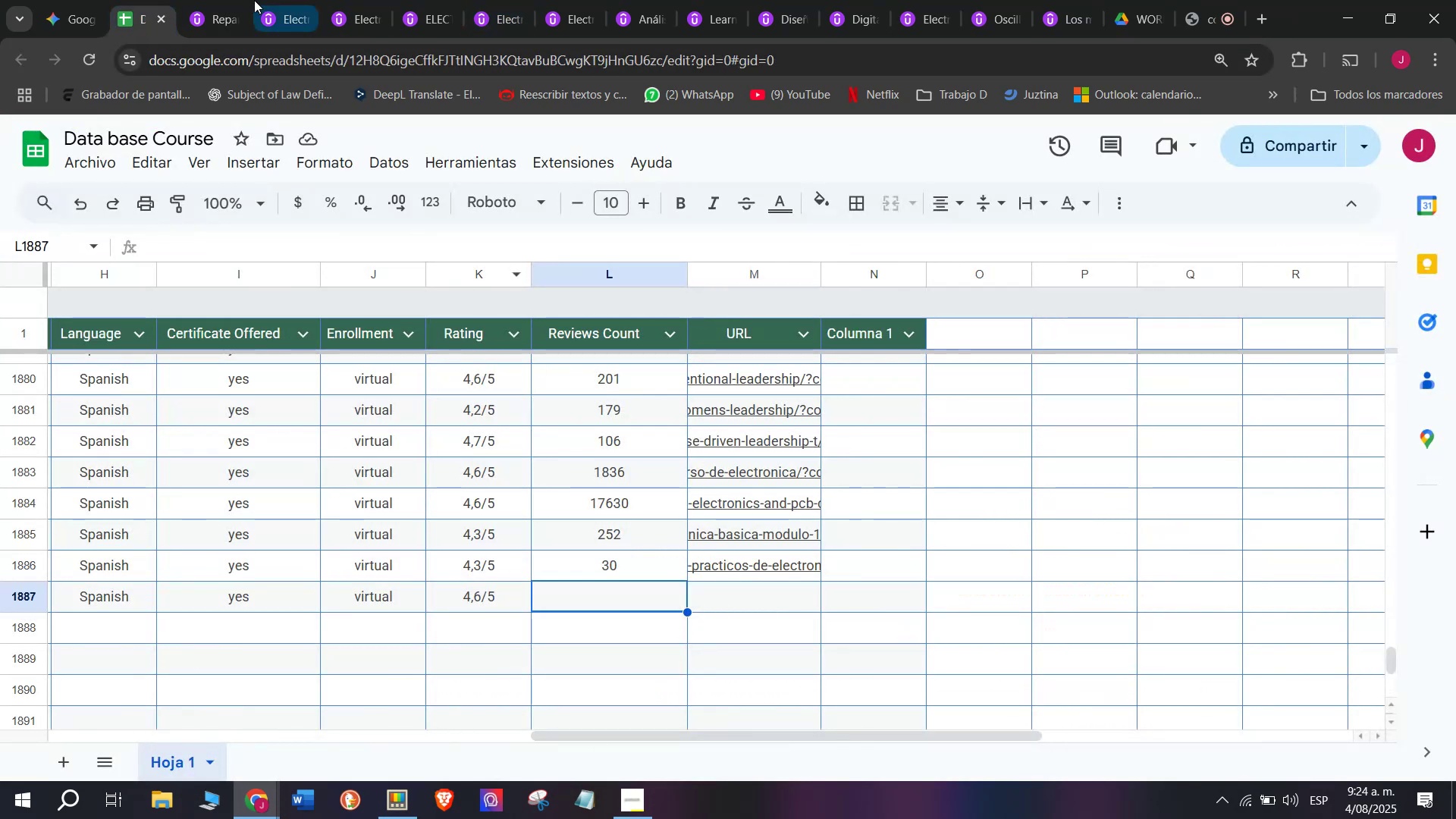 
left_click([230, 0])
 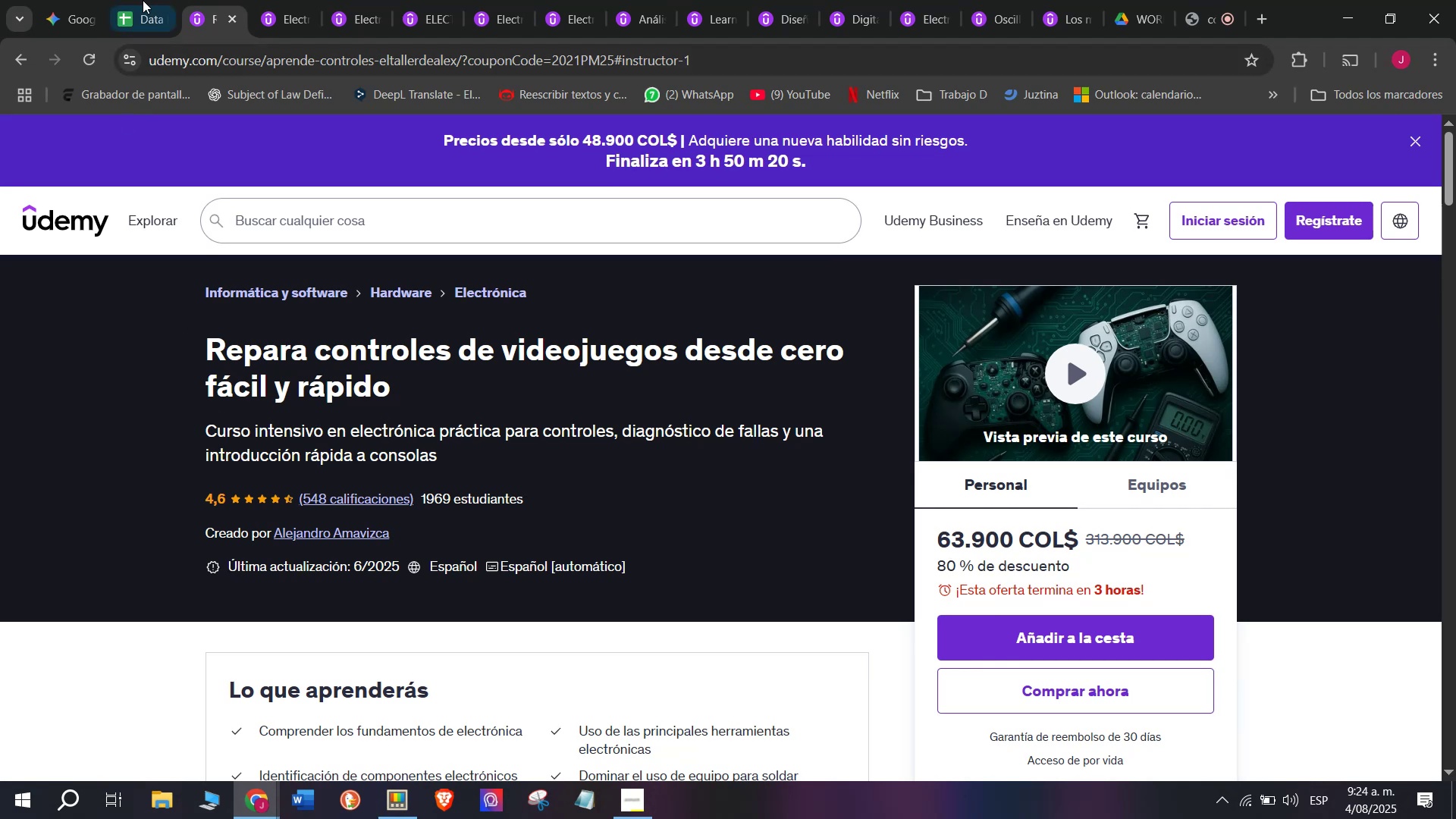 
wait(5.76)
 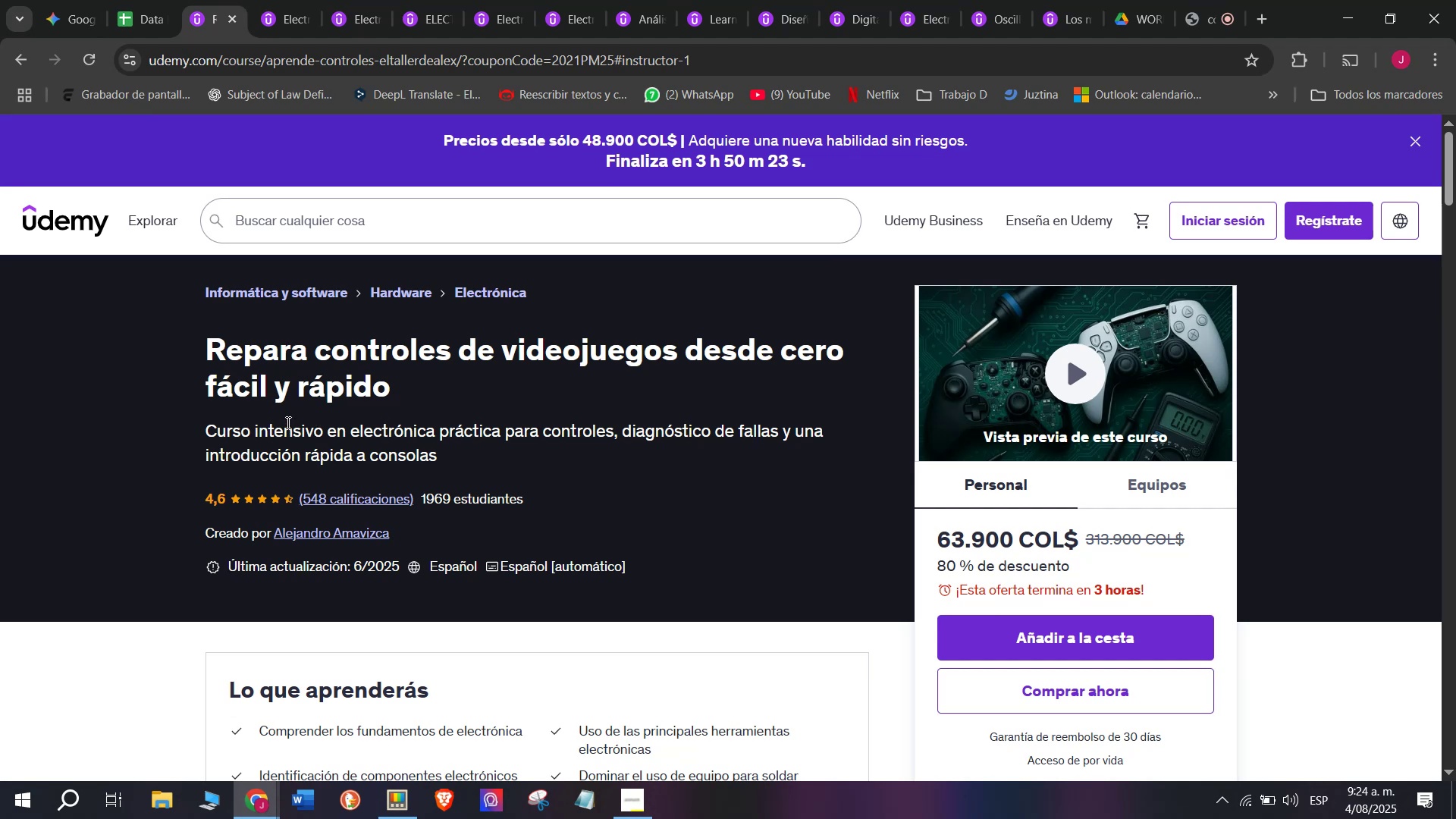 
left_click_drag(start_coordinate=[219, 0], to_coordinate=[219, 5])
 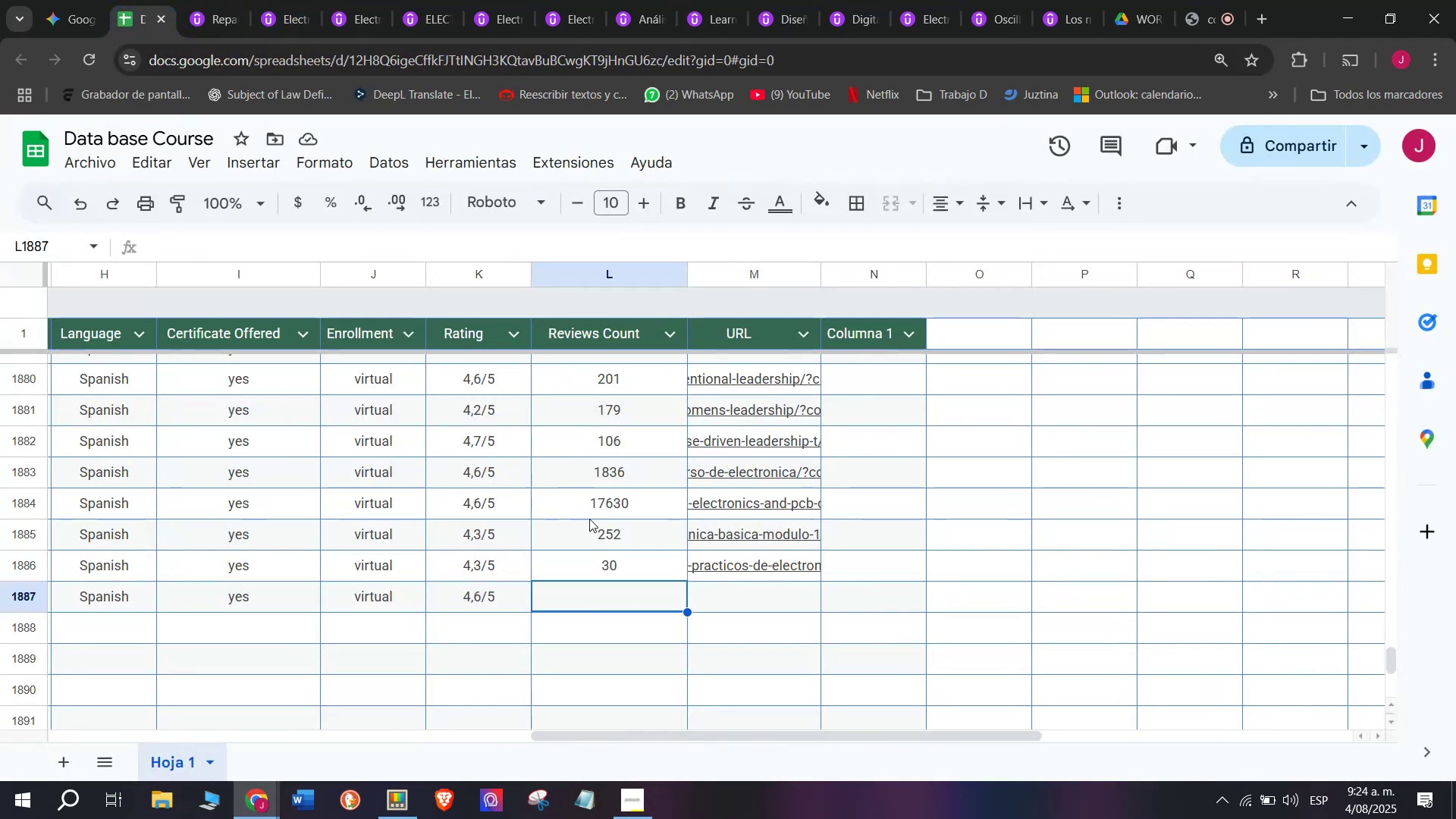 
left_click([218, 0])
 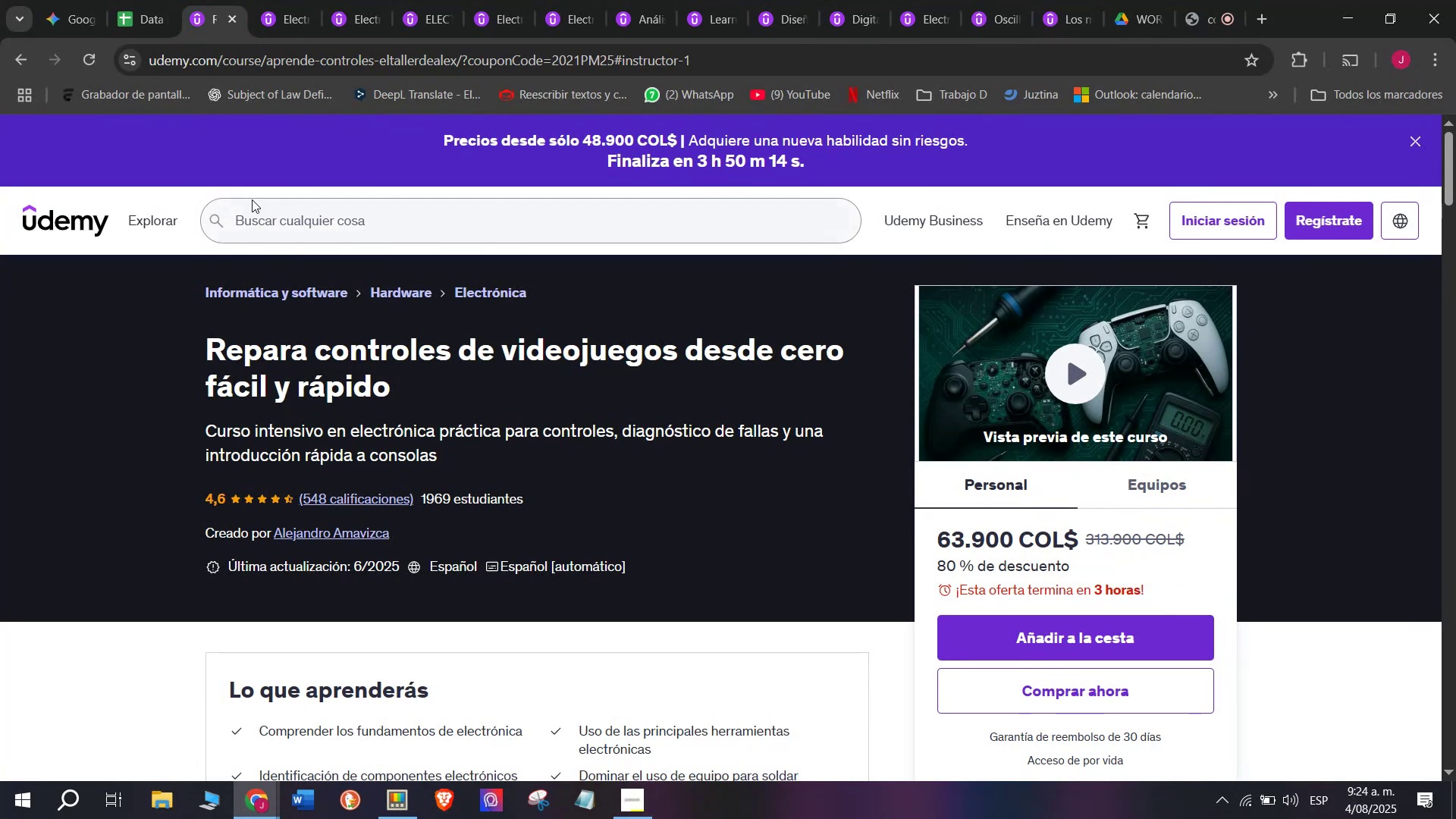 
left_click([151, 0])
 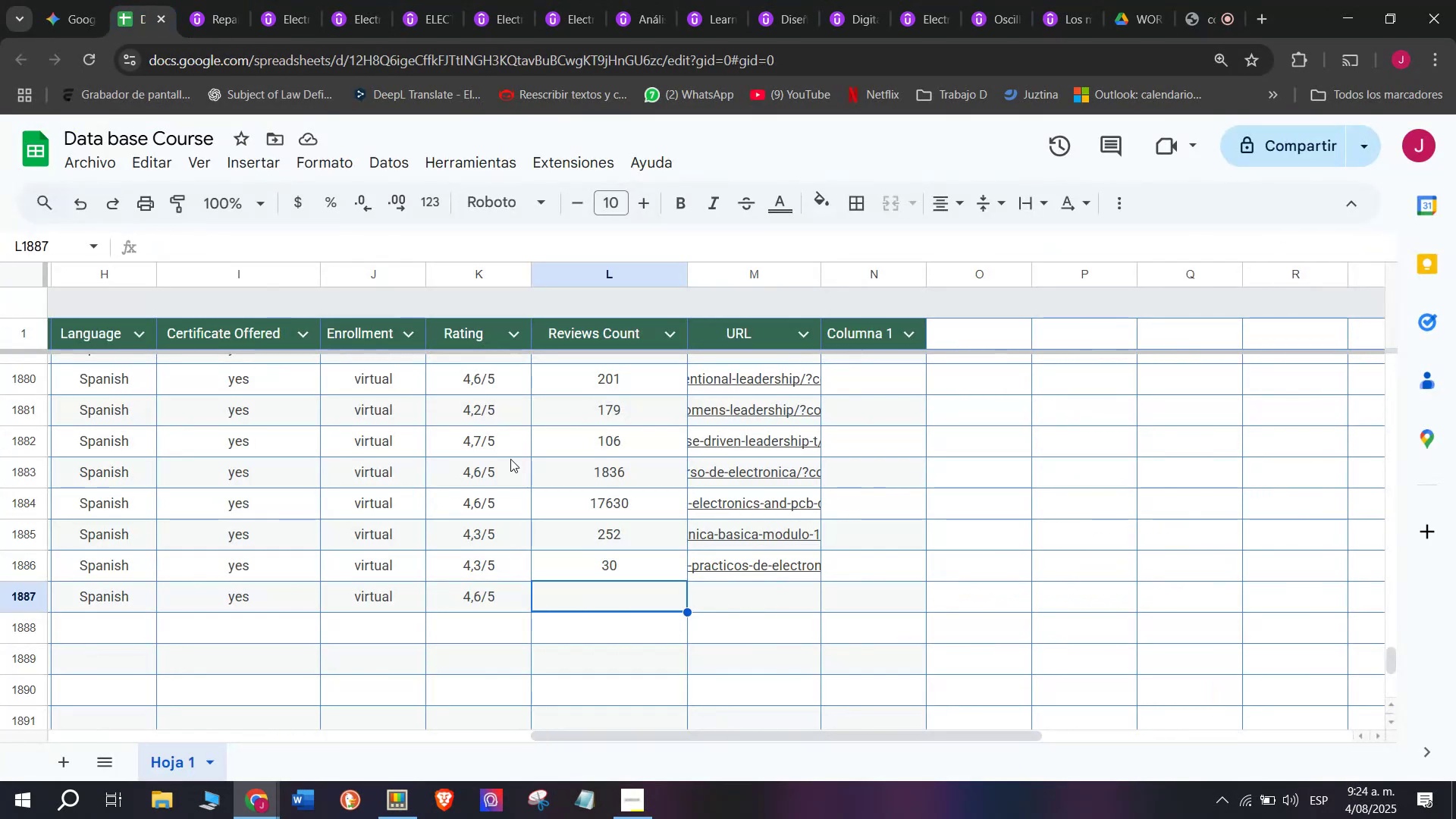 
type(548)
 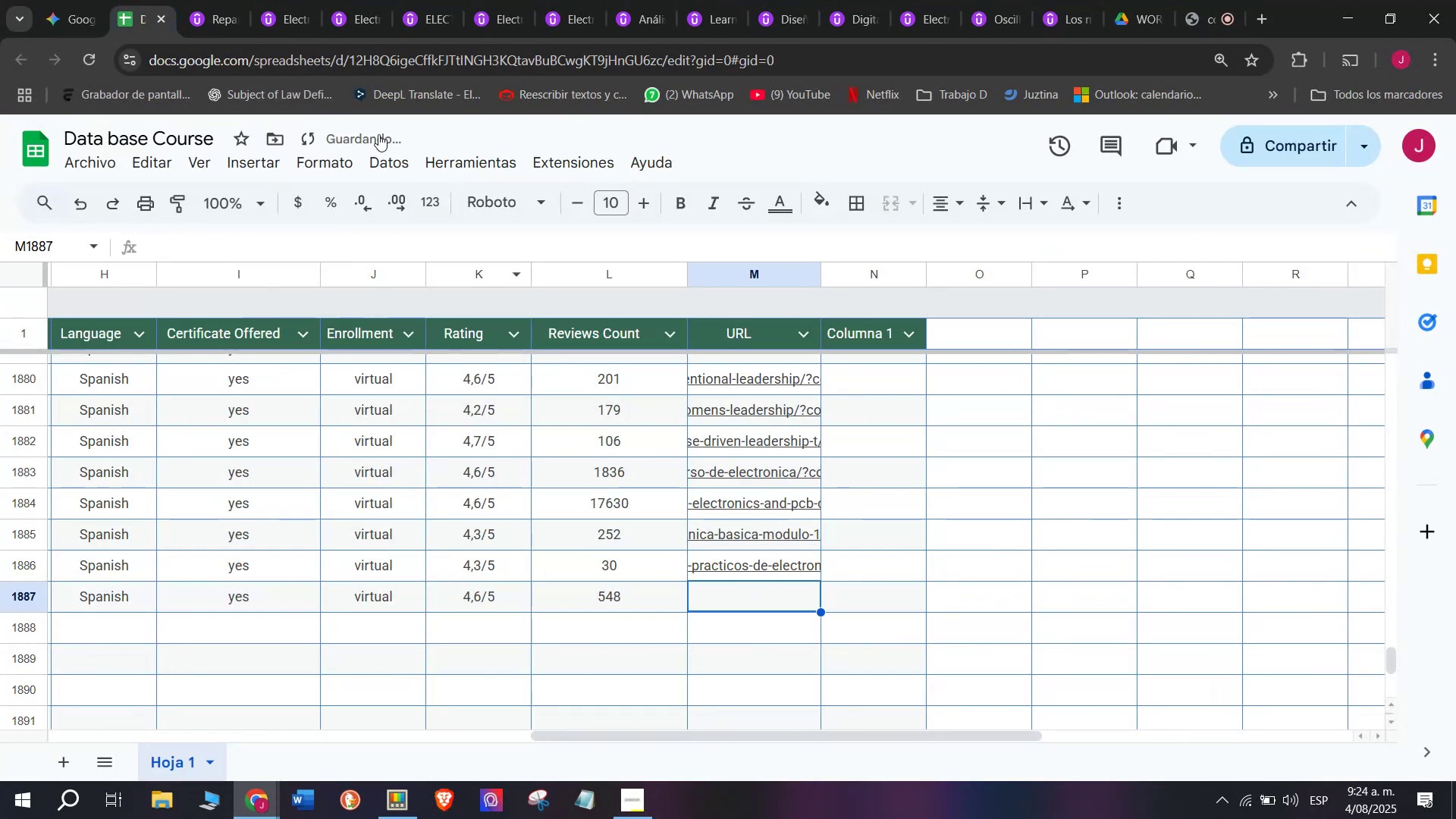 
left_click([225, 0])
 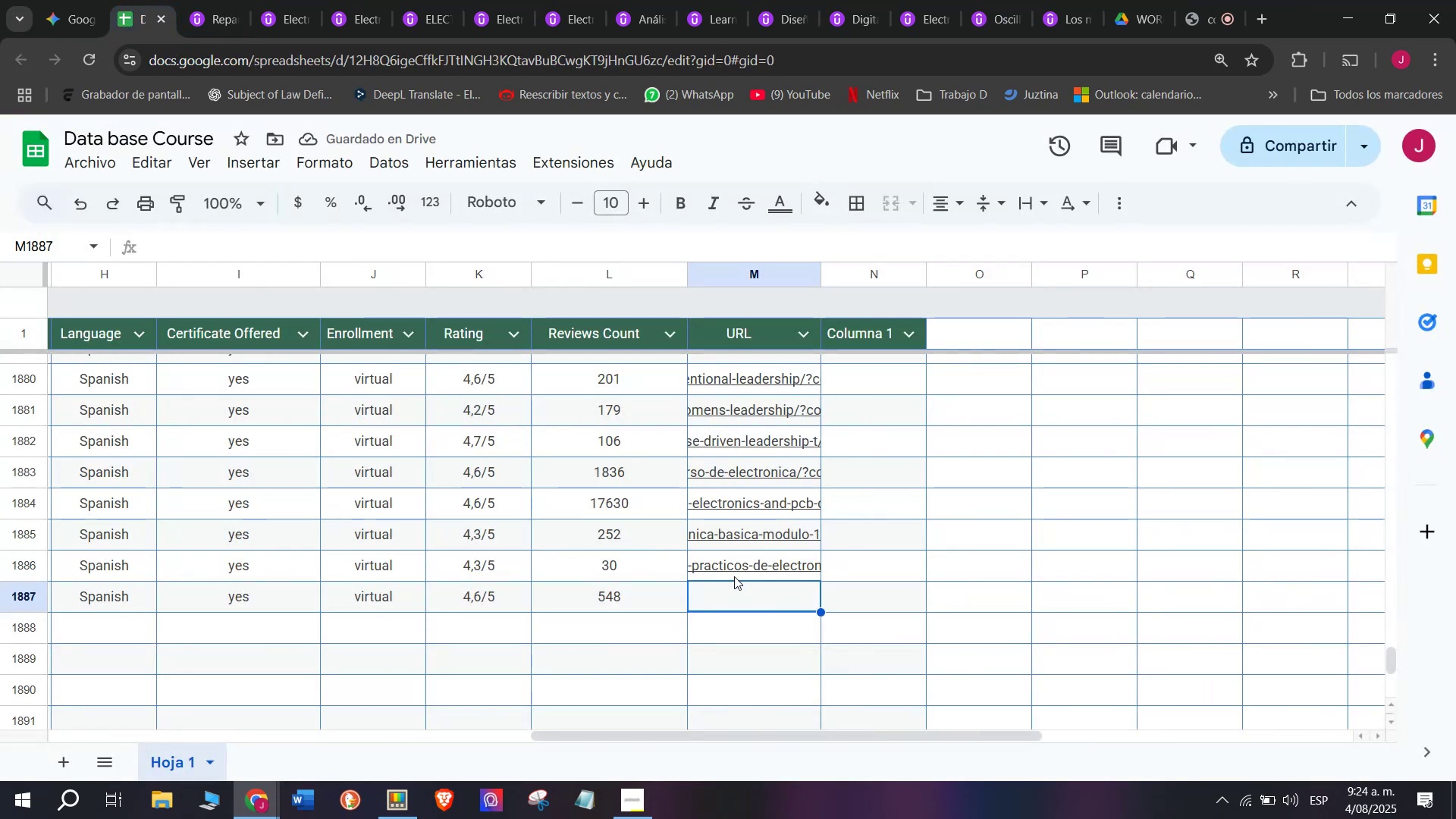 
left_click([218, 0])
 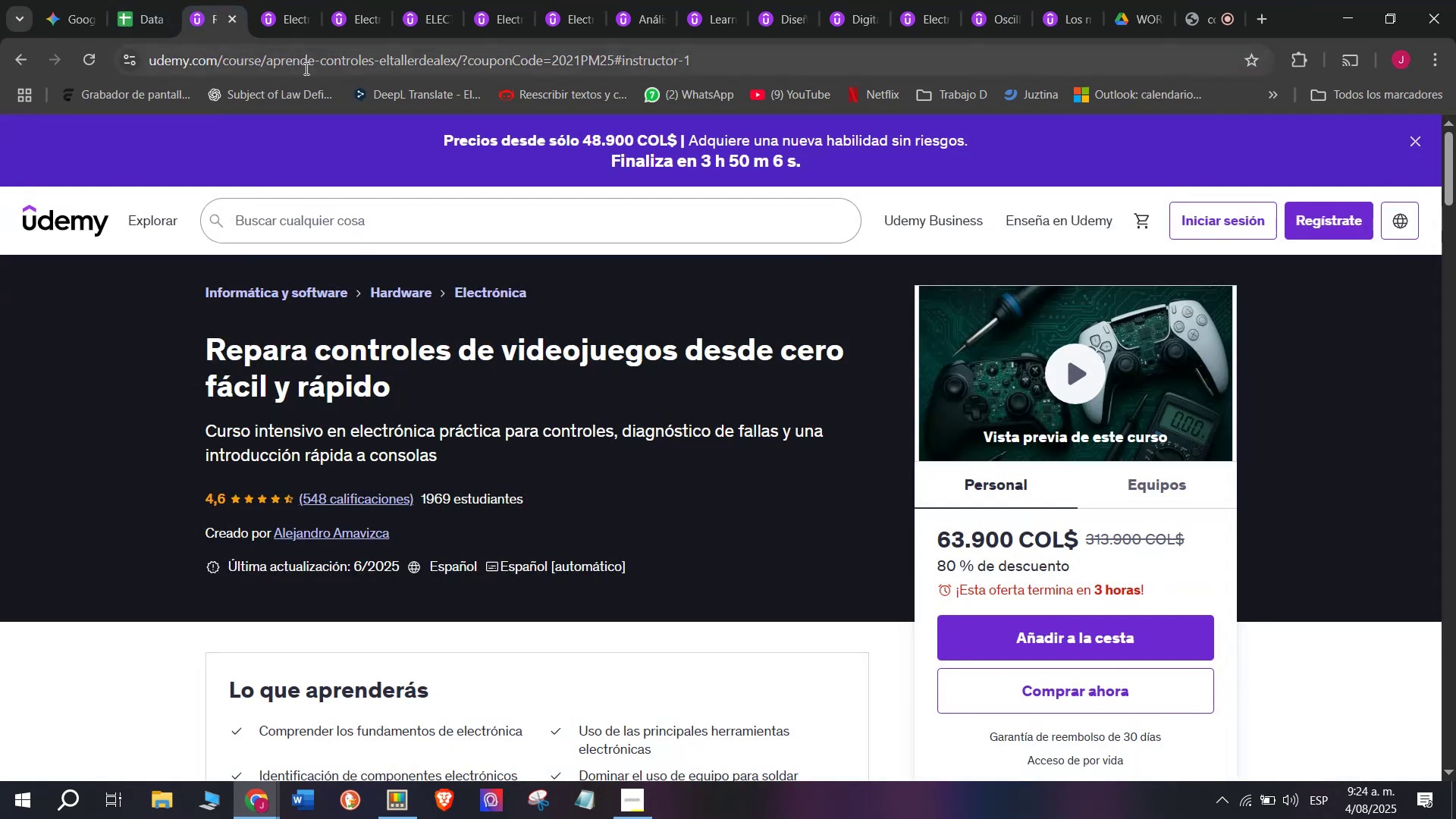 
left_click_drag(start_coordinate=[308, 67], to_coordinate=[309, 61])
 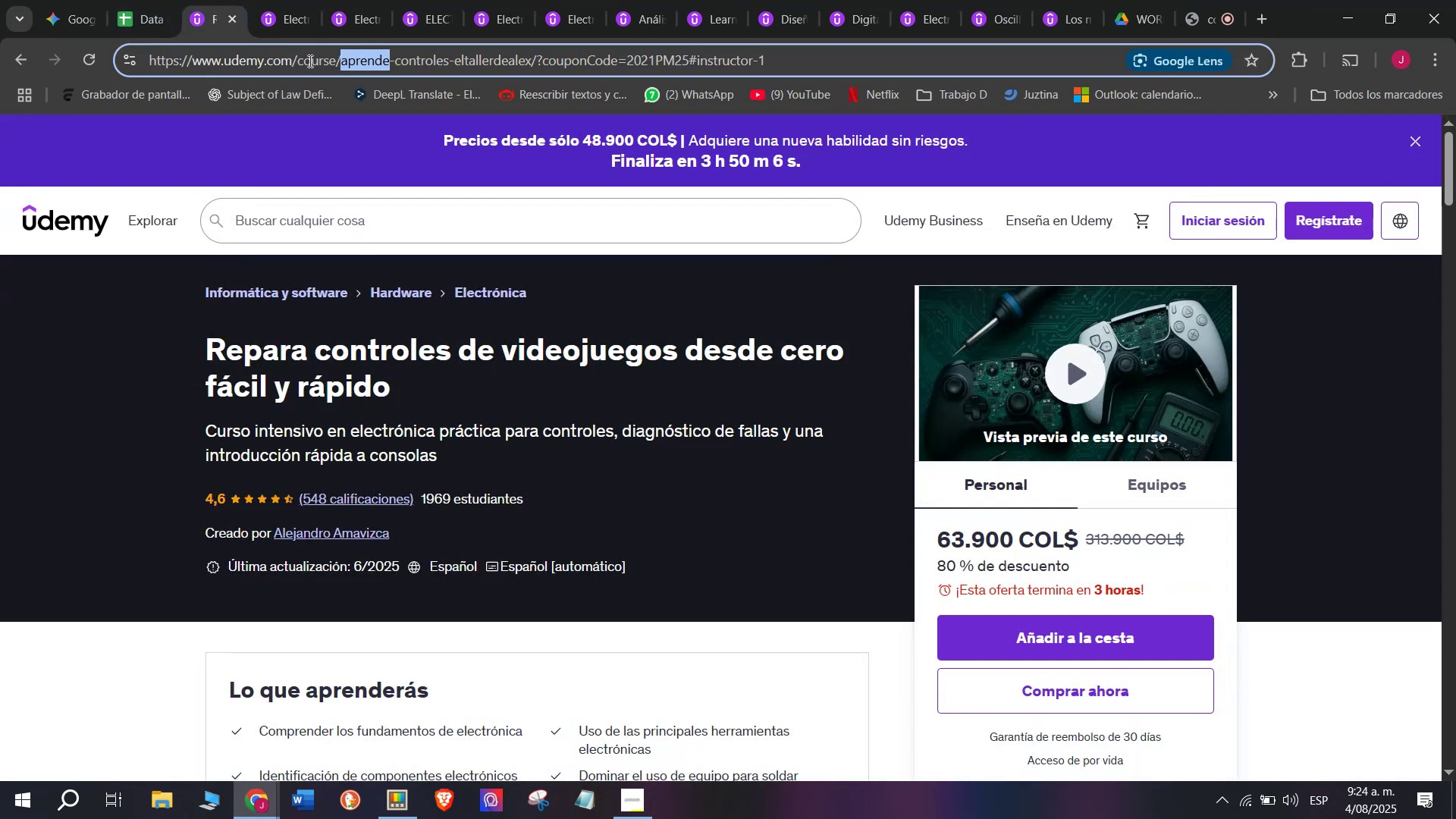 
triple_click([309, 61])
 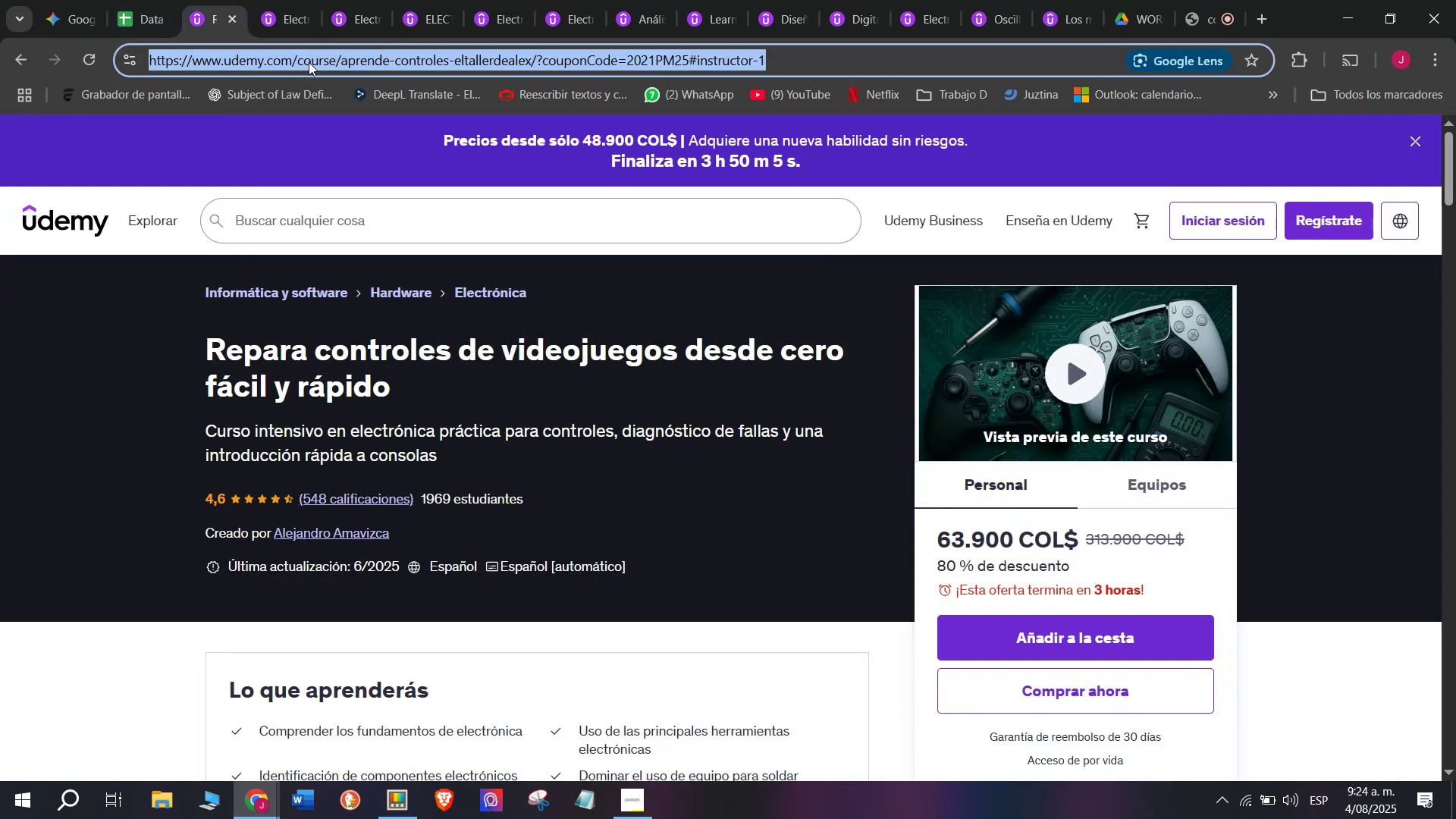 
key(Control+ControlLeft)
 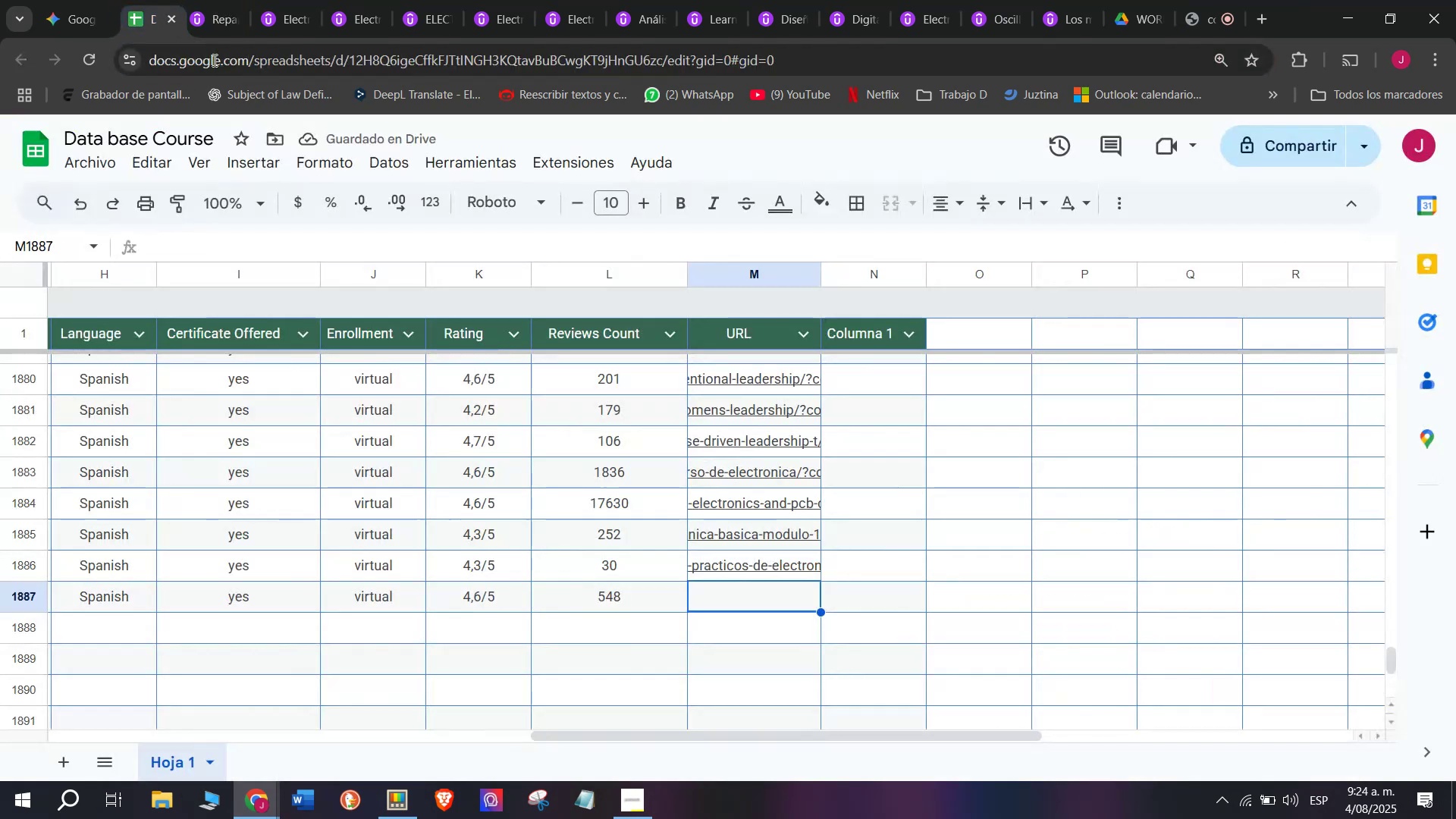 
key(Break)
 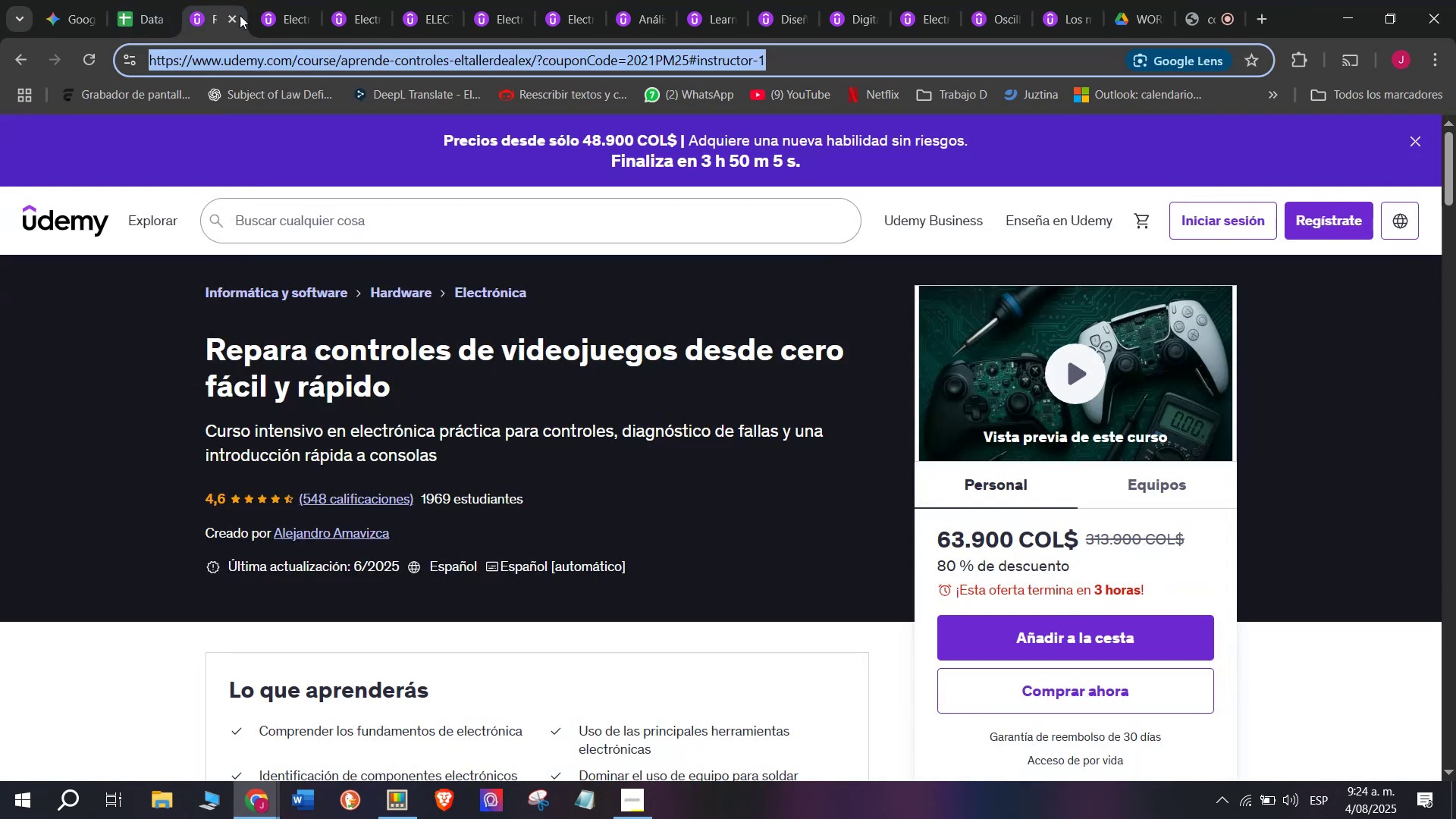 
key(Control+C)
 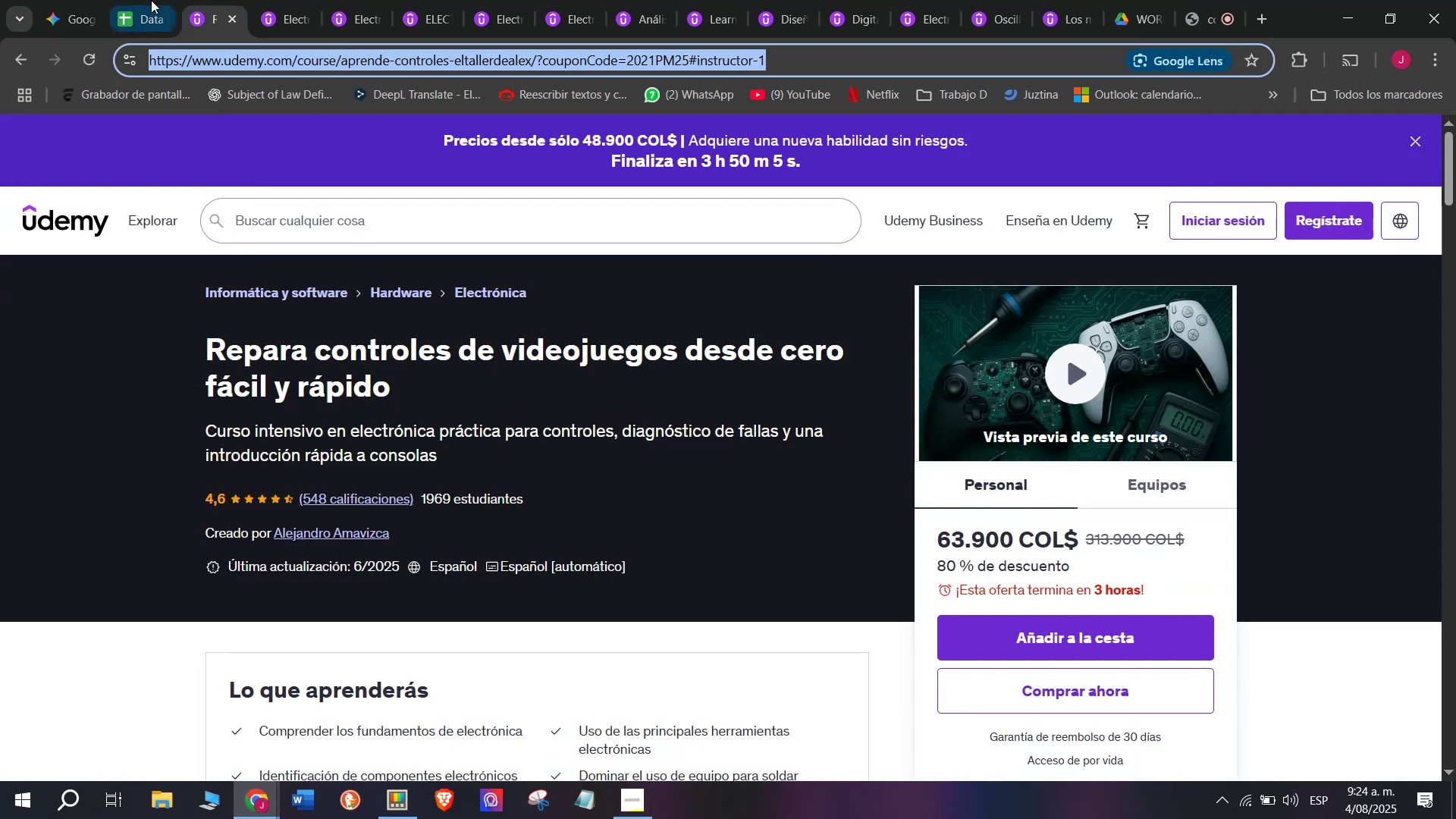 
left_click_drag(start_coordinate=[145, 0], to_coordinate=[163, 16])
 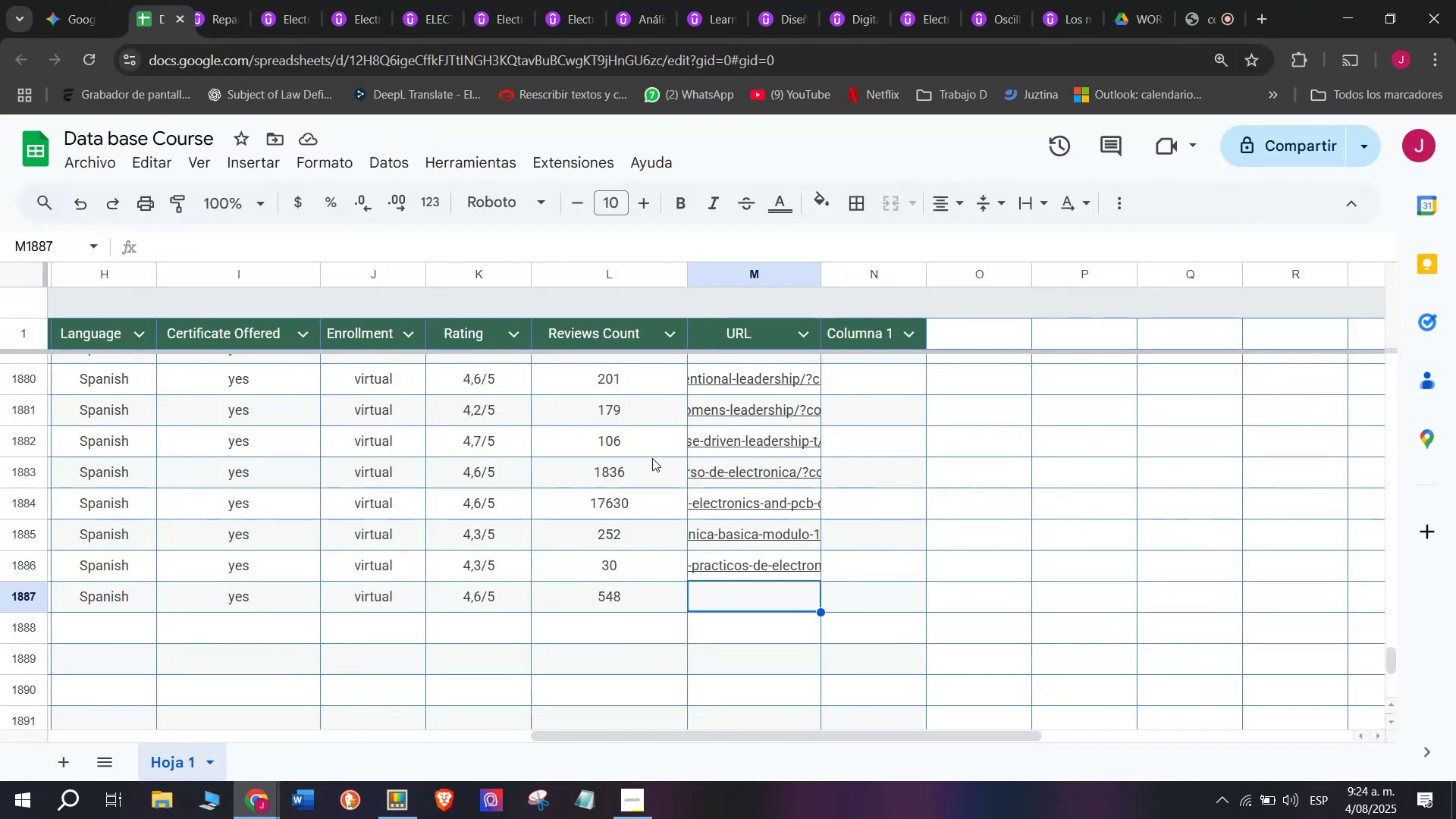 
key(Control+ControlLeft)
 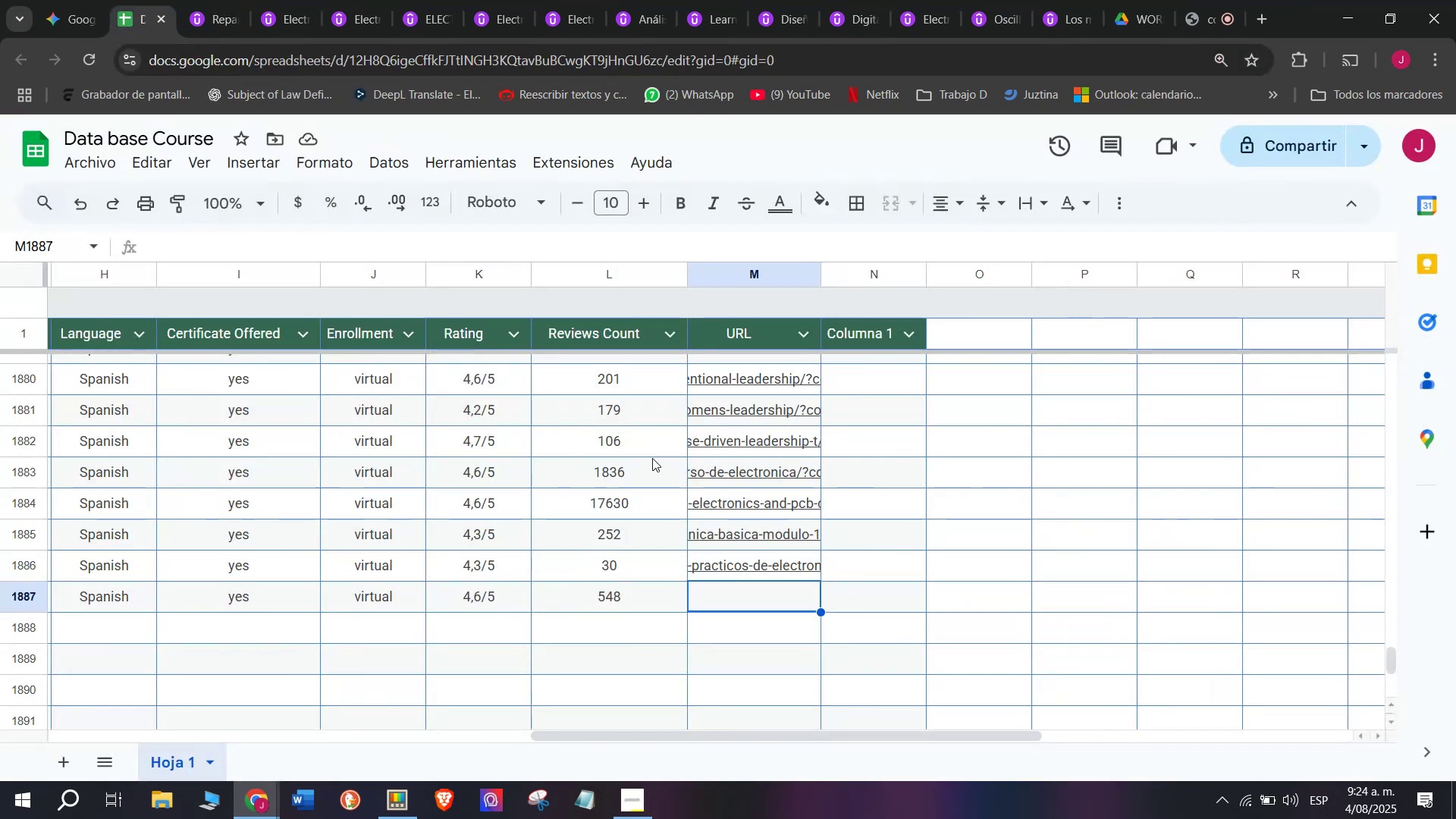 
key(Z)
 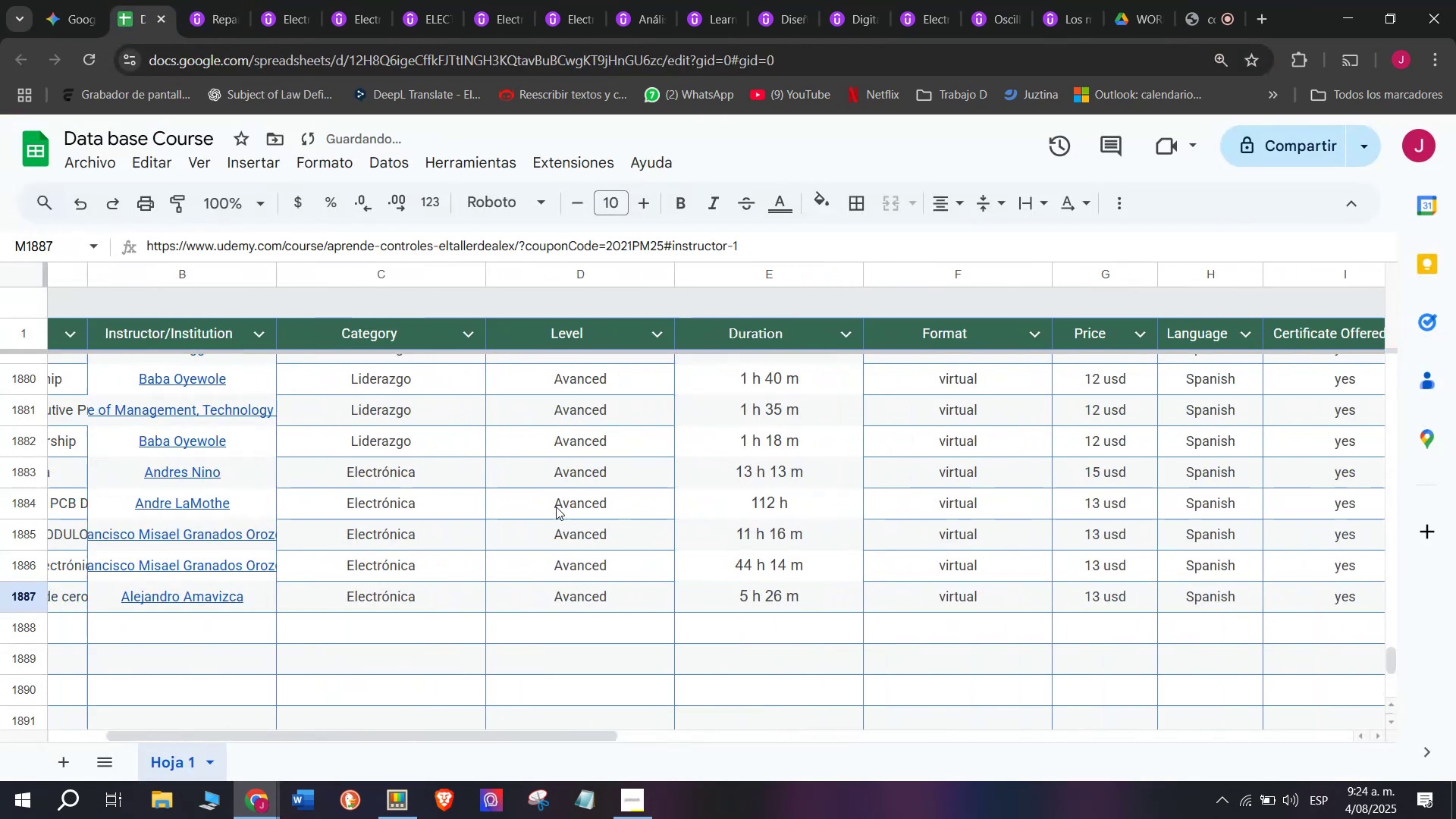 
key(Control+V)
 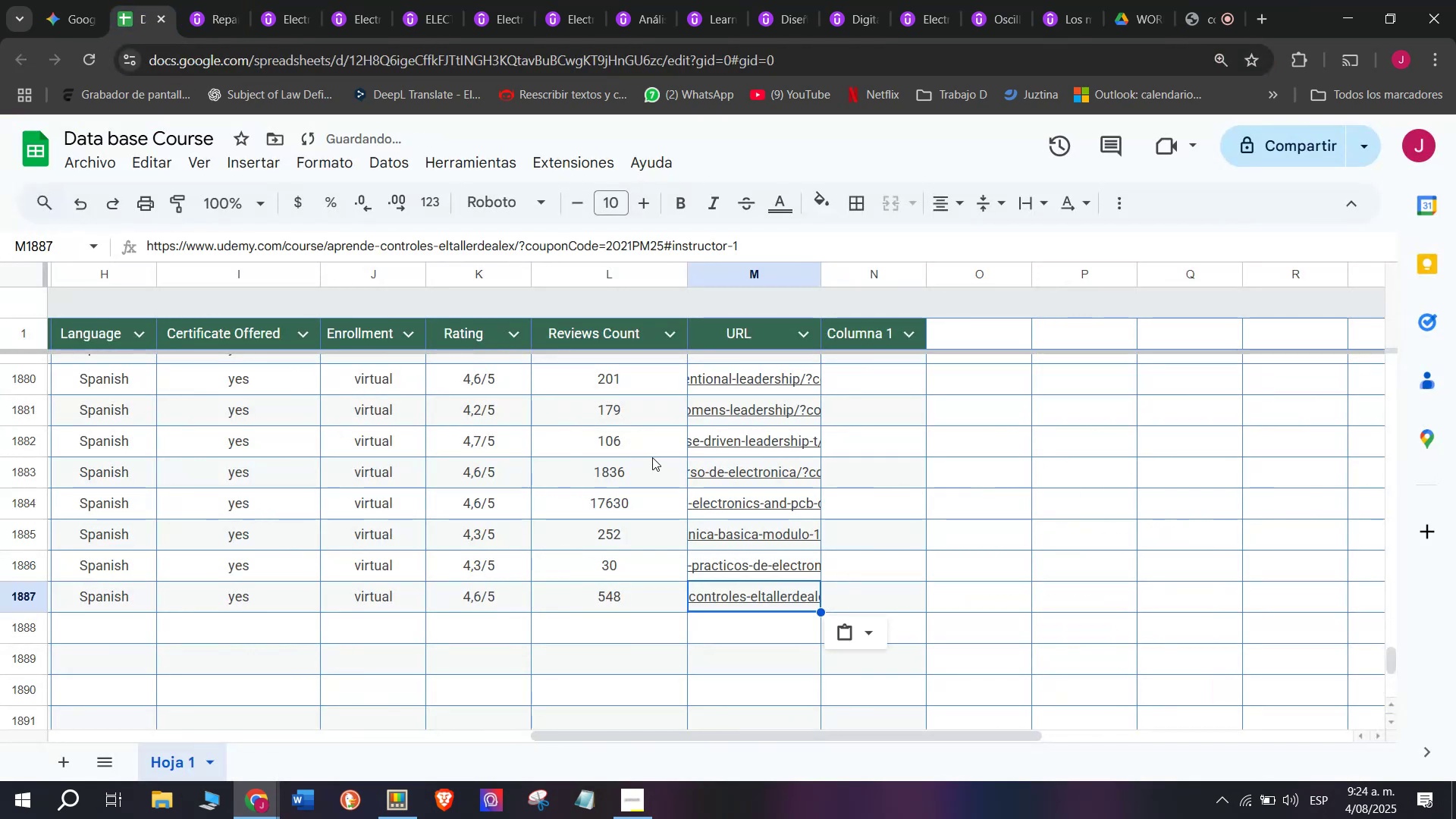 
scroll: coordinate [212, 636], scroll_direction: up, amount: 3.0
 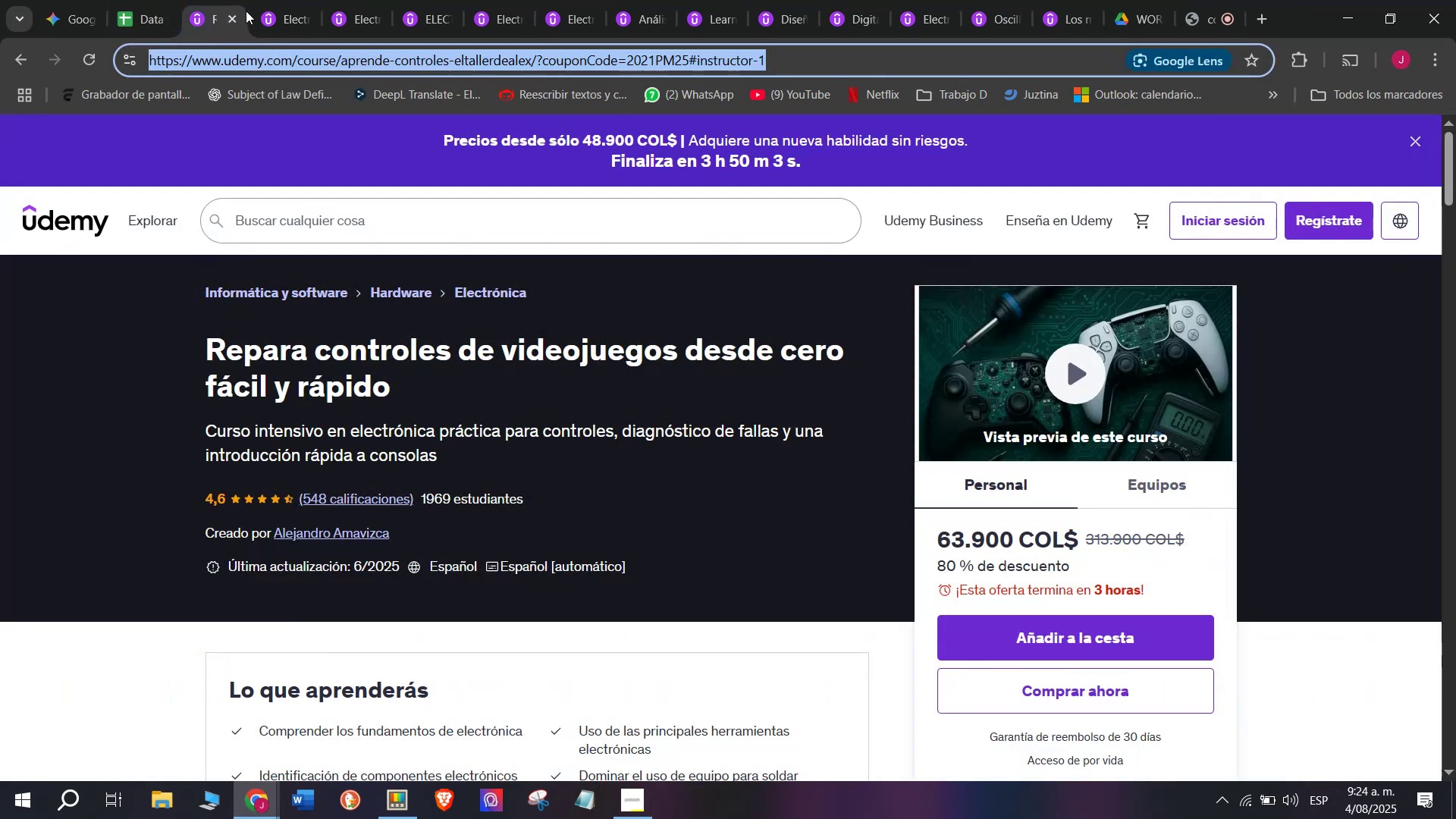 
left_click_drag(start_coordinate=[234, 20], to_coordinate=[234, 17])
 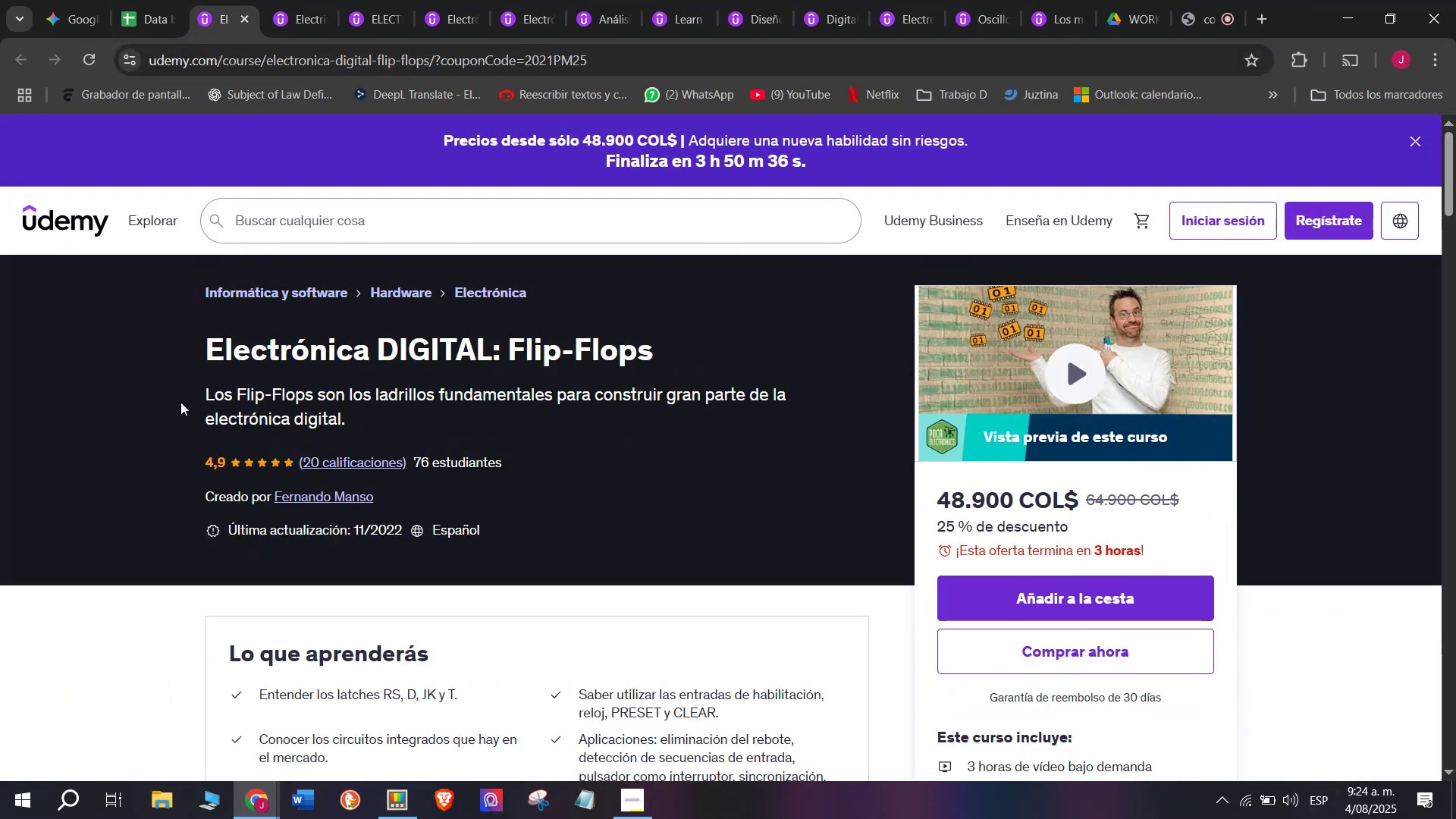 
left_click_drag(start_coordinate=[189, 359], to_coordinate=[438, 406])
 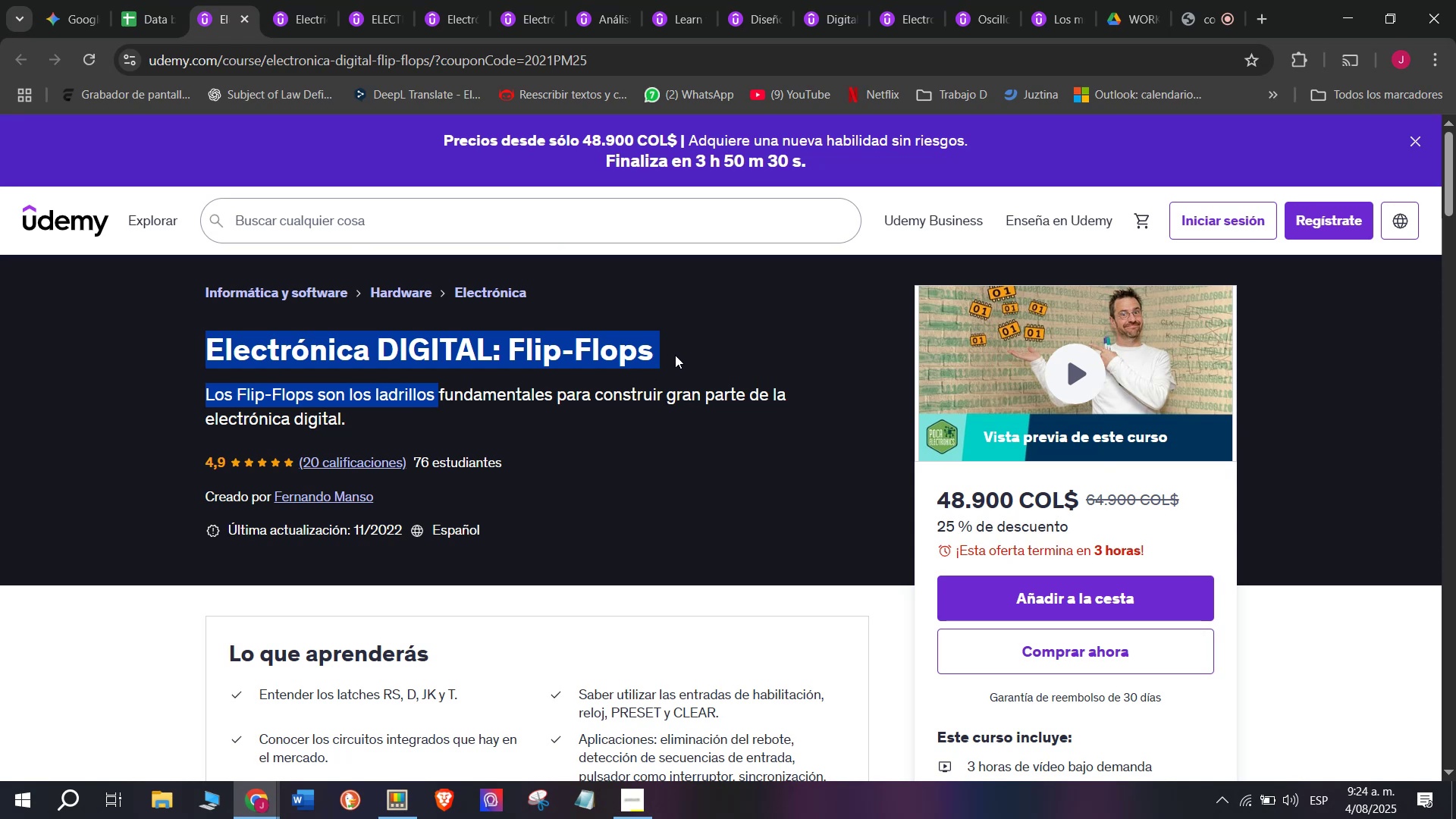 
wait(5.04)
 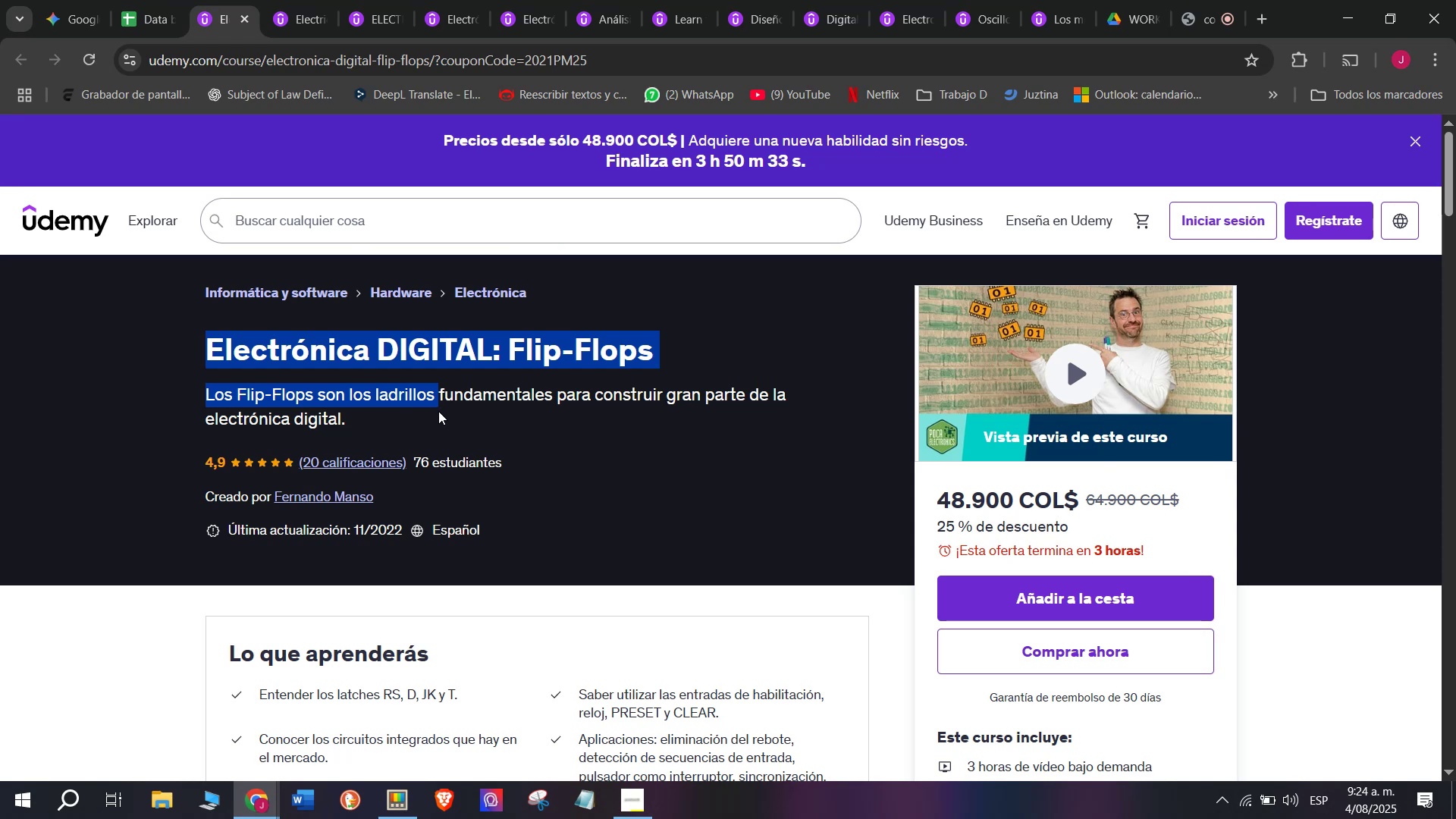 
triple_click([674, 406])
 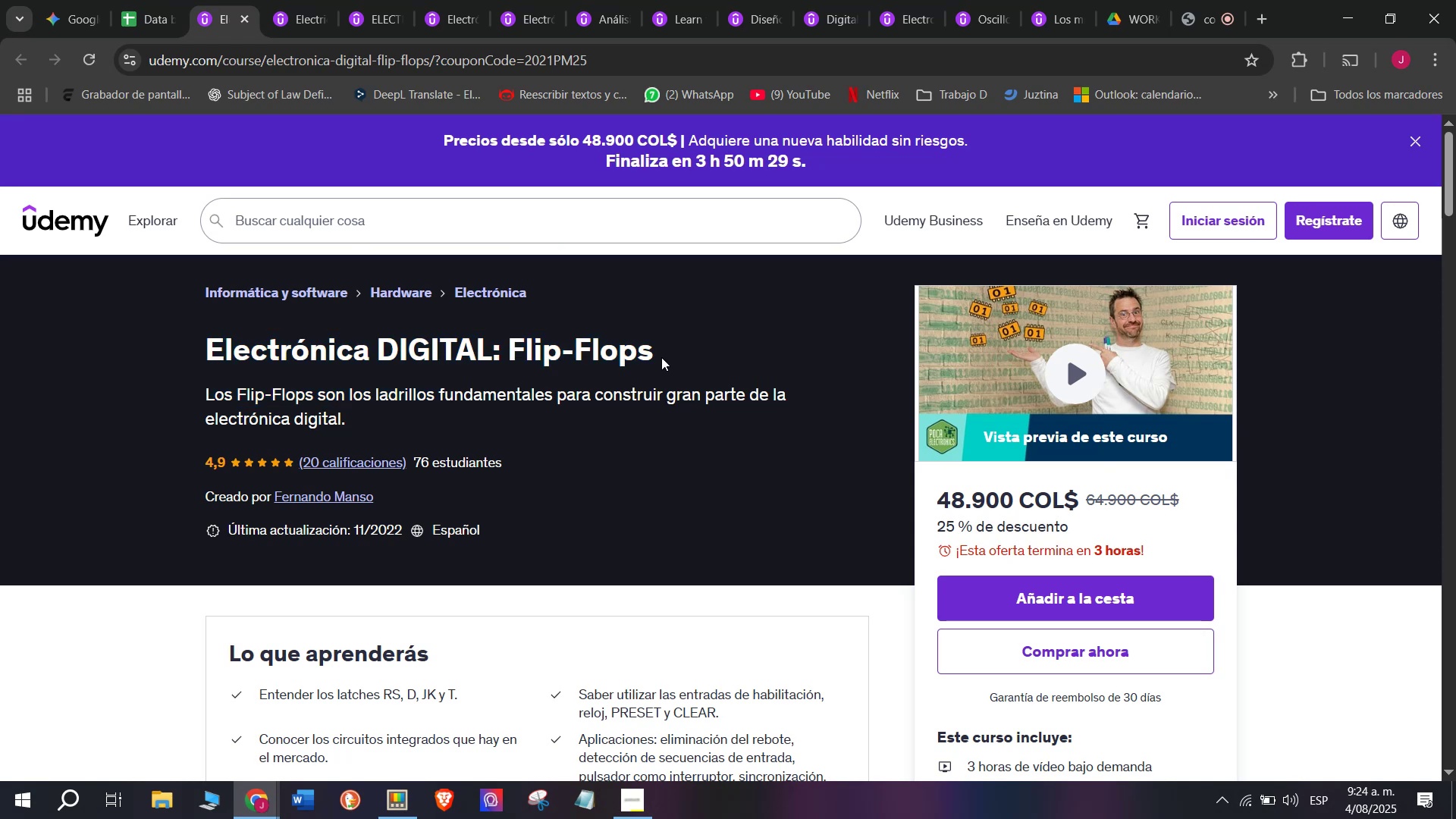 
left_click_drag(start_coordinate=[661, 350], to_coordinate=[202, 338])
 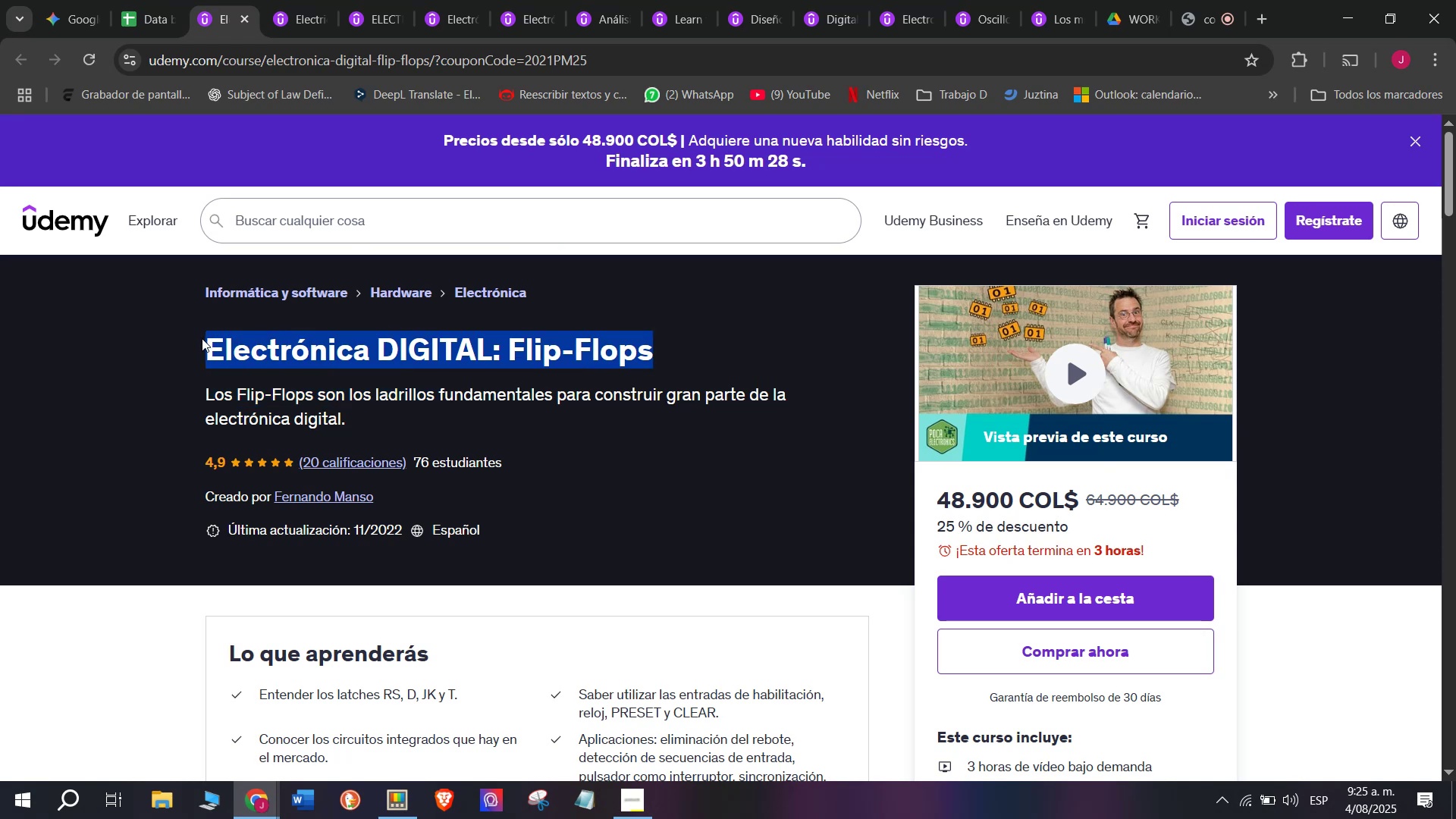 
key(Break)
 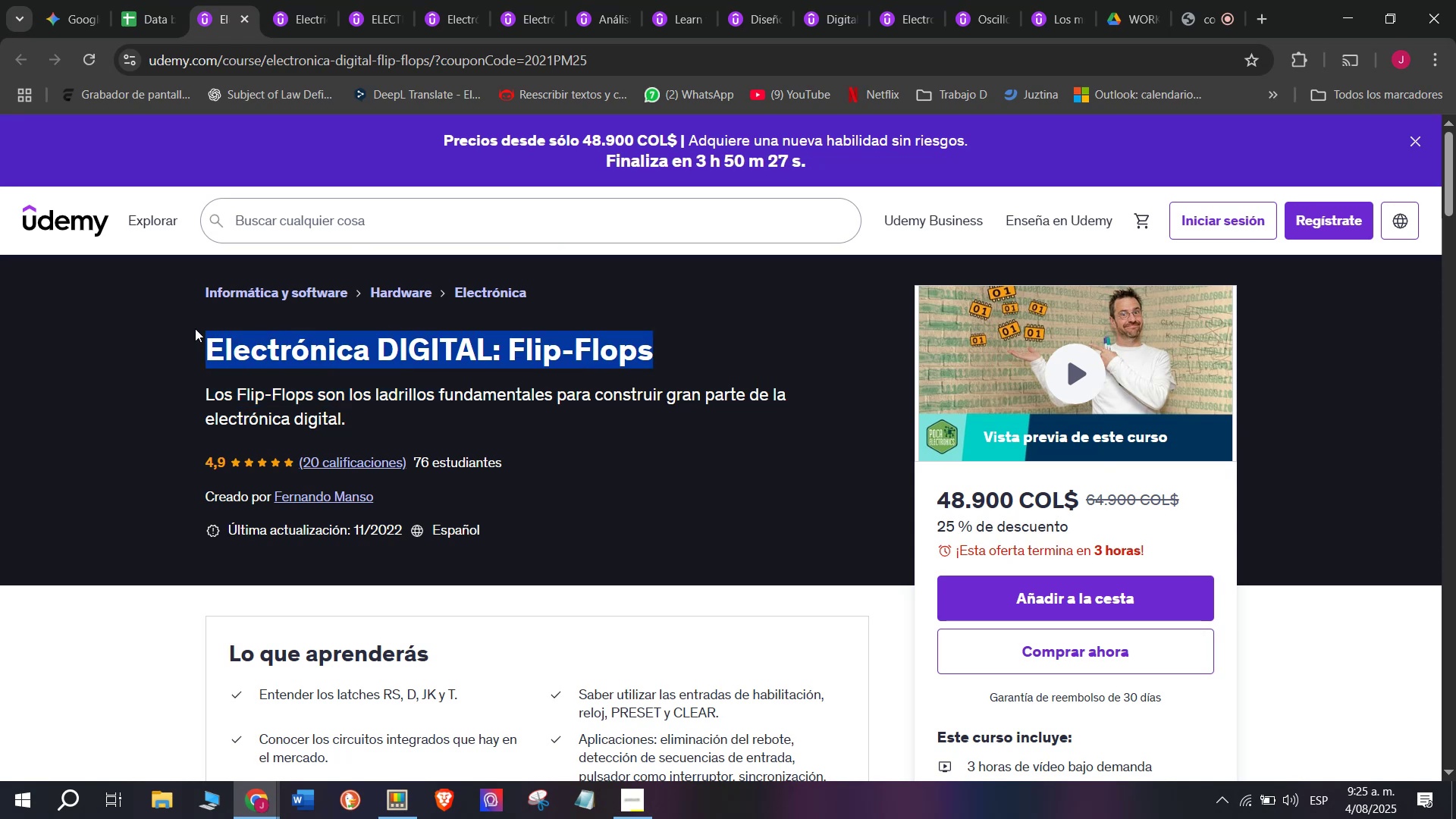 
key(Control+ControlLeft)
 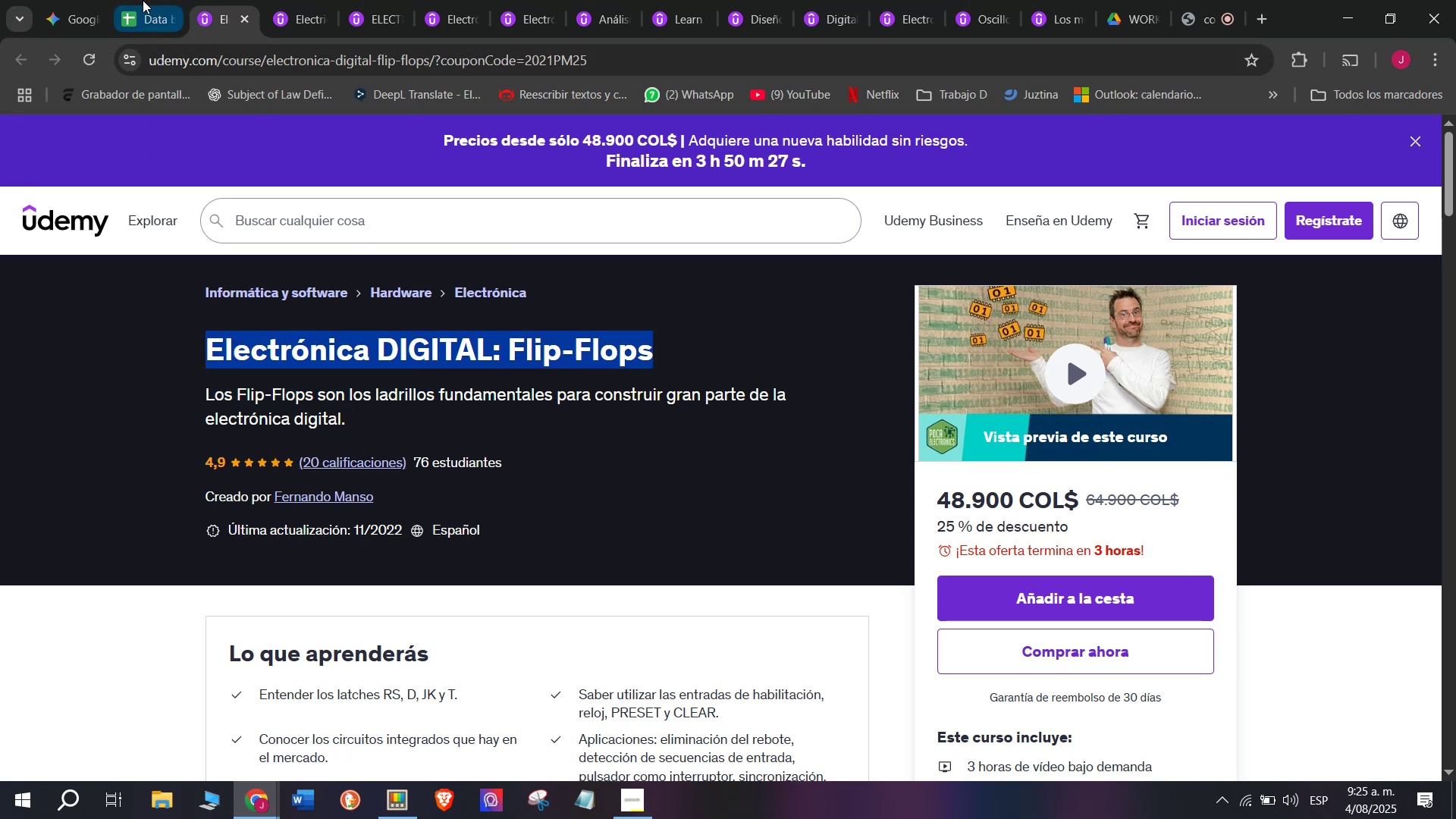 
key(Control+C)
 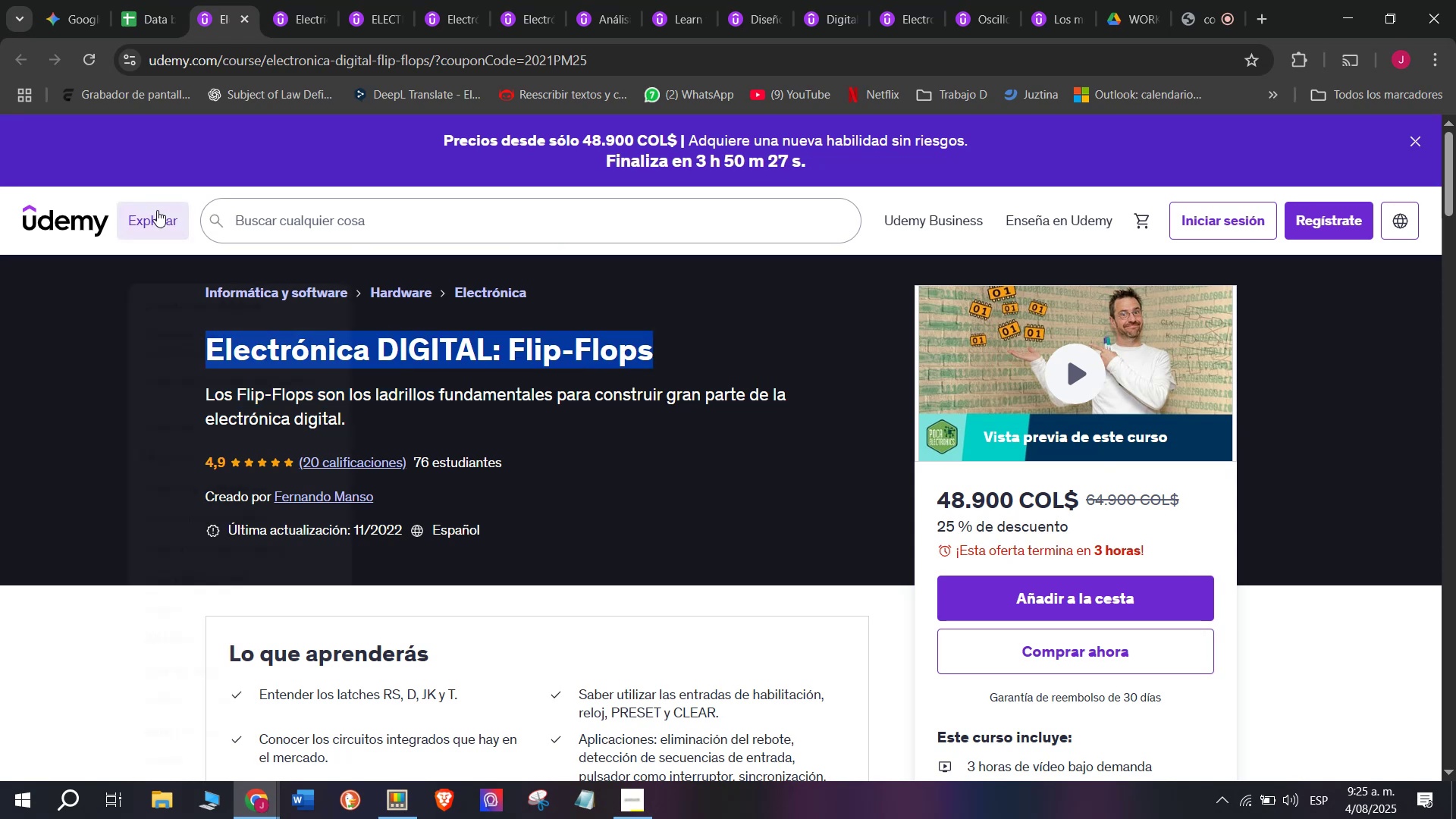 
key(Control+C)
 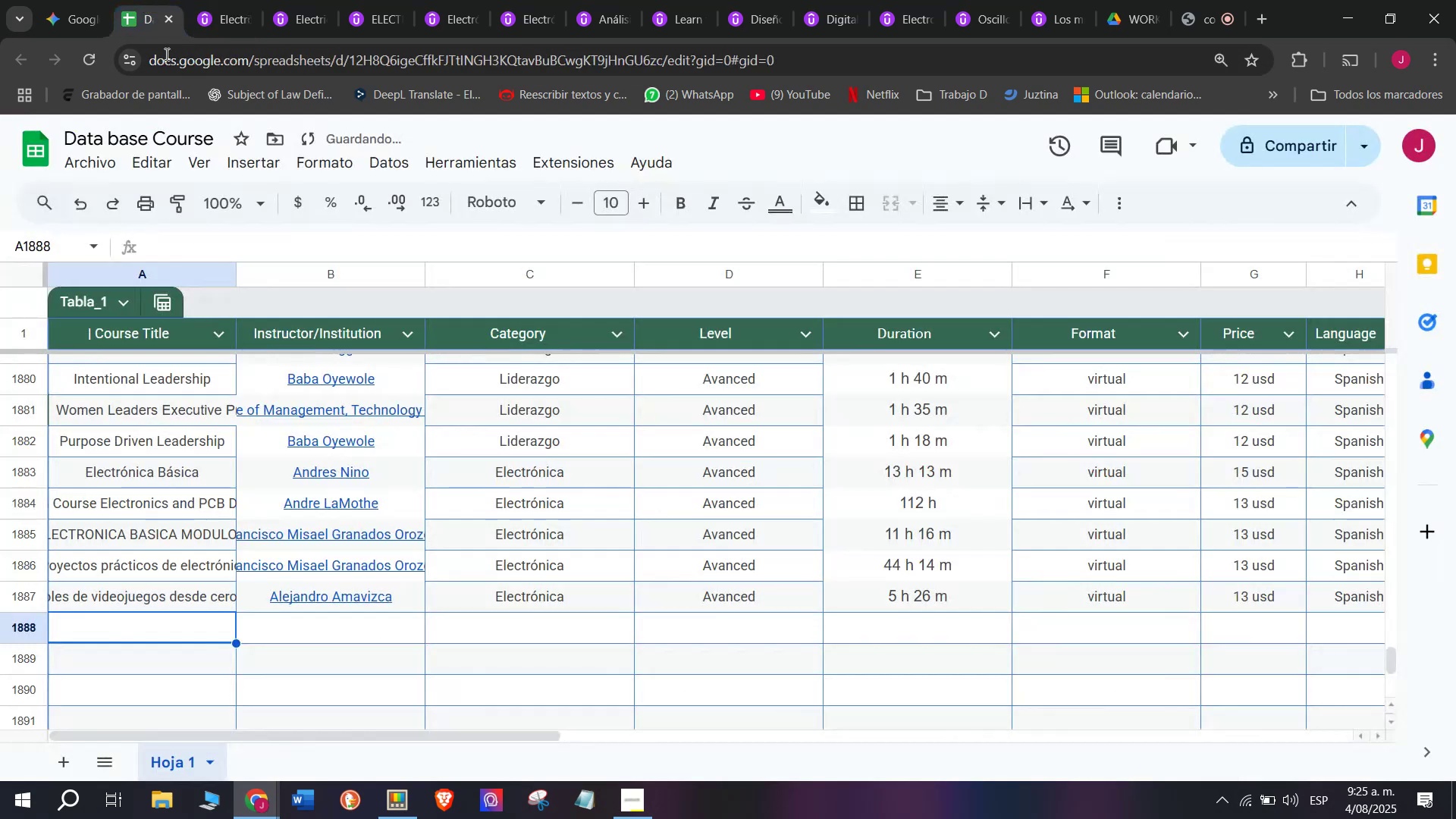 
key(Break)
 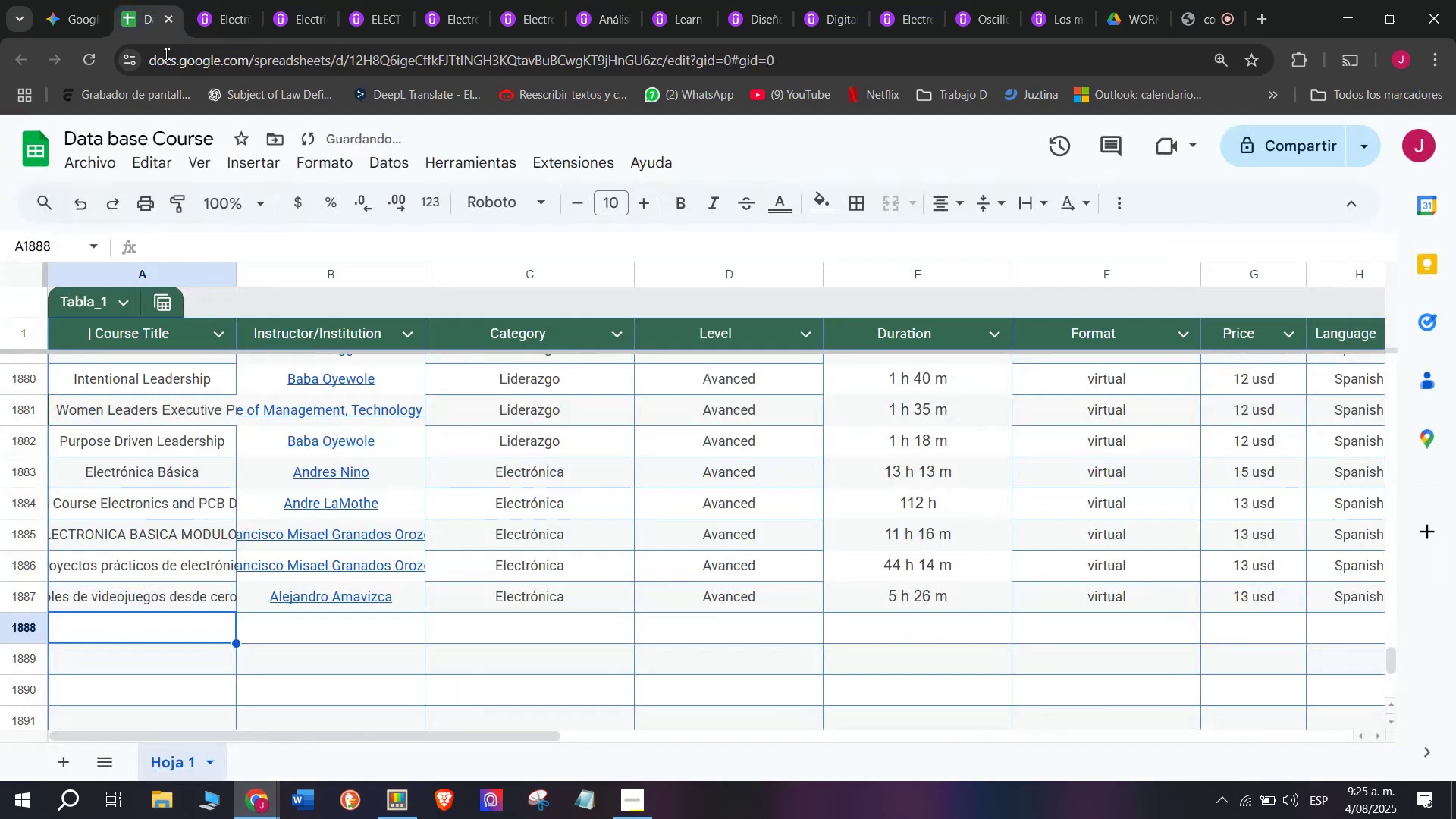 
key(Control+ControlLeft)
 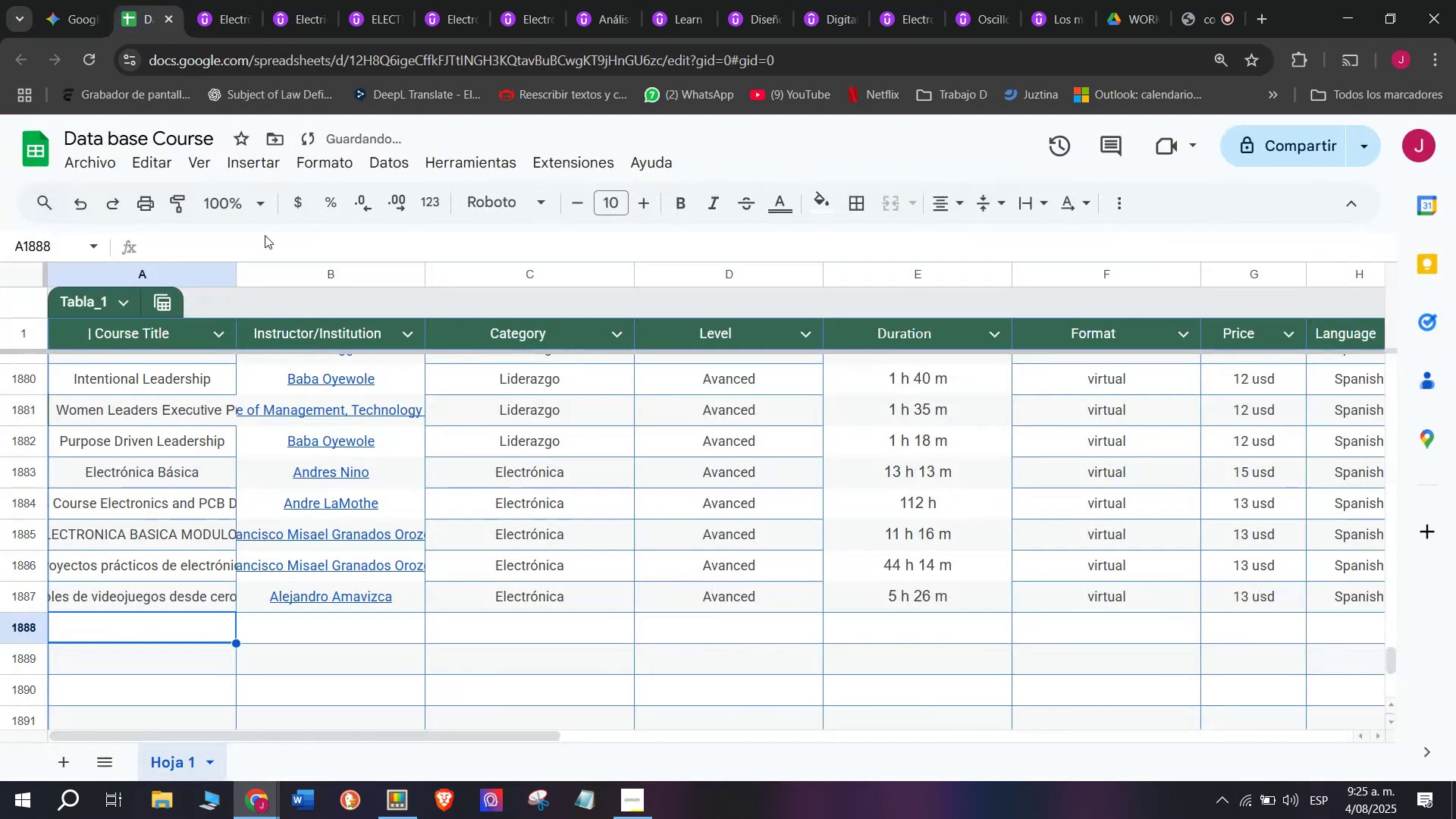 
key(Z)
 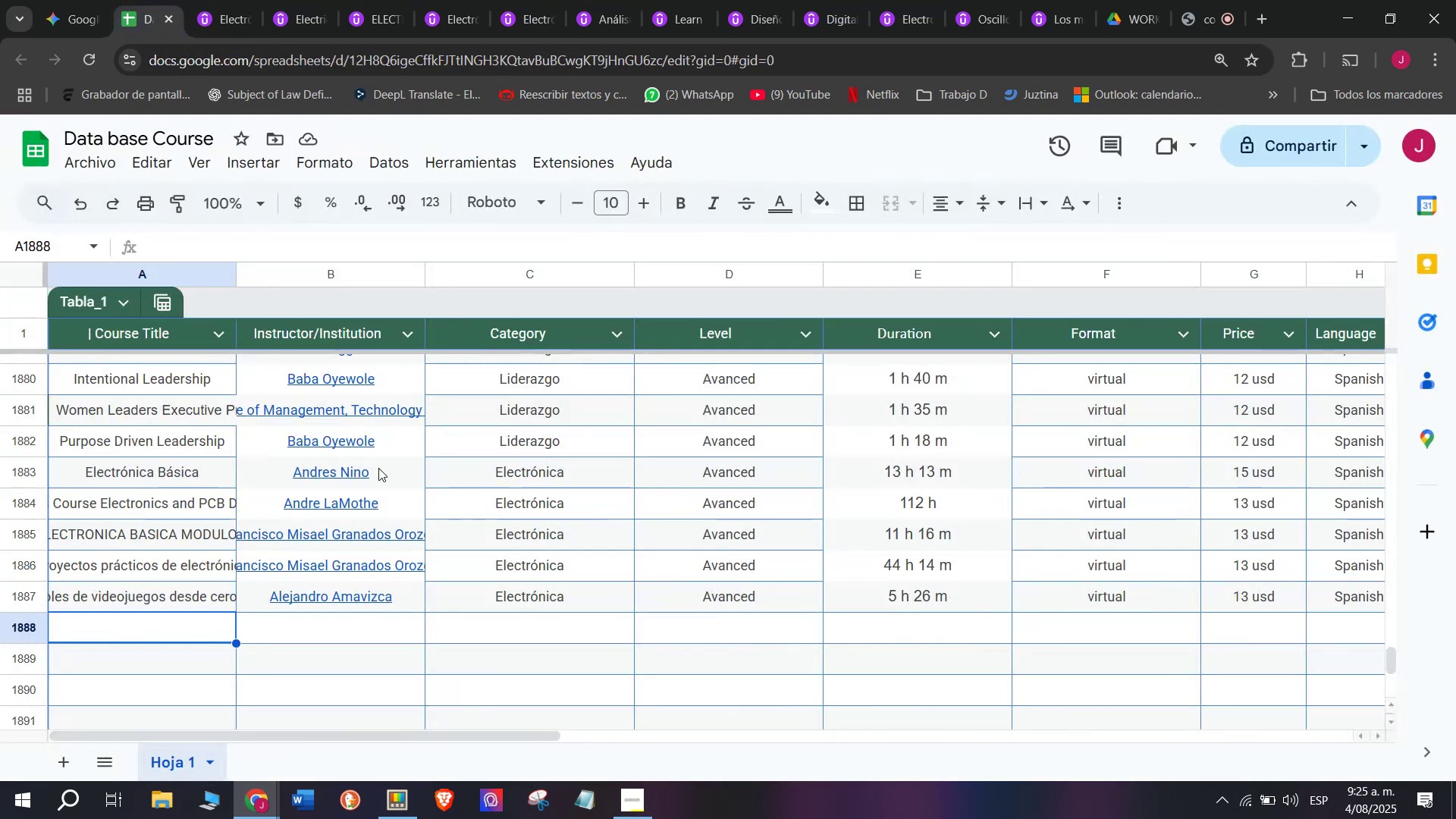 
key(Control+ControlLeft)
 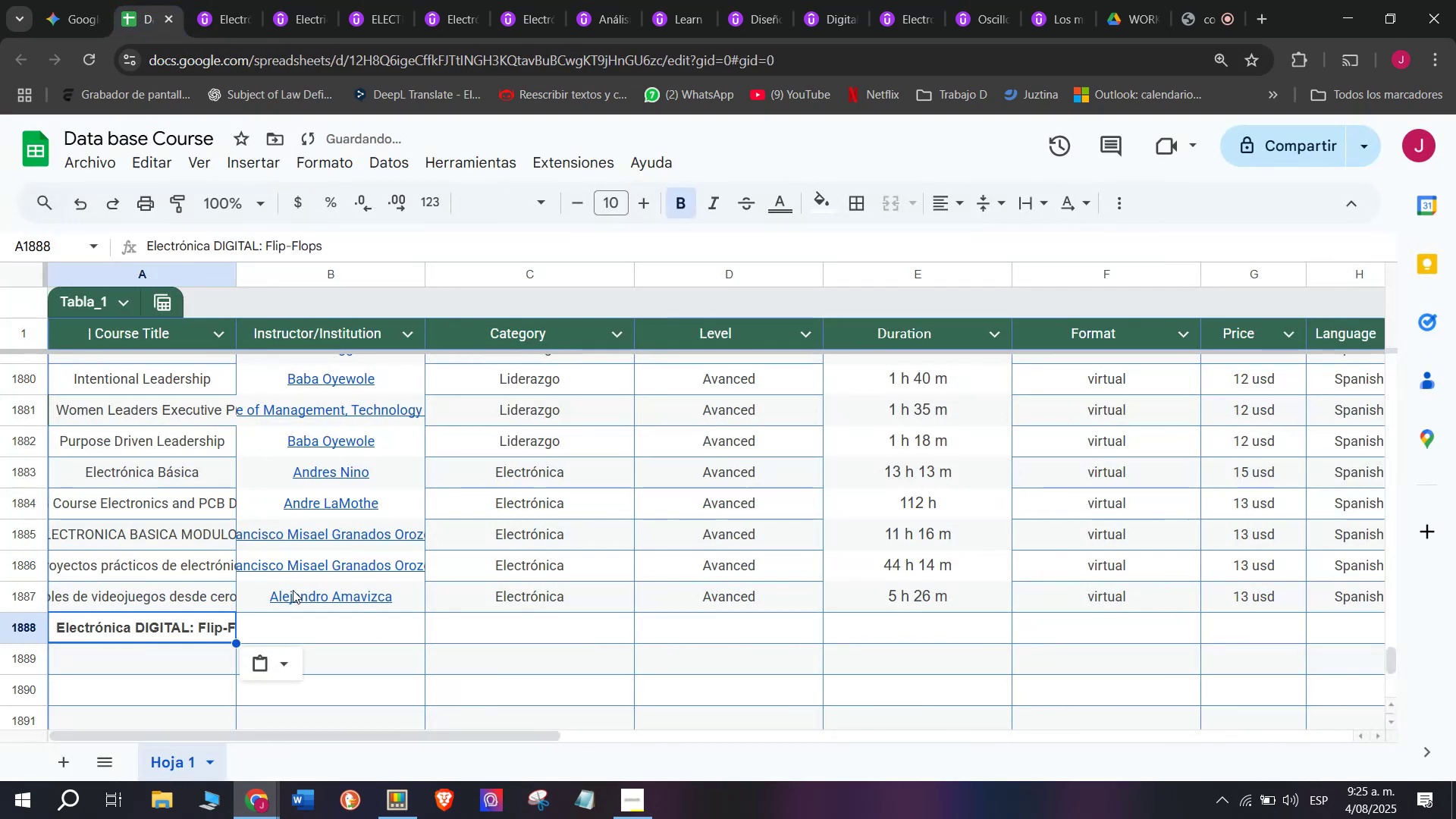 
key(Control+V)
 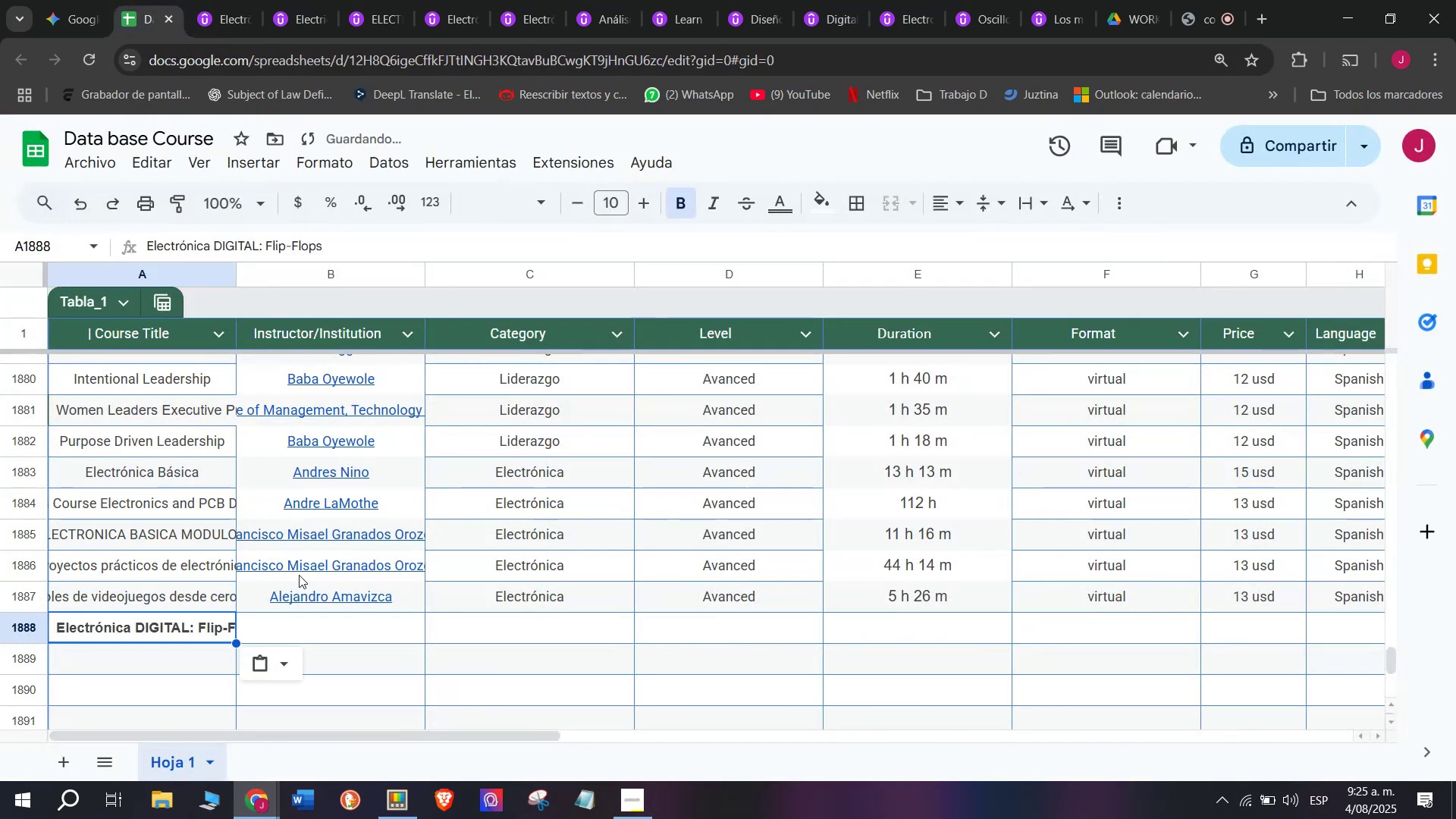 
key(Shift+ShiftLeft)
 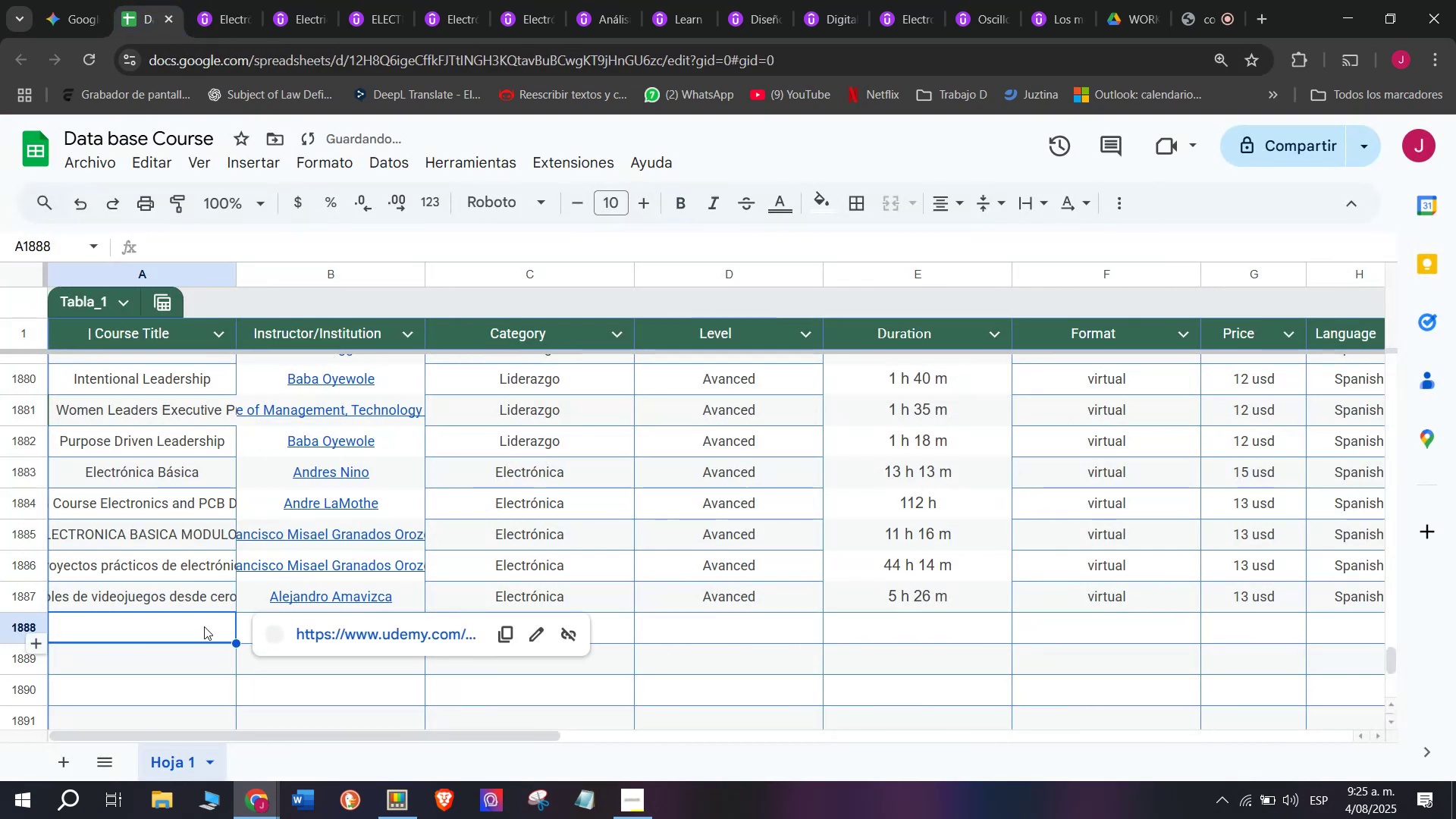 
key(Control+Shift+ControlLeft)
 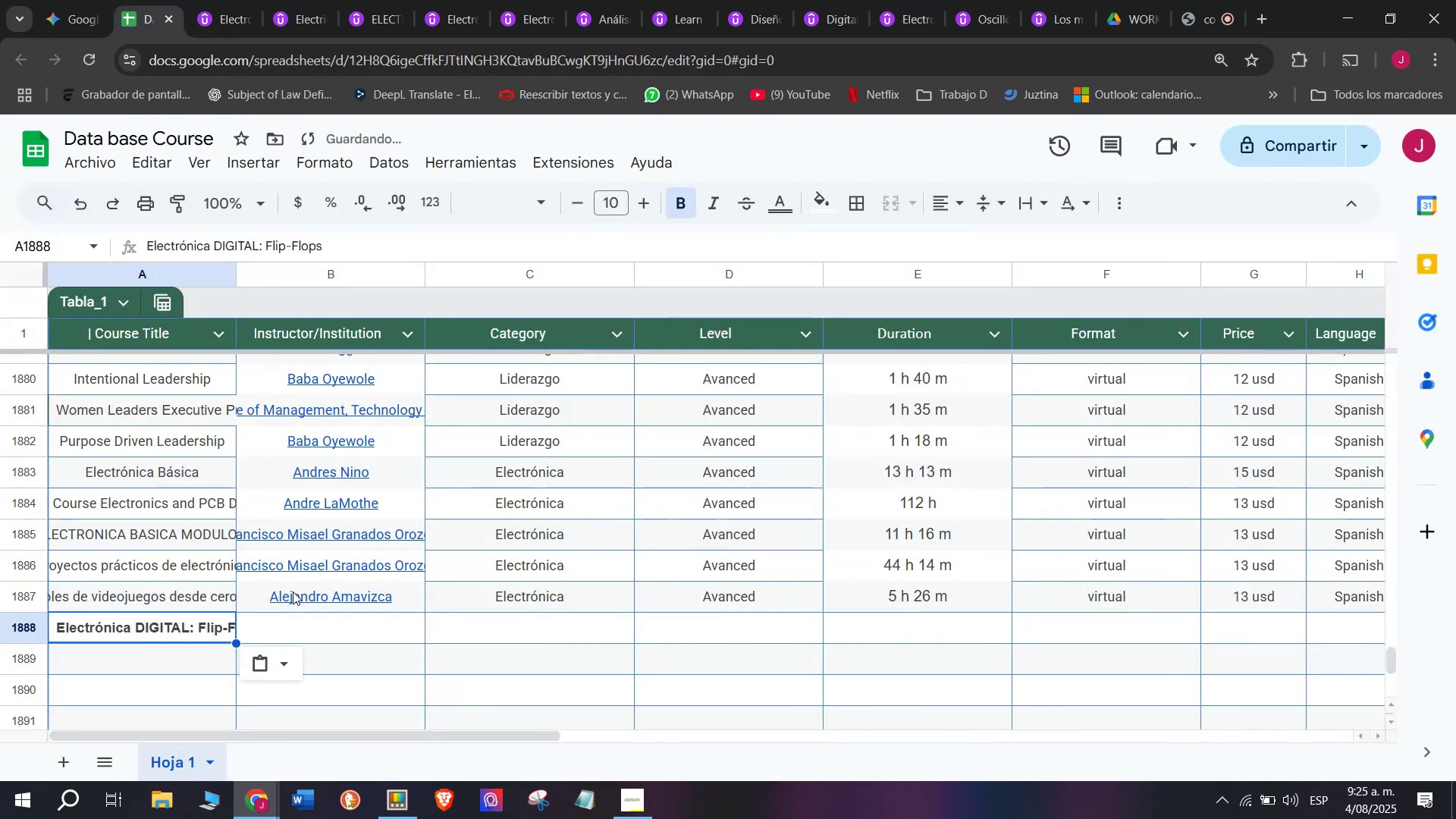 
key(Control+Shift+Z)
 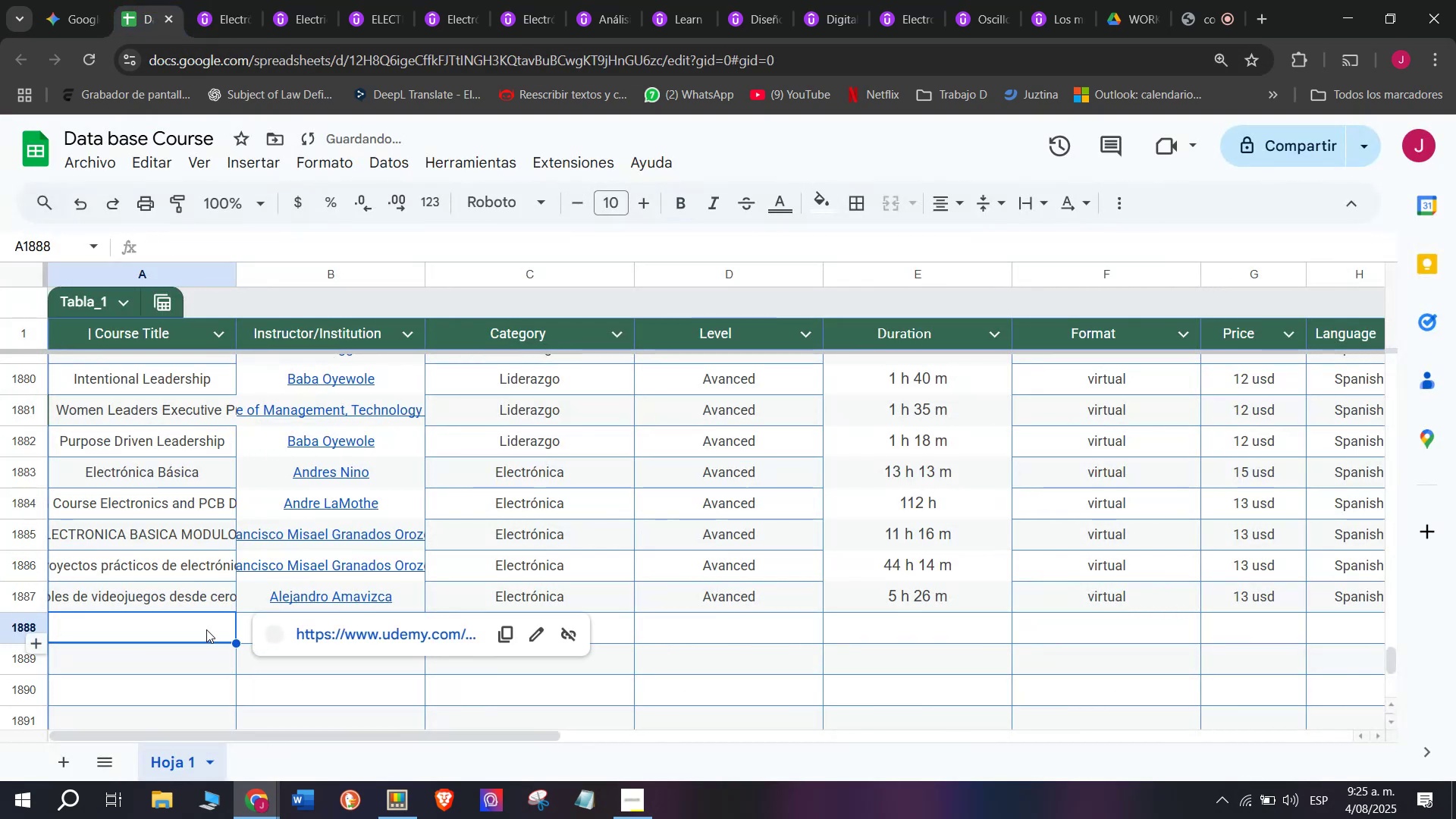 
left_click_drag(start_coordinate=[204, 628], to_coordinate=[202, 624])
 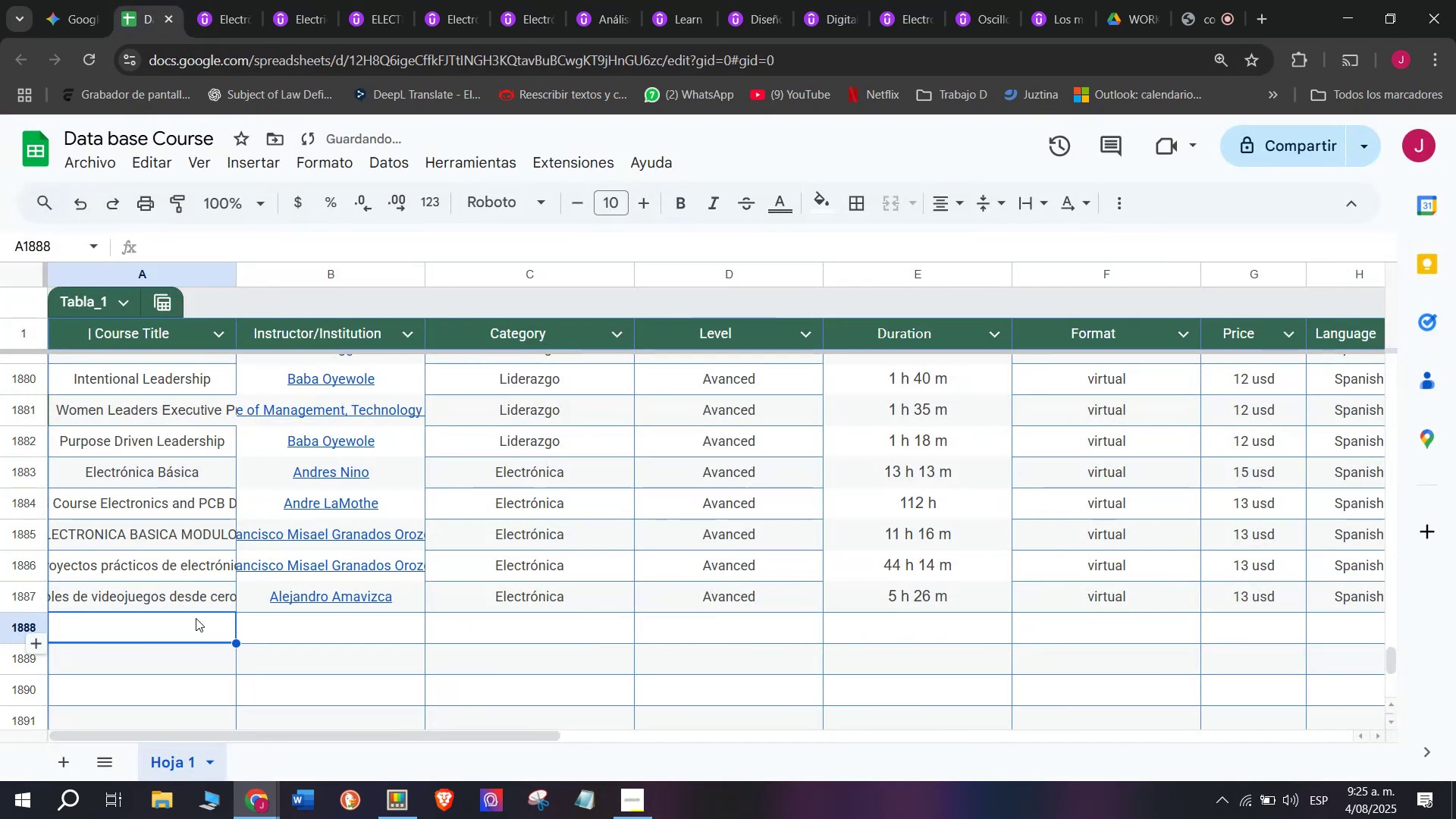 
key(Control+ControlLeft)
 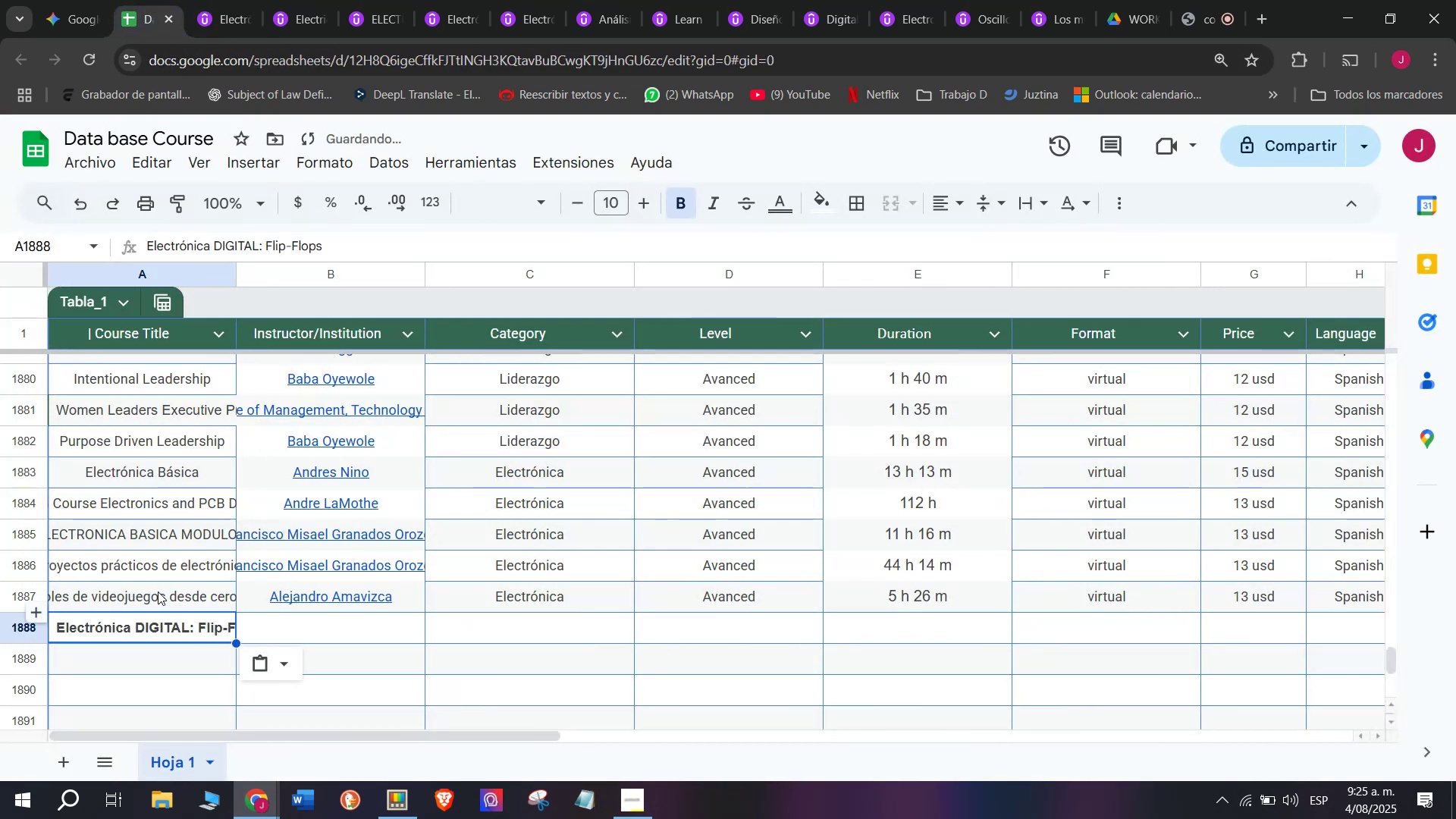 
key(Z)
 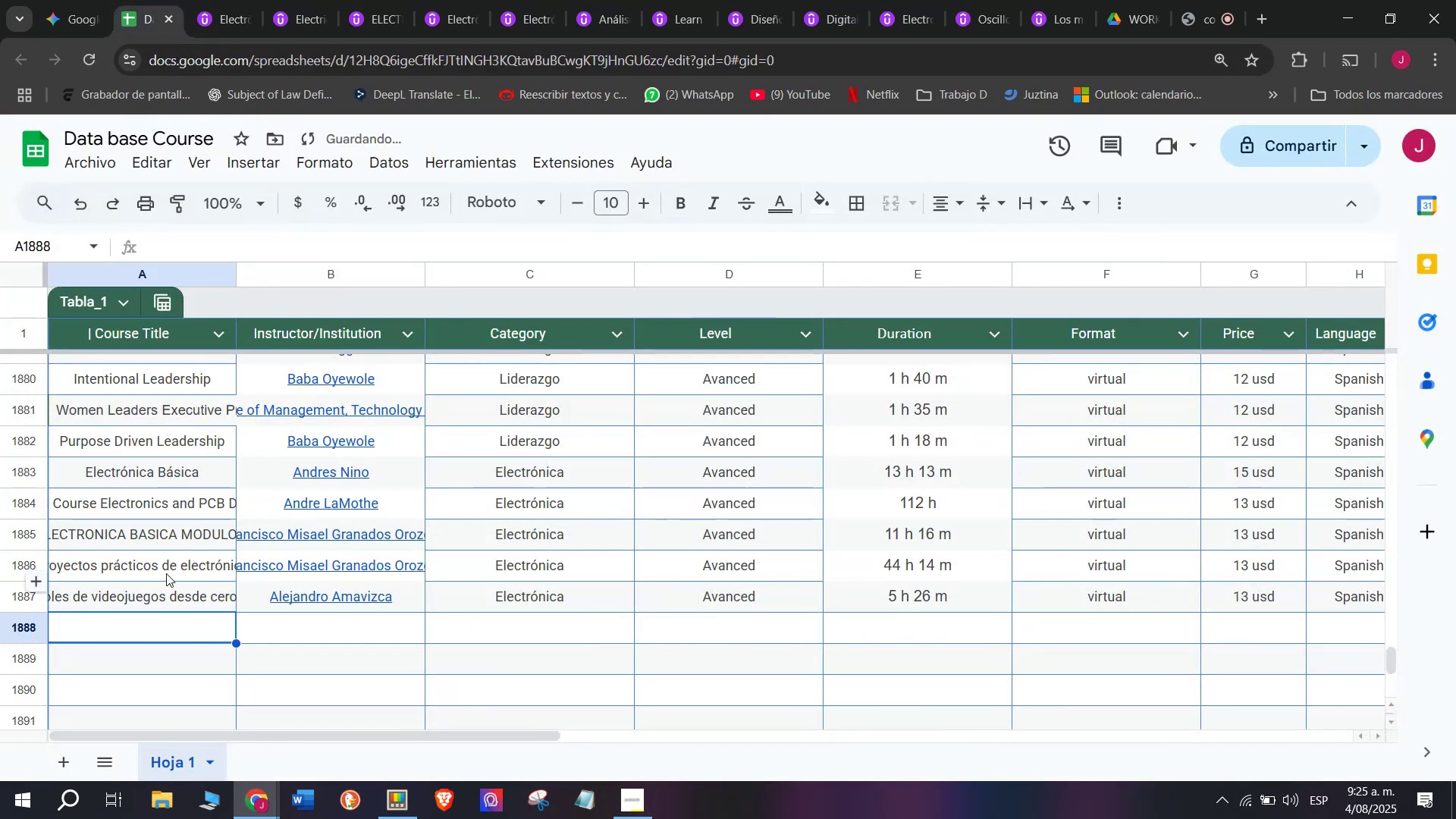 
key(Control+V)
 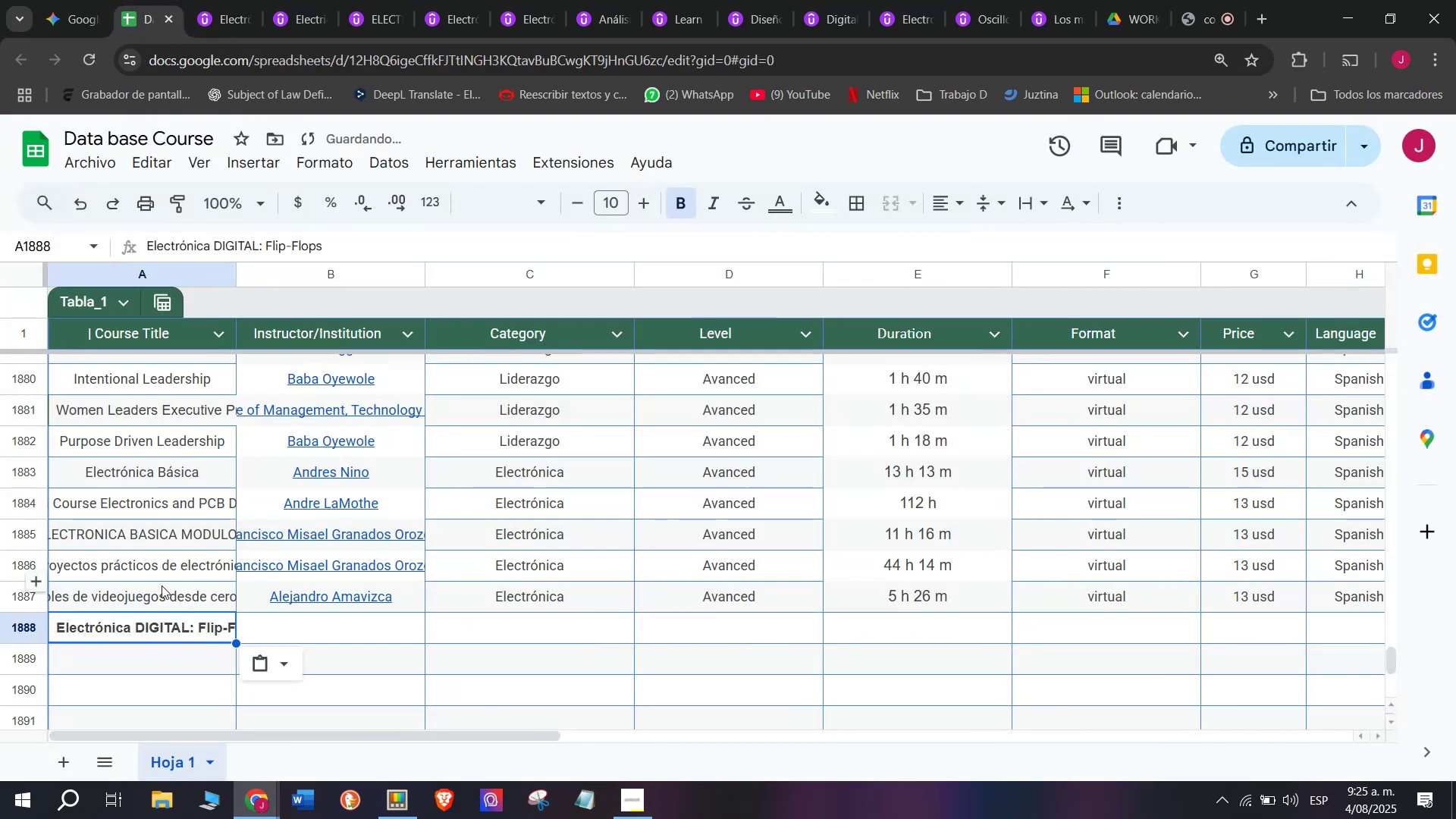 
key(Shift+ShiftLeft)
 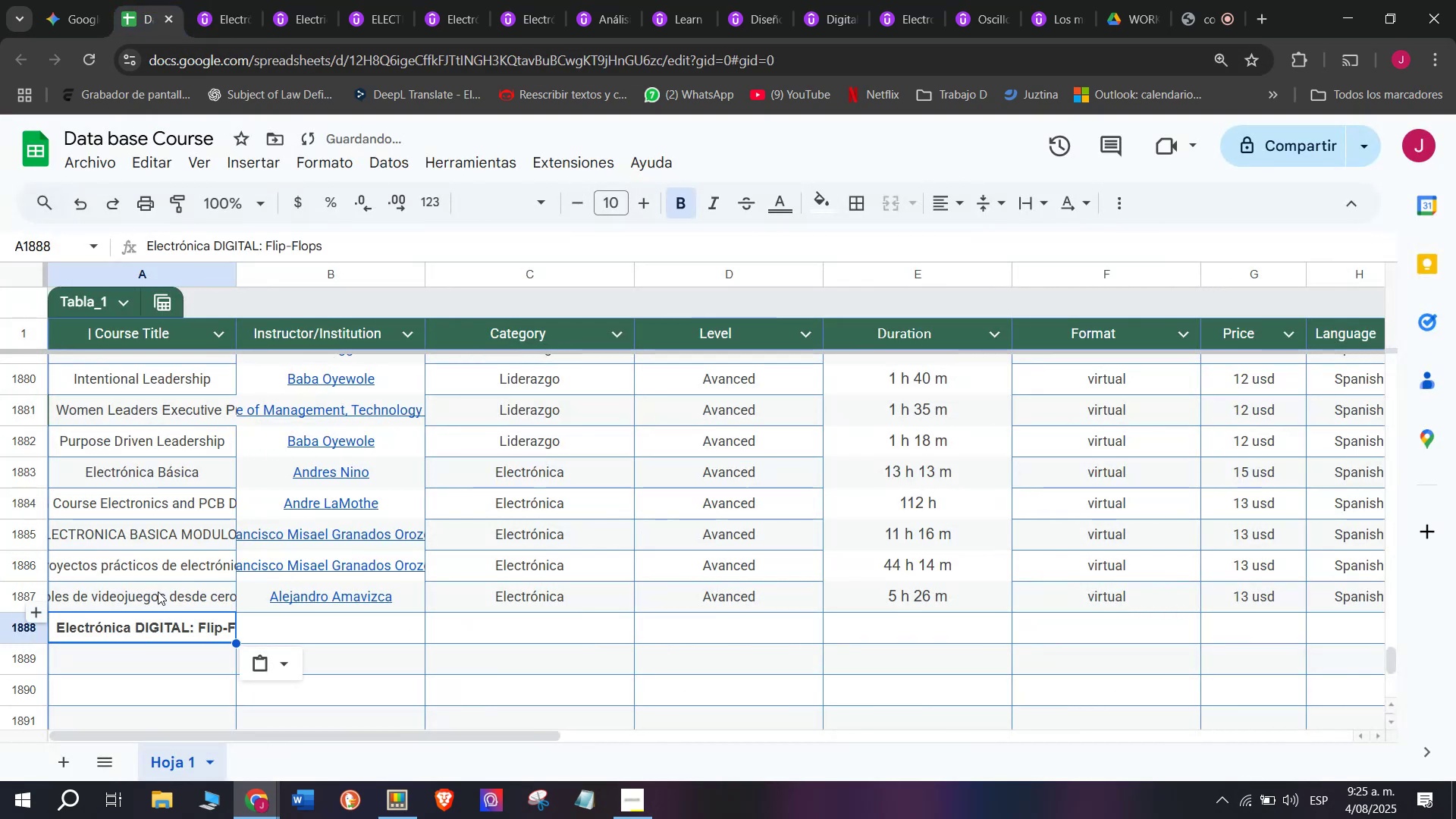 
key(Control+Shift+ControlLeft)
 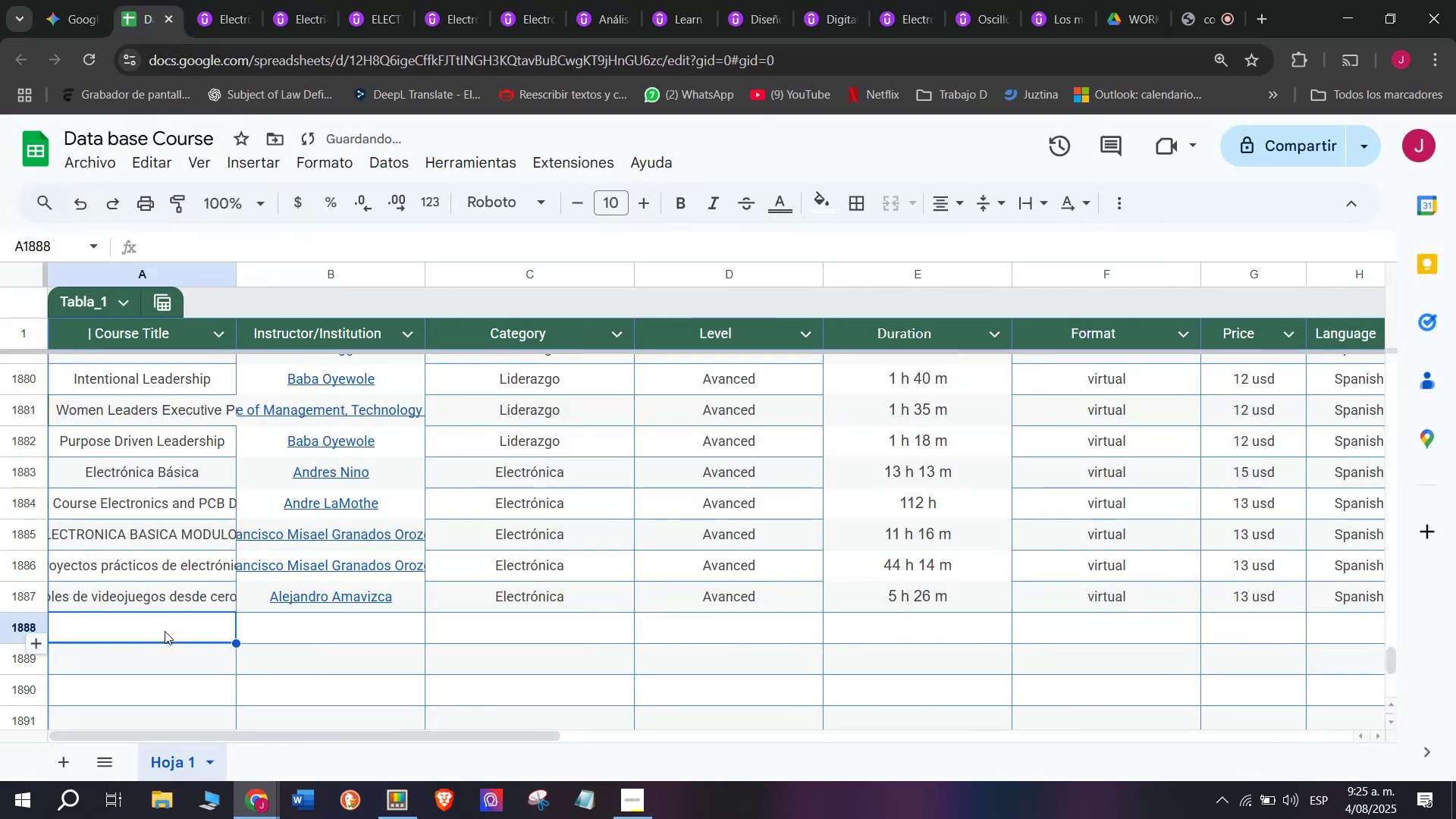 
key(Control+Shift+Z)
 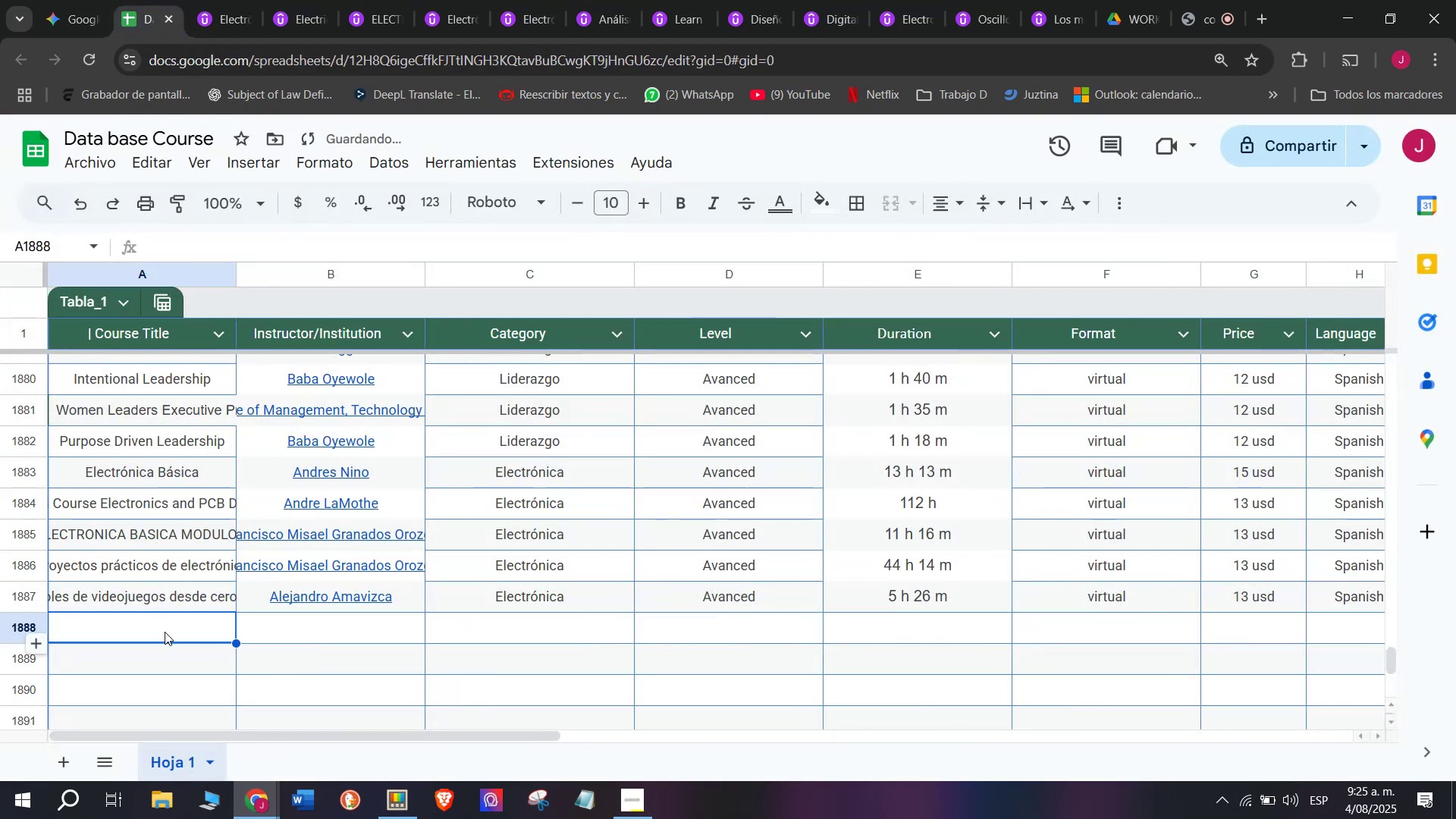 
left_click_drag(start_coordinate=[165, 630], to_coordinate=[165, 626])
 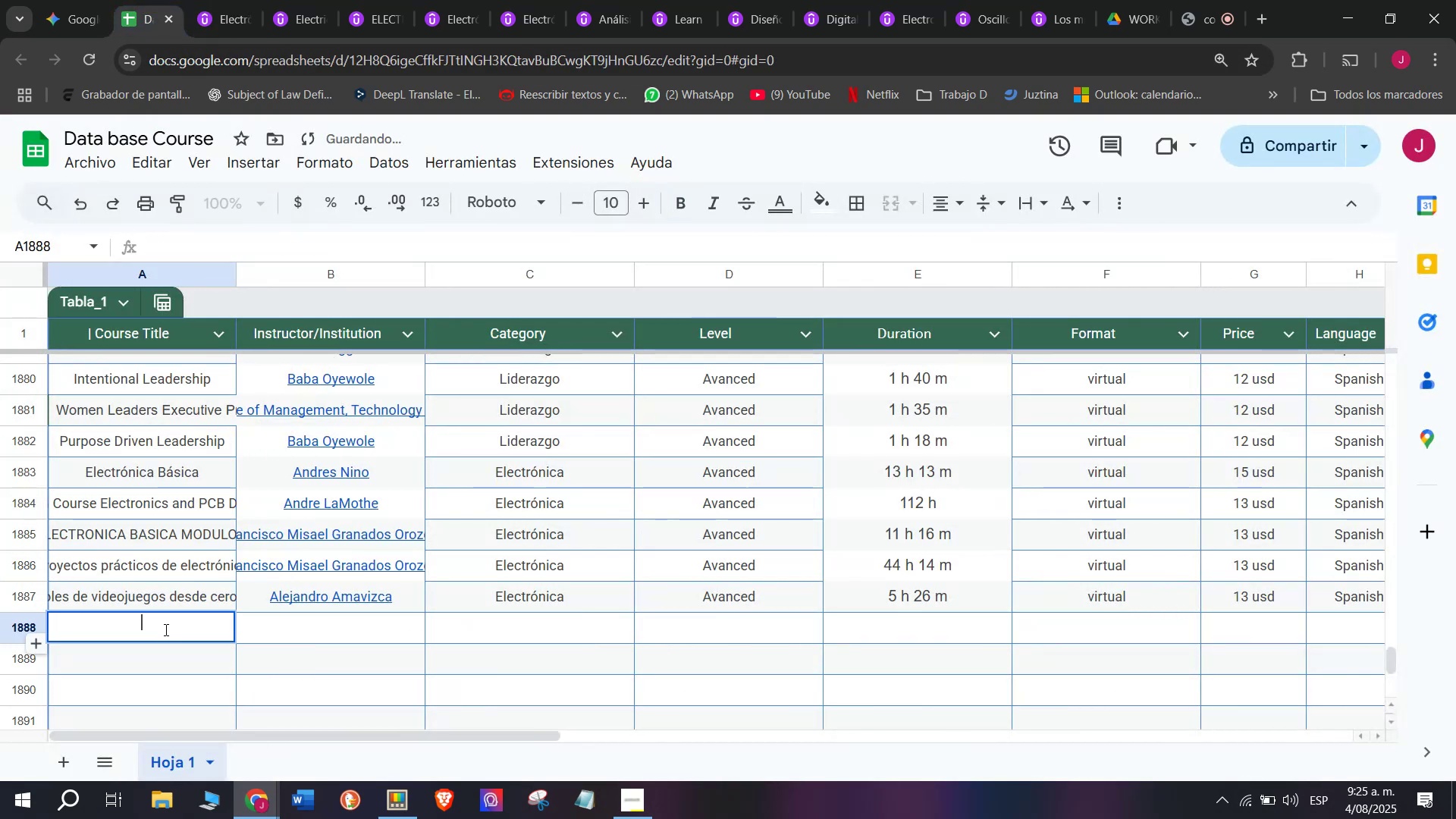 
key(Z)
 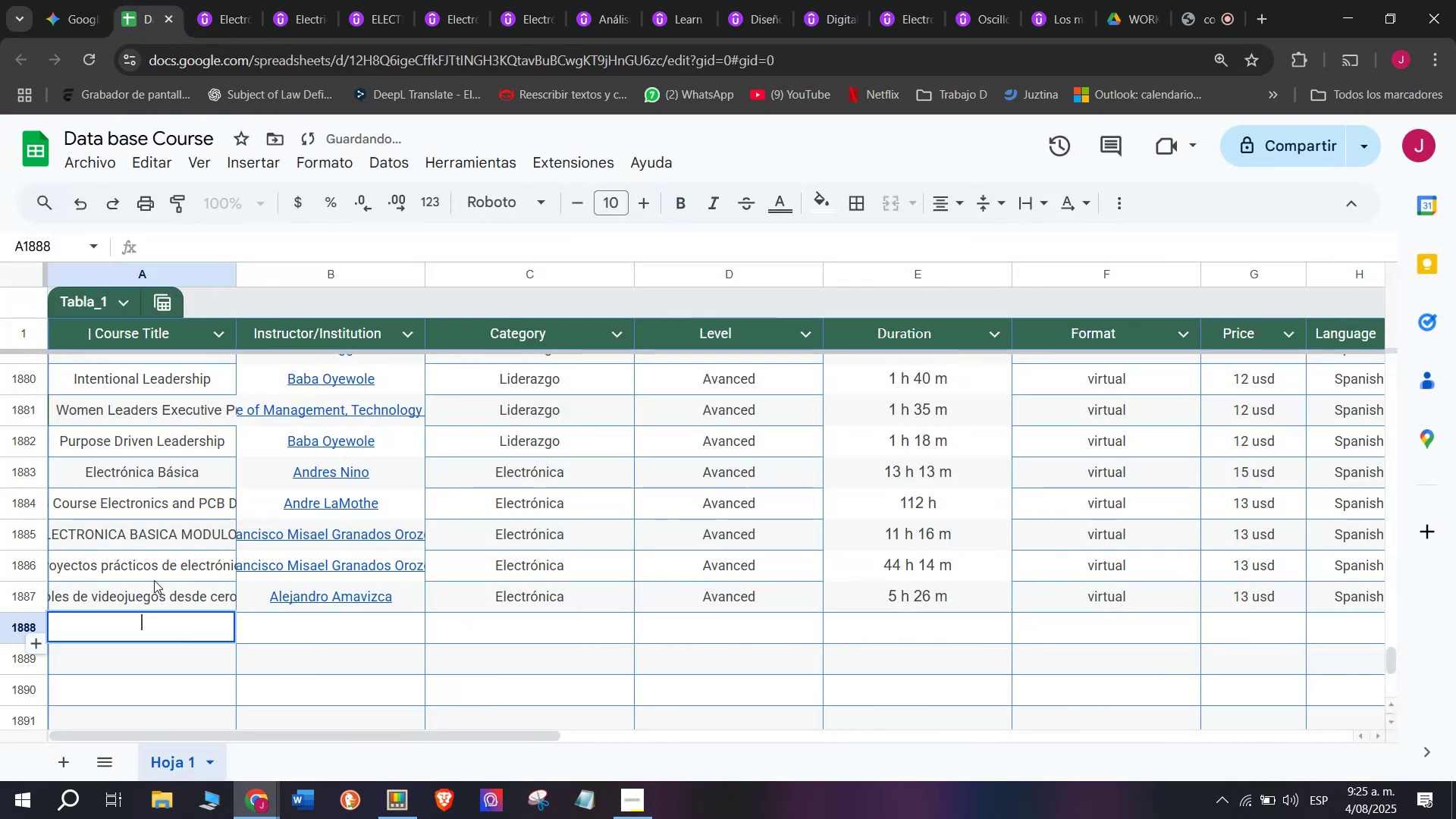 
key(Control+ControlLeft)
 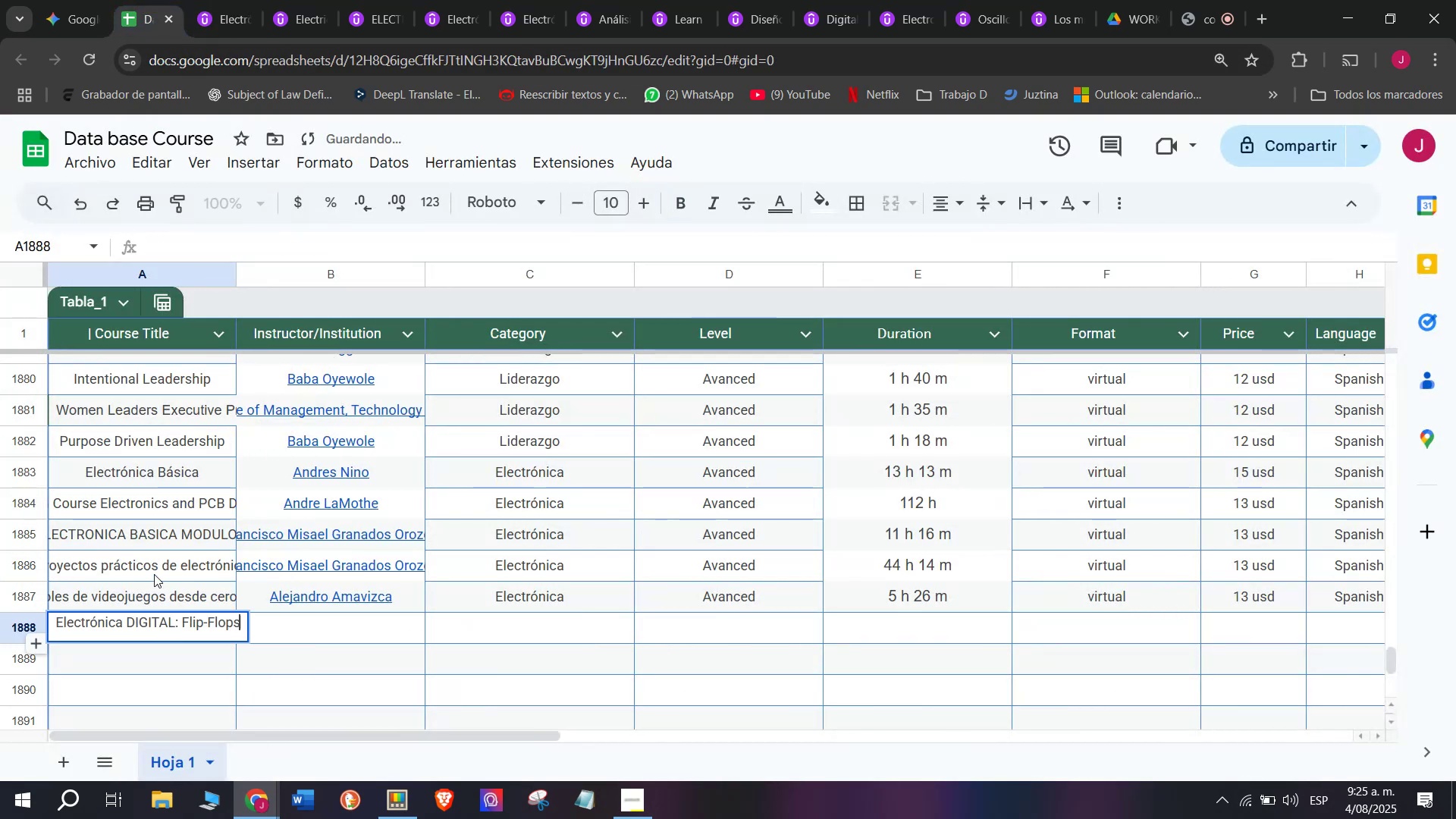 
key(Control+V)
 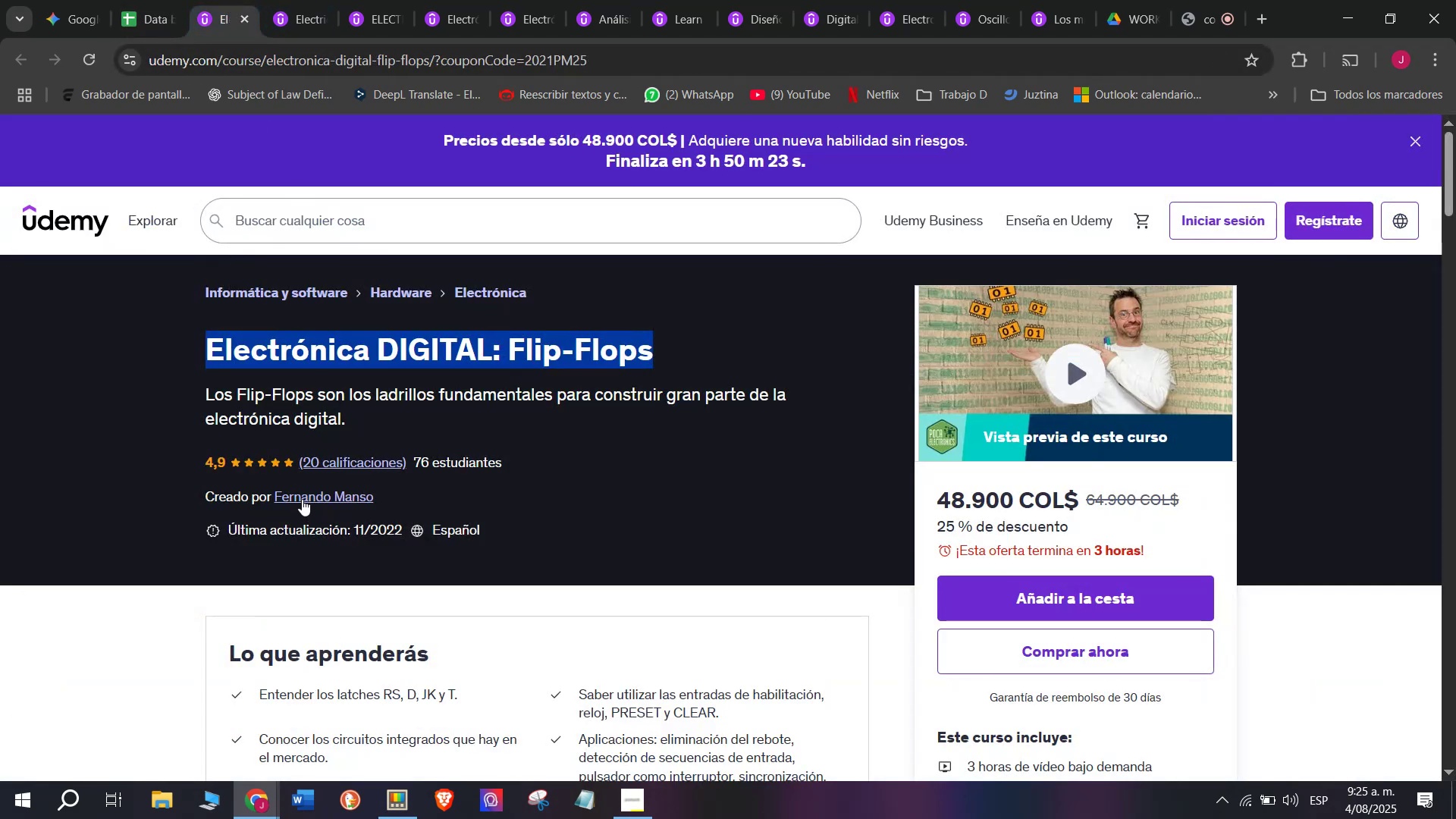 
left_click_drag(start_coordinate=[186, 257], to_coordinate=[373, 262])
 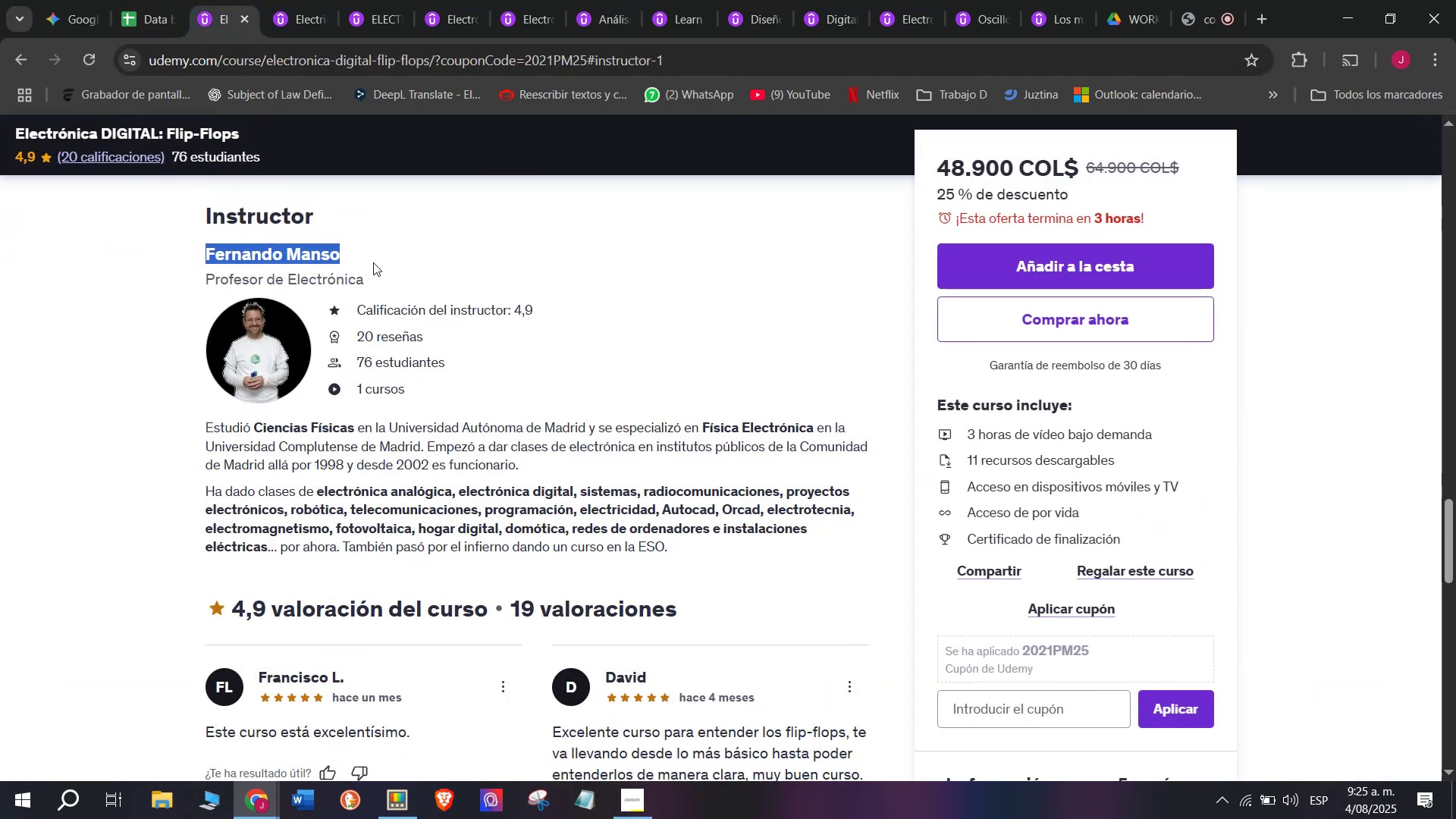 
key(Break)
 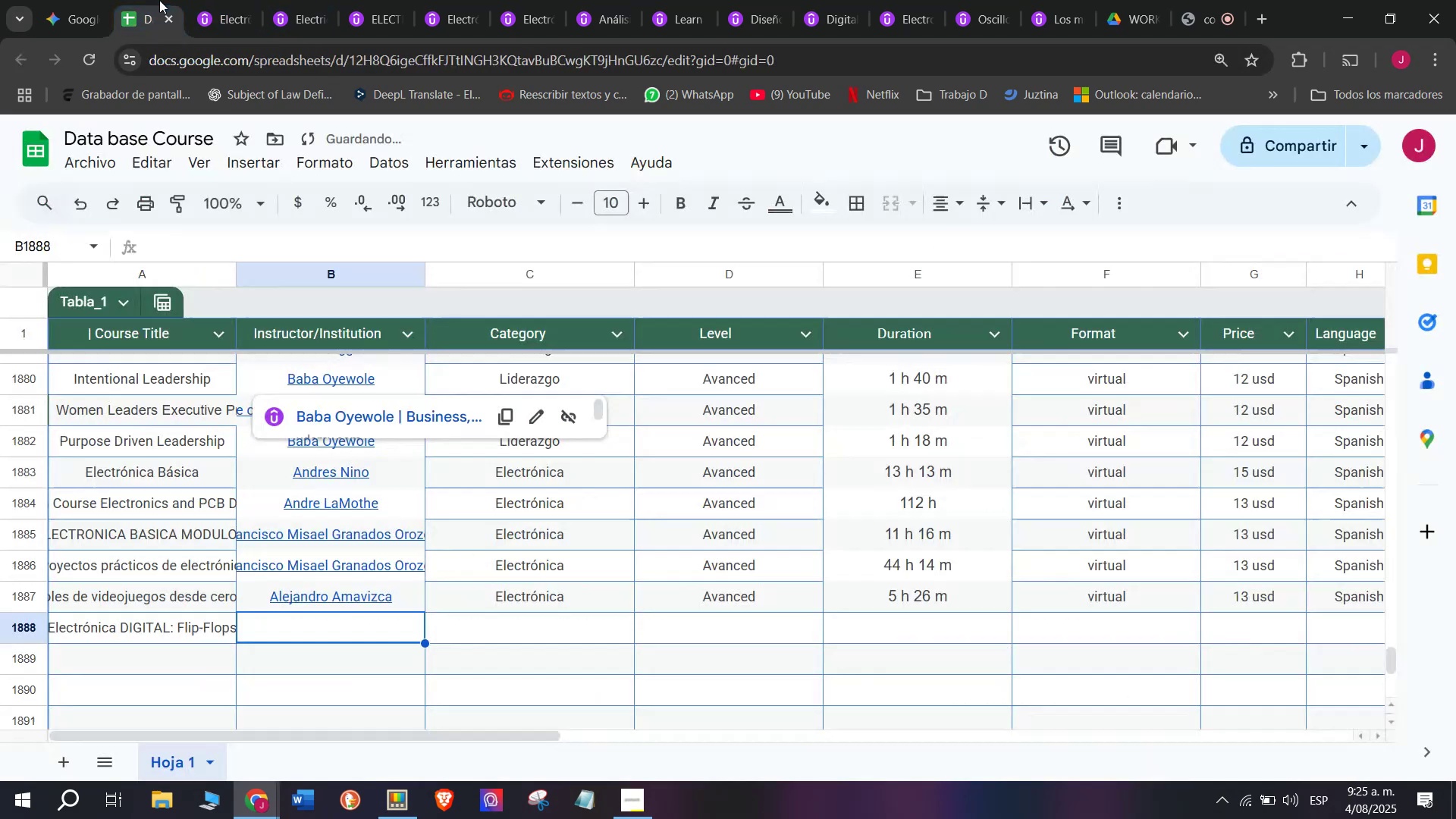 
key(Control+ControlLeft)
 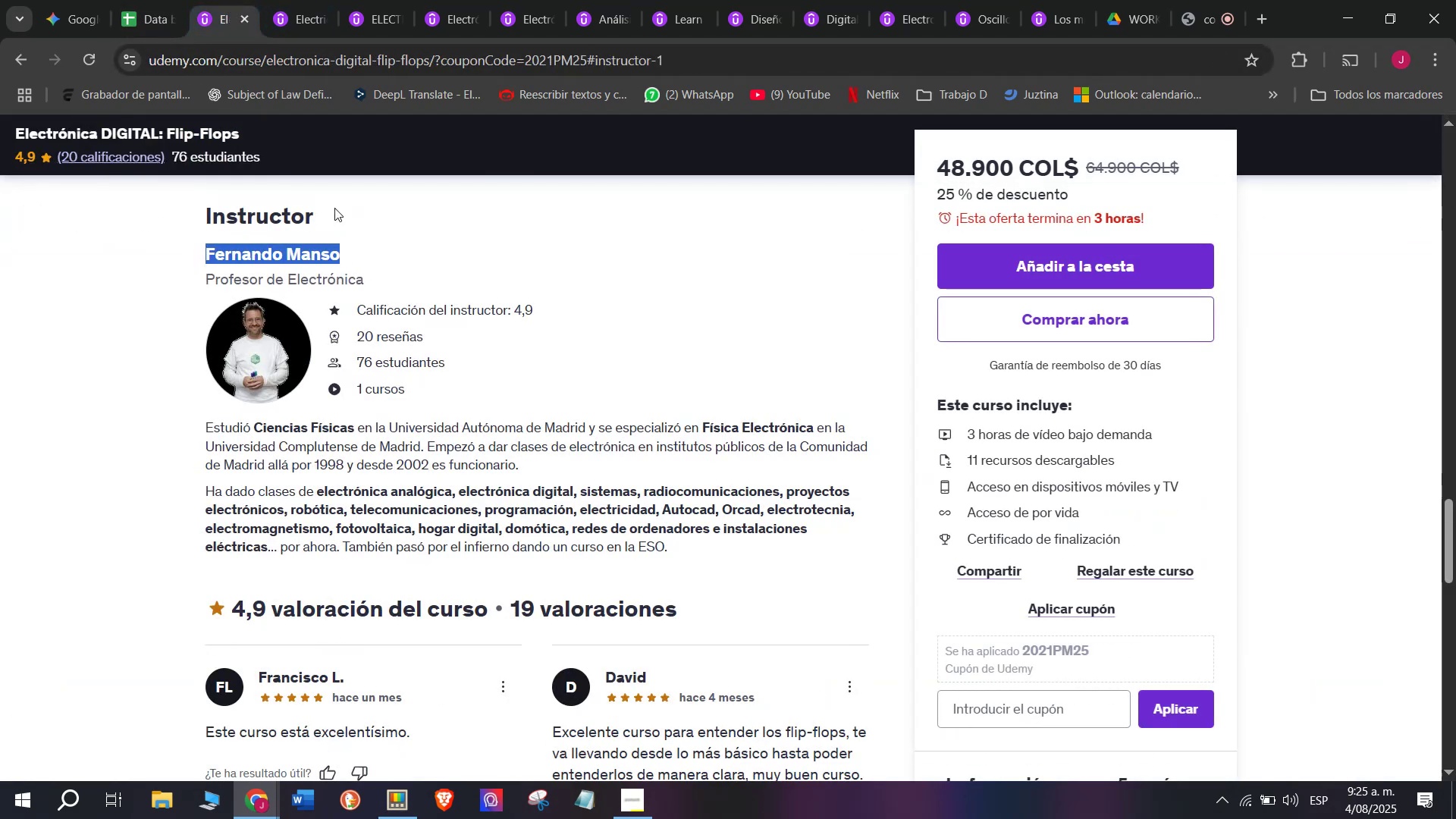 
key(Control+C)
 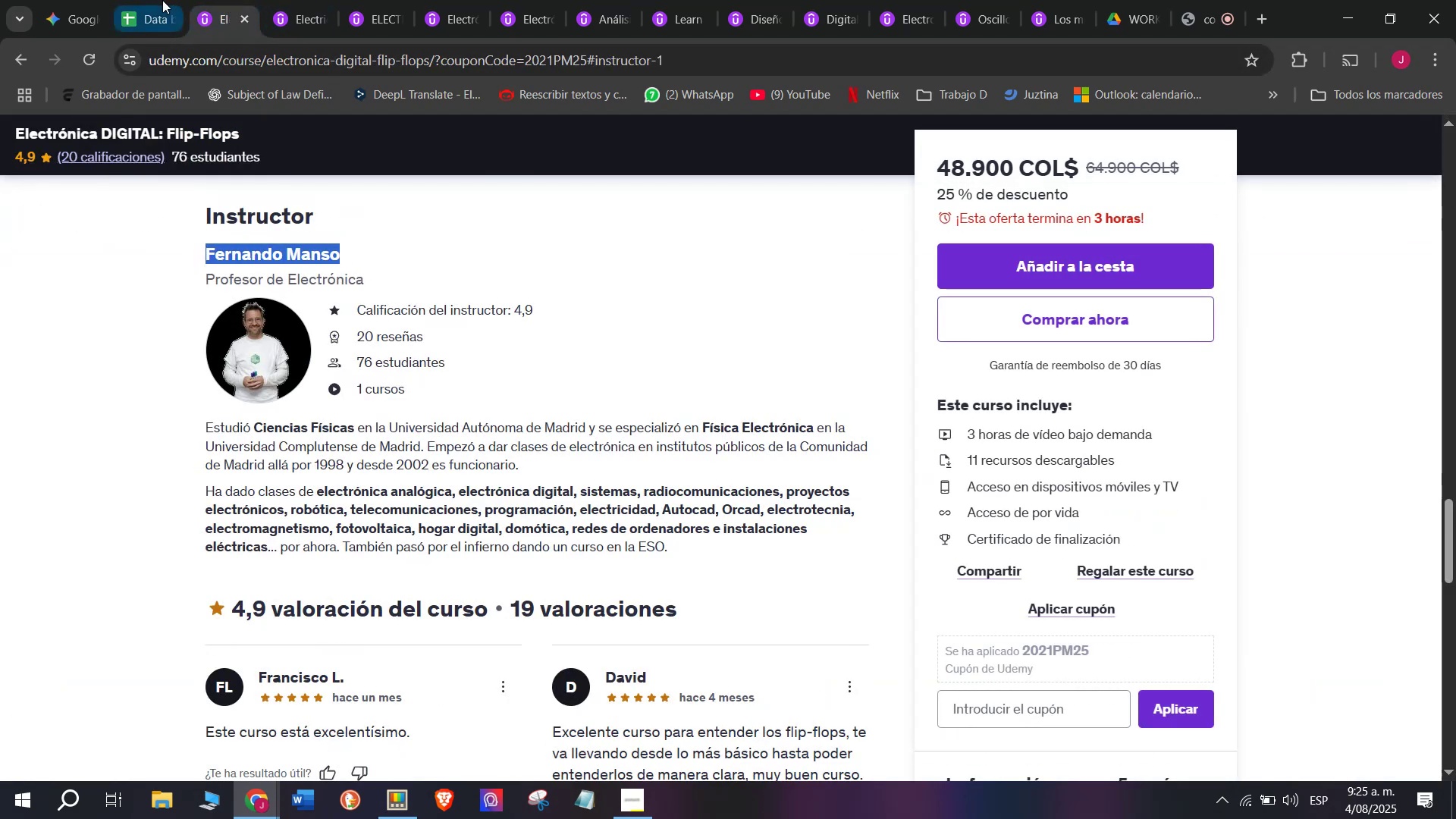 
left_click([159, 0])
 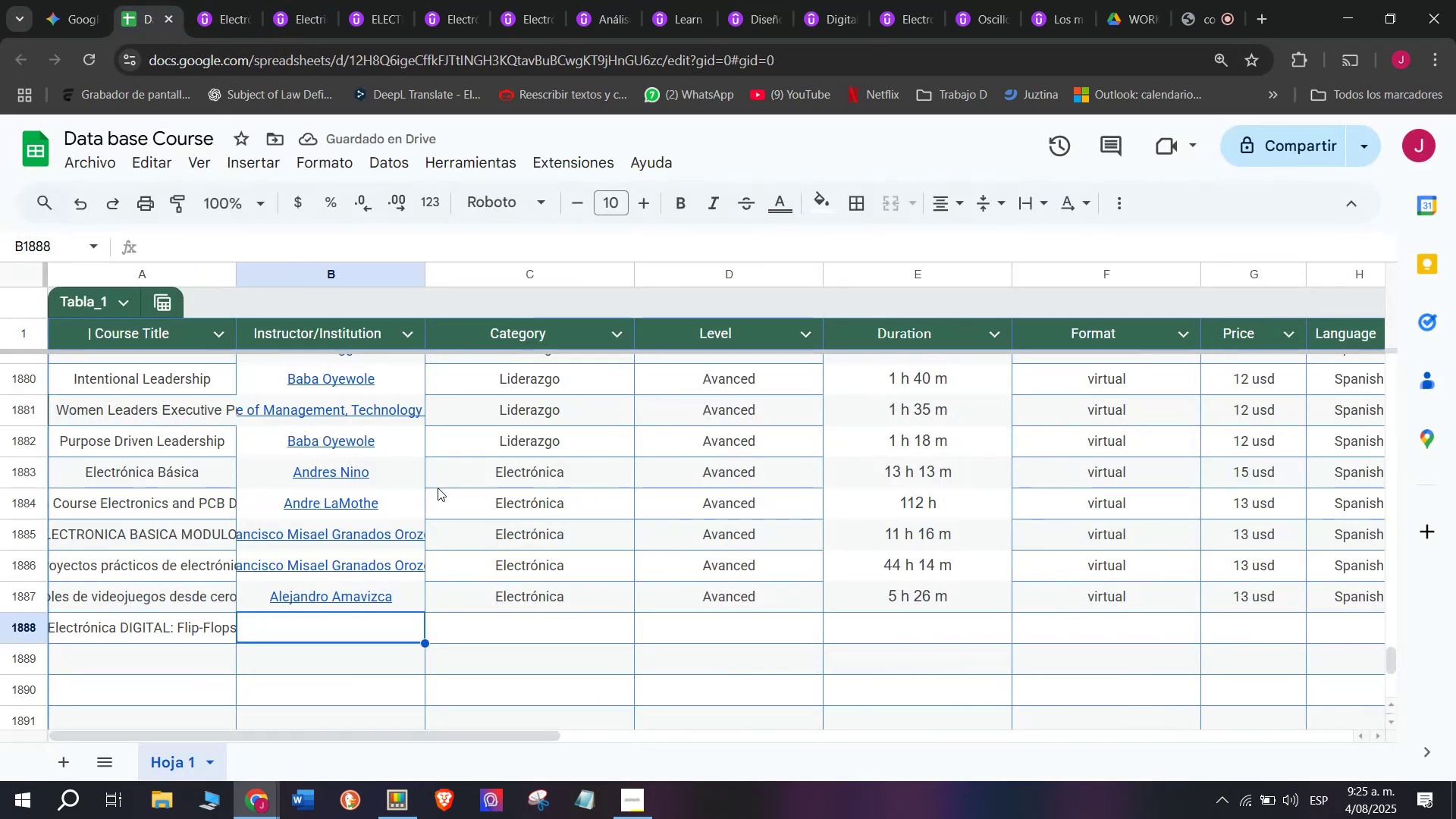 
key(Z)
 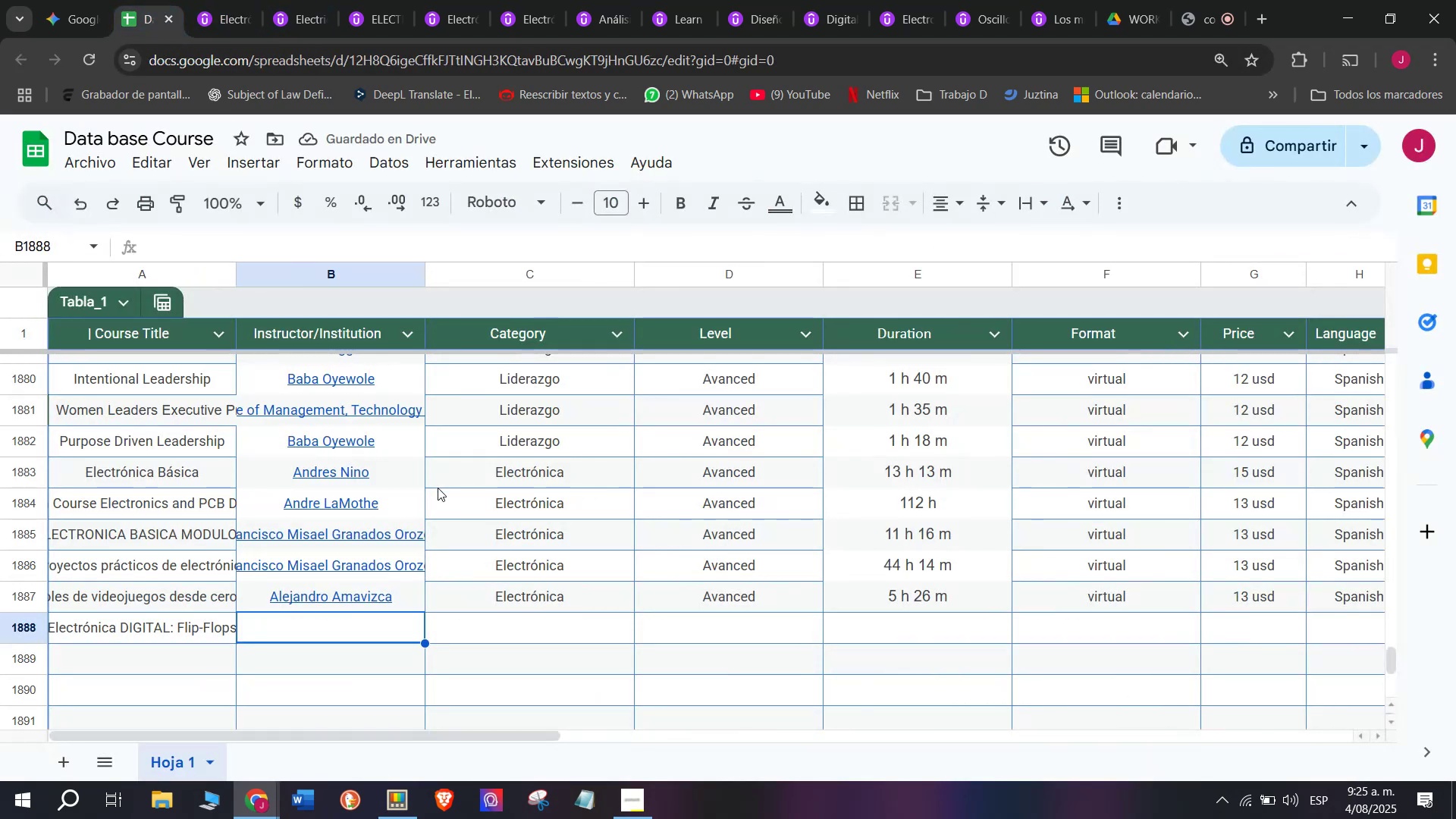 
key(Control+ControlLeft)
 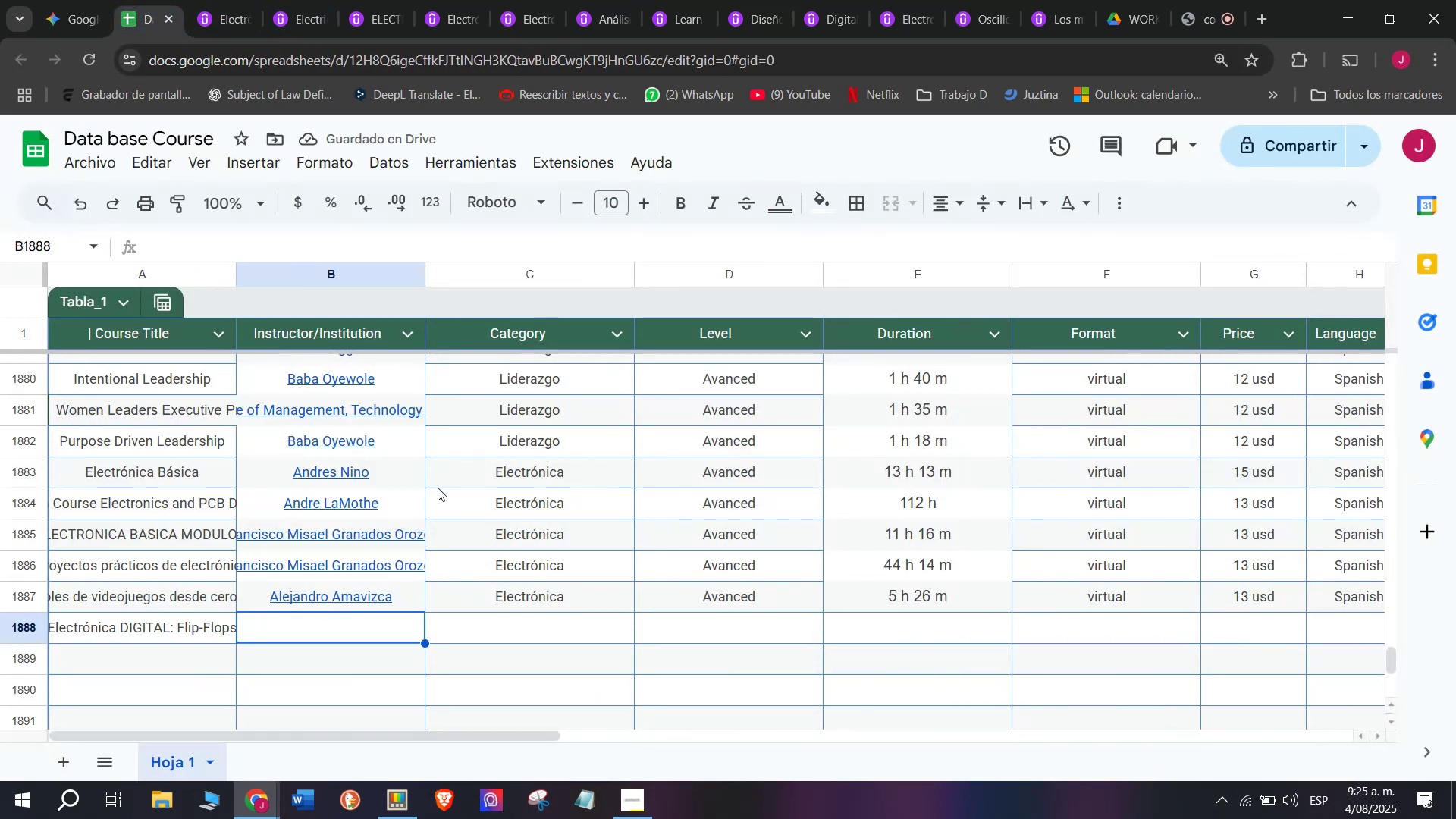 
key(Control+V)
 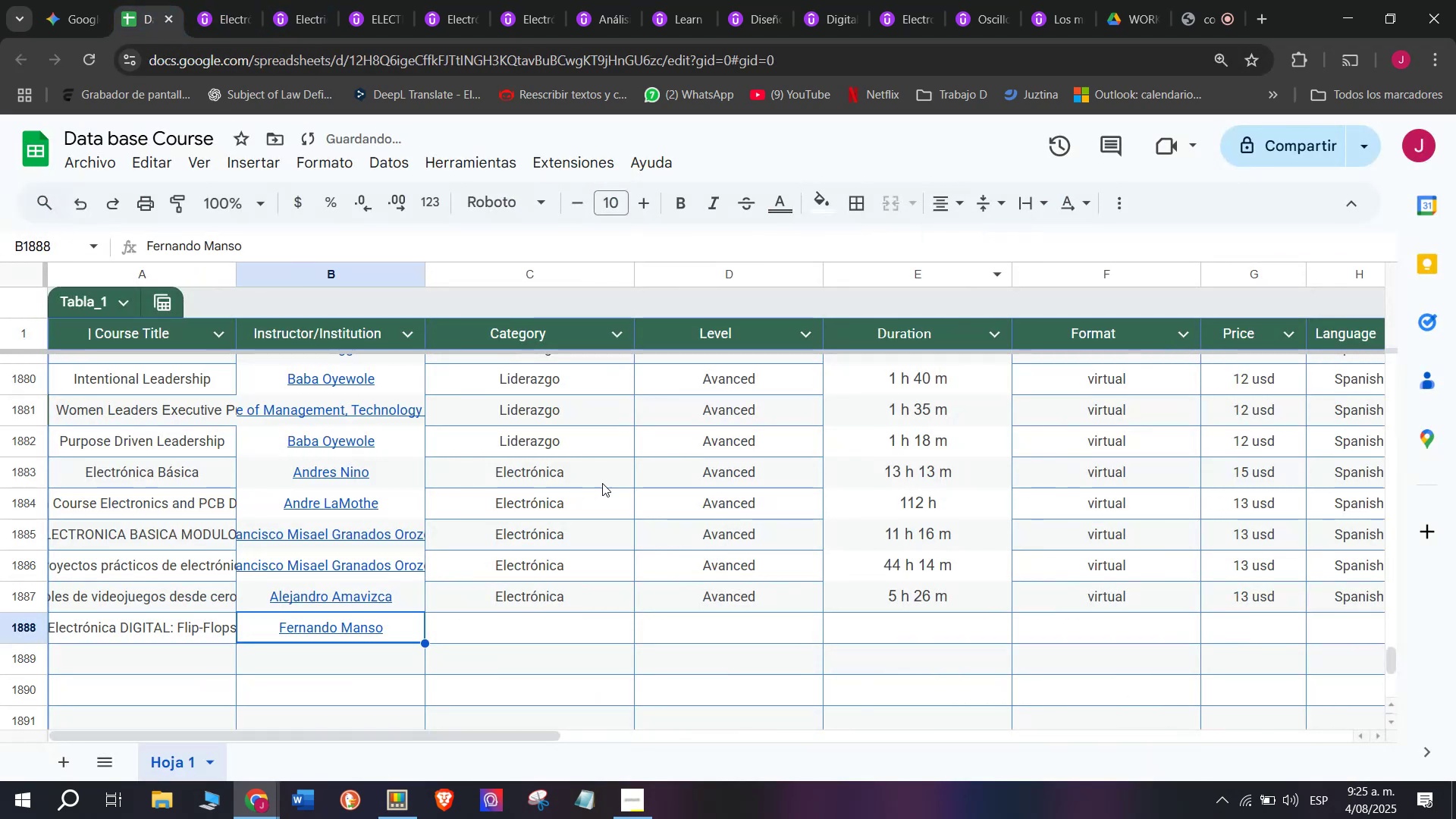 
key(Break)
 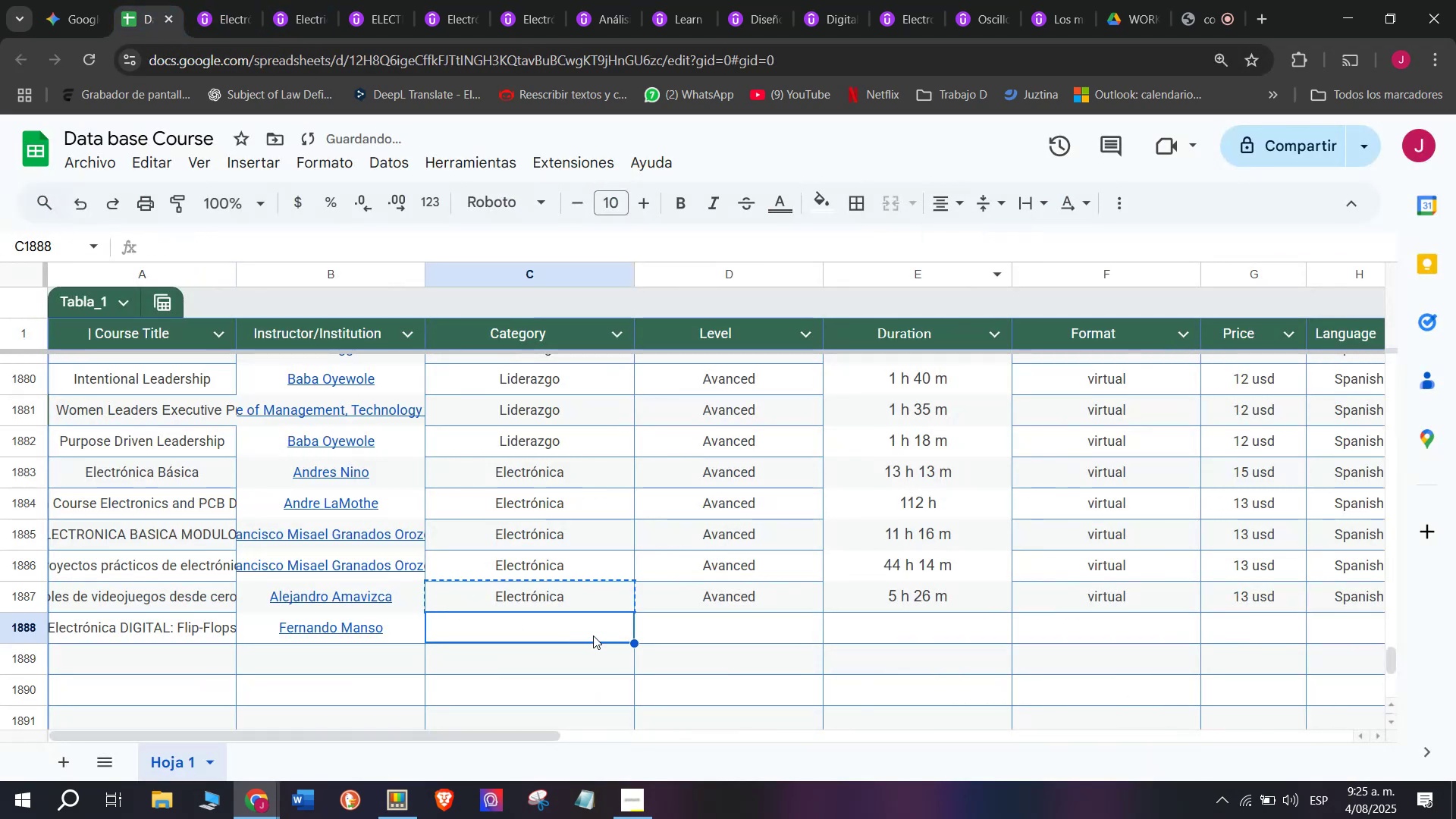 
key(Control+ControlLeft)
 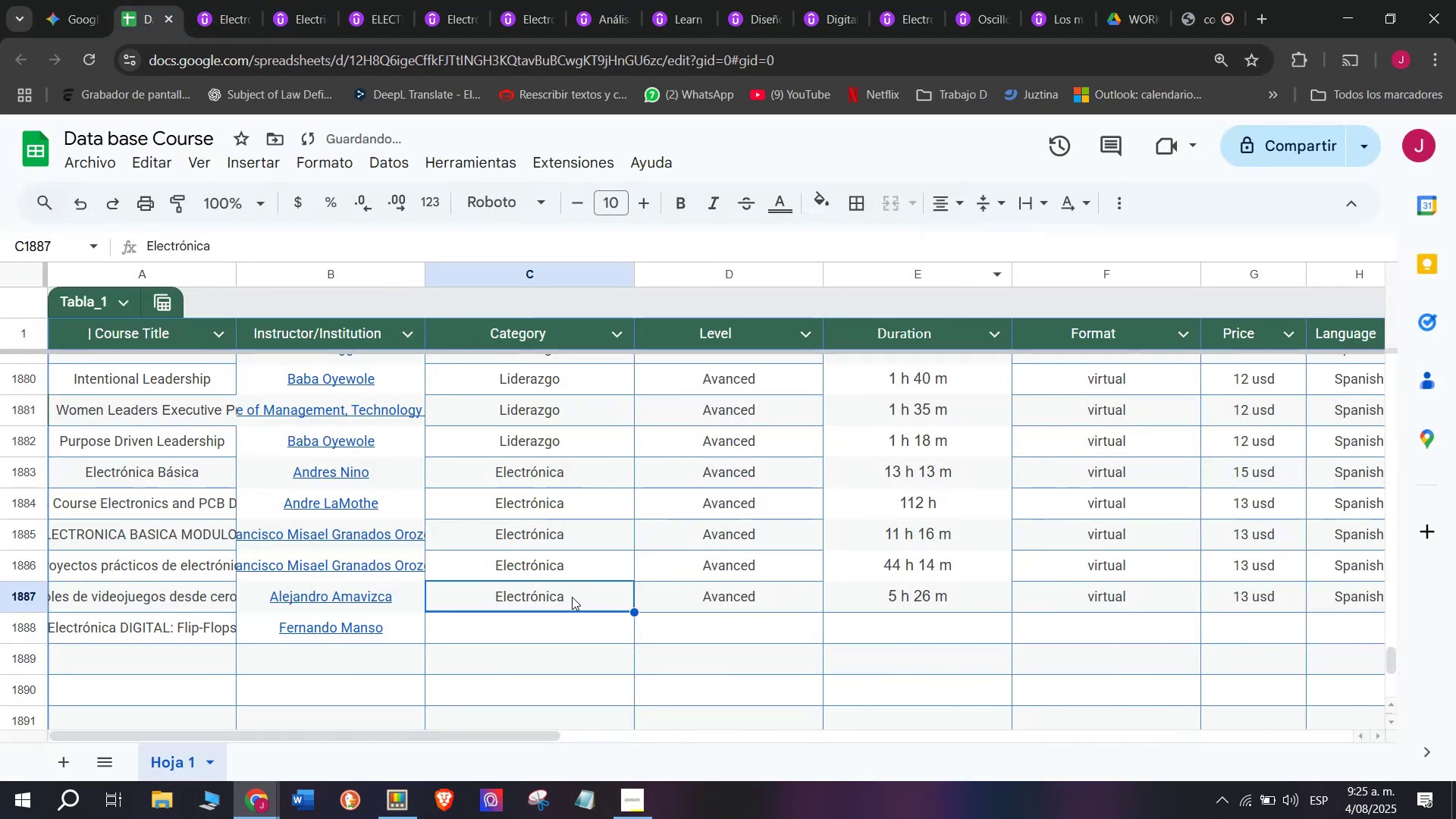 
key(Control+C)
 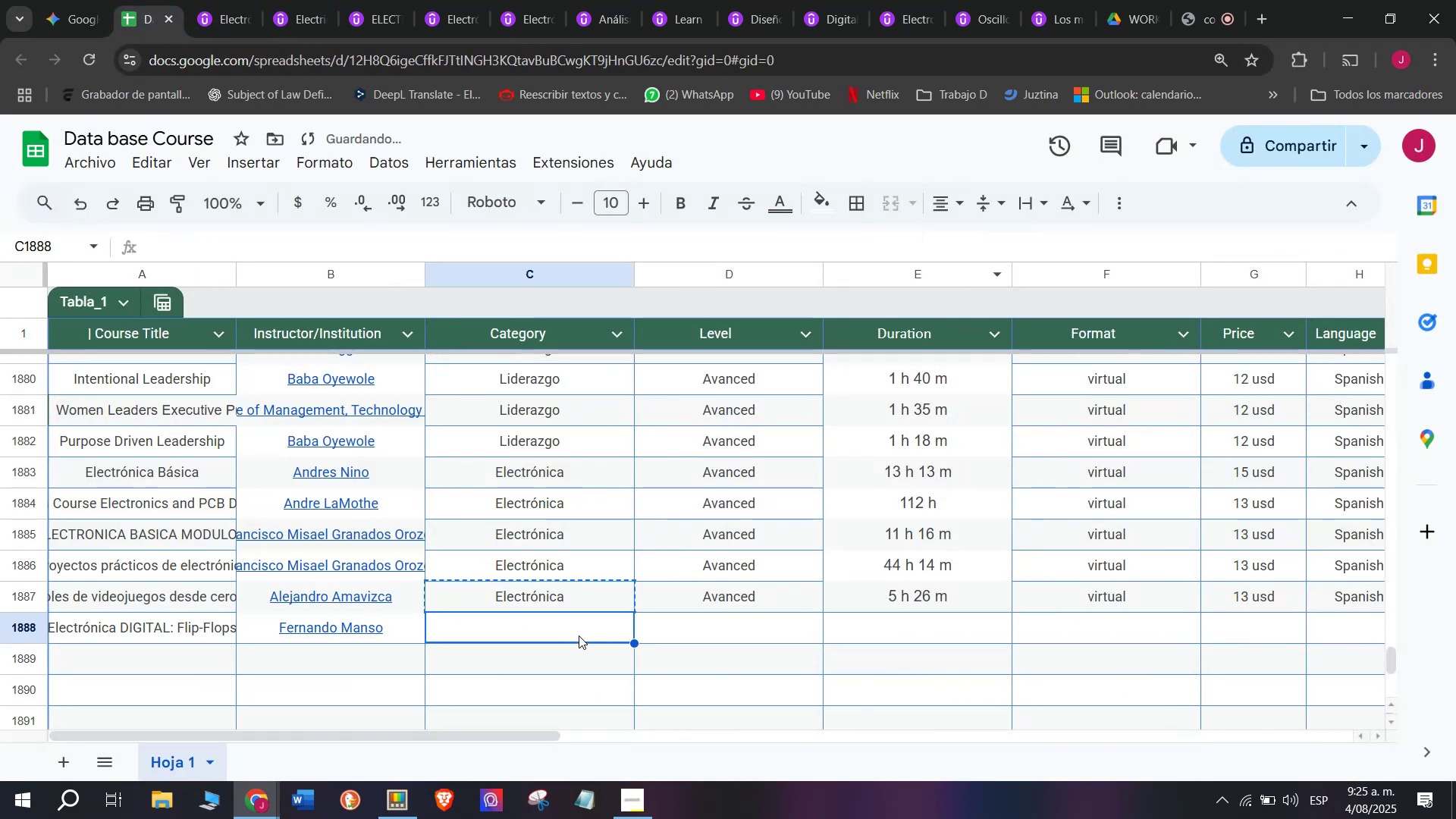 
key(Z)
 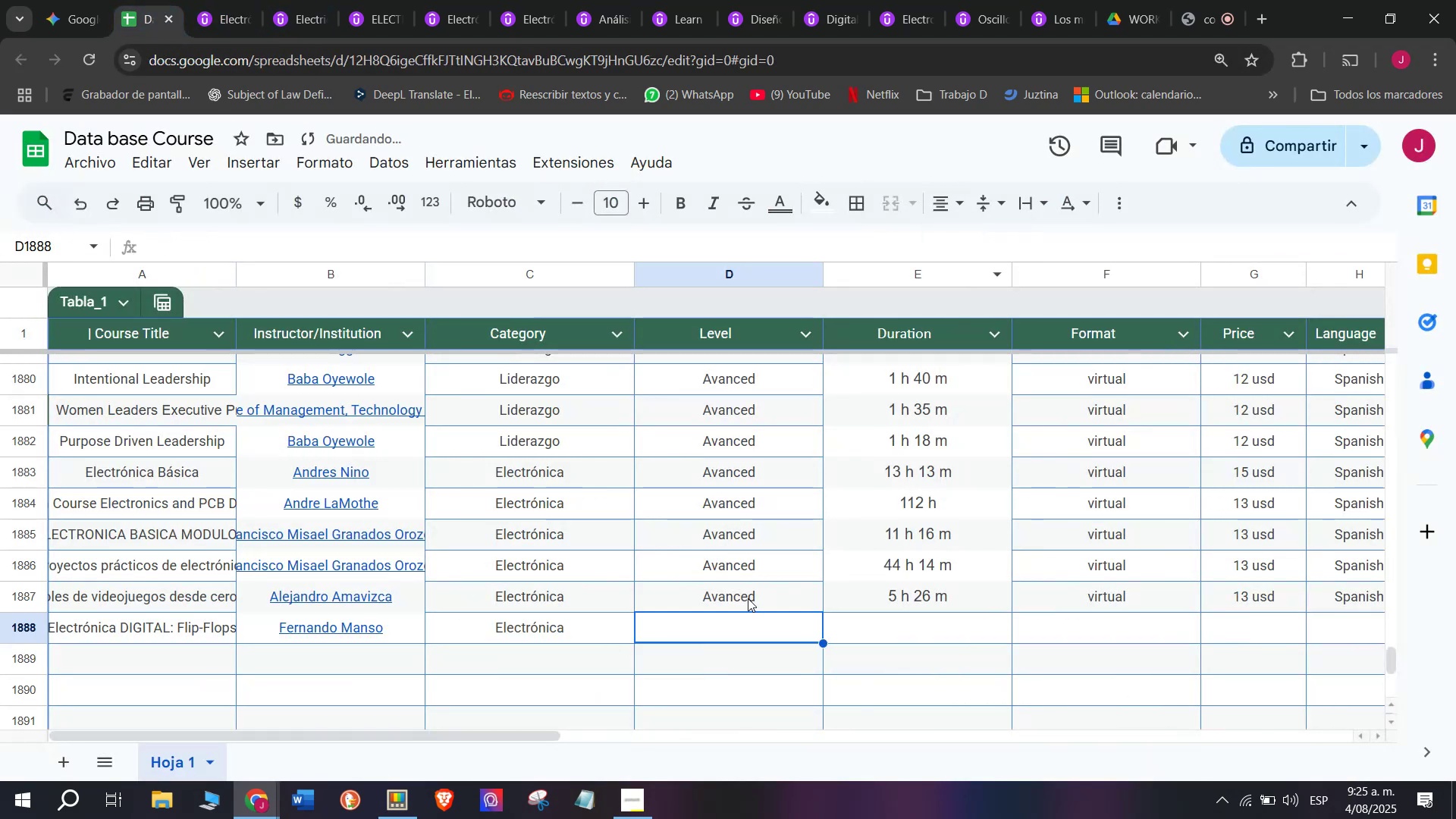 
key(Control+ControlLeft)
 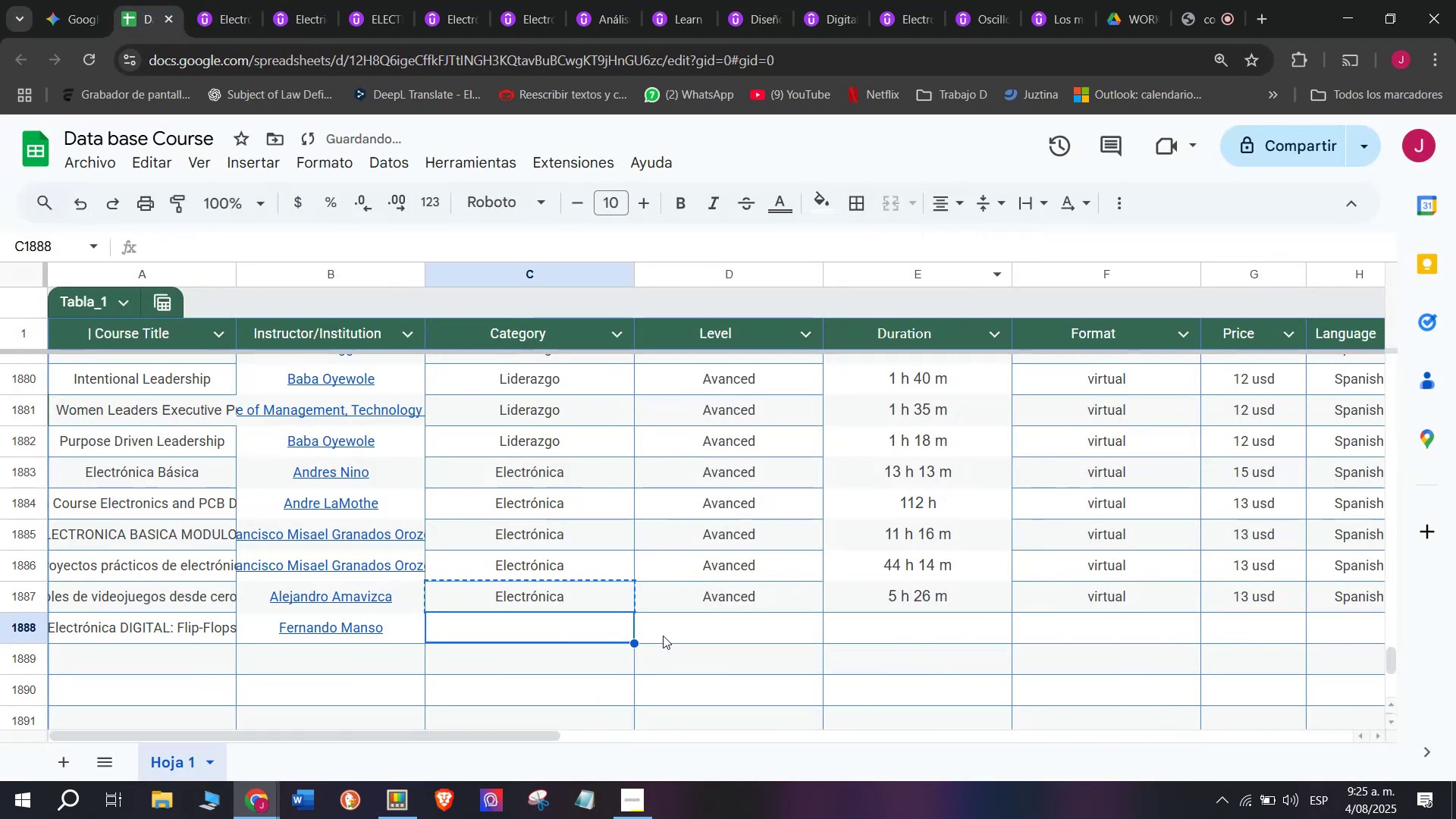 
key(Control+V)
 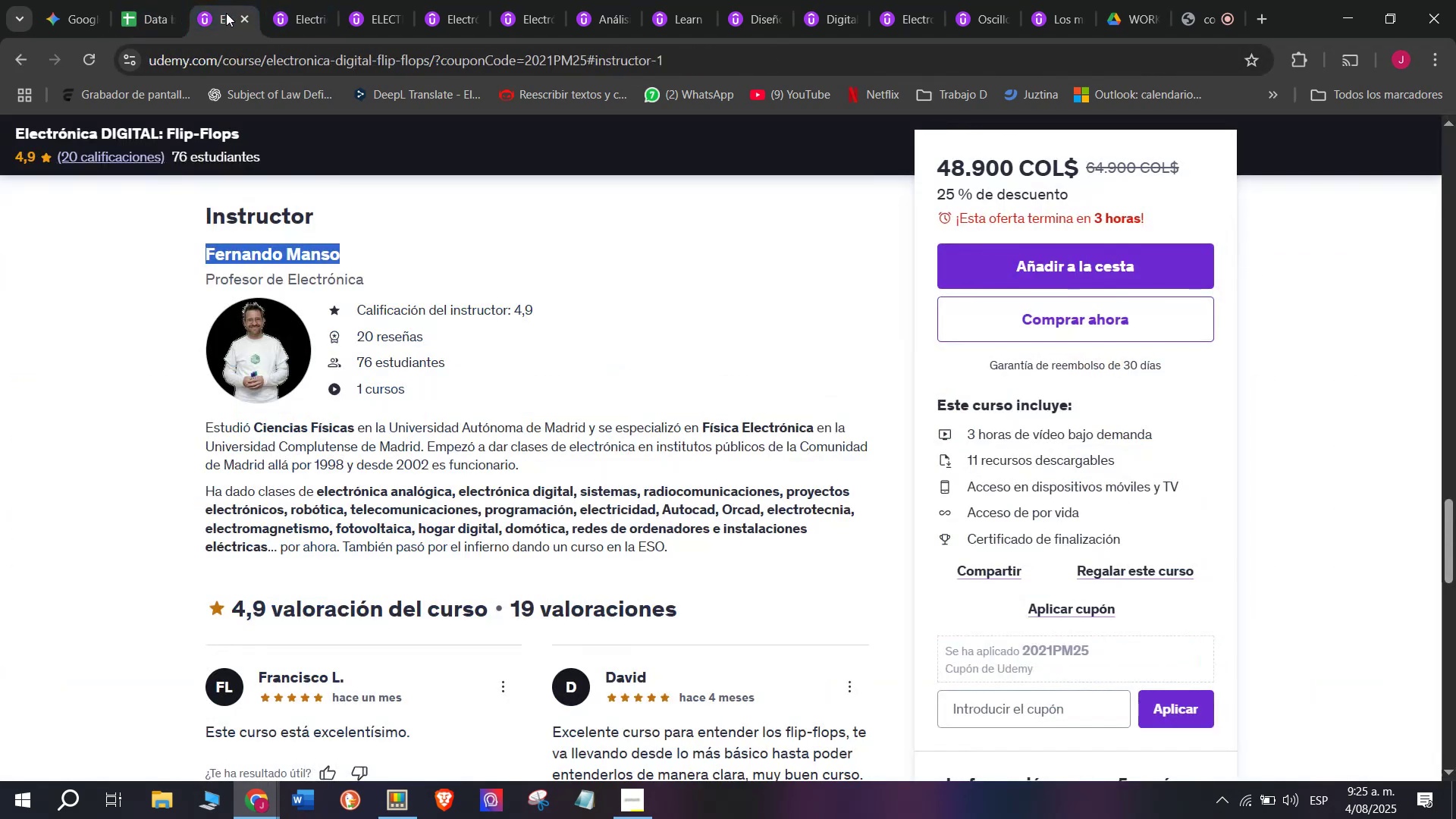 
scroll: coordinate [328, 385], scroll_direction: up, amount: 10.0
 